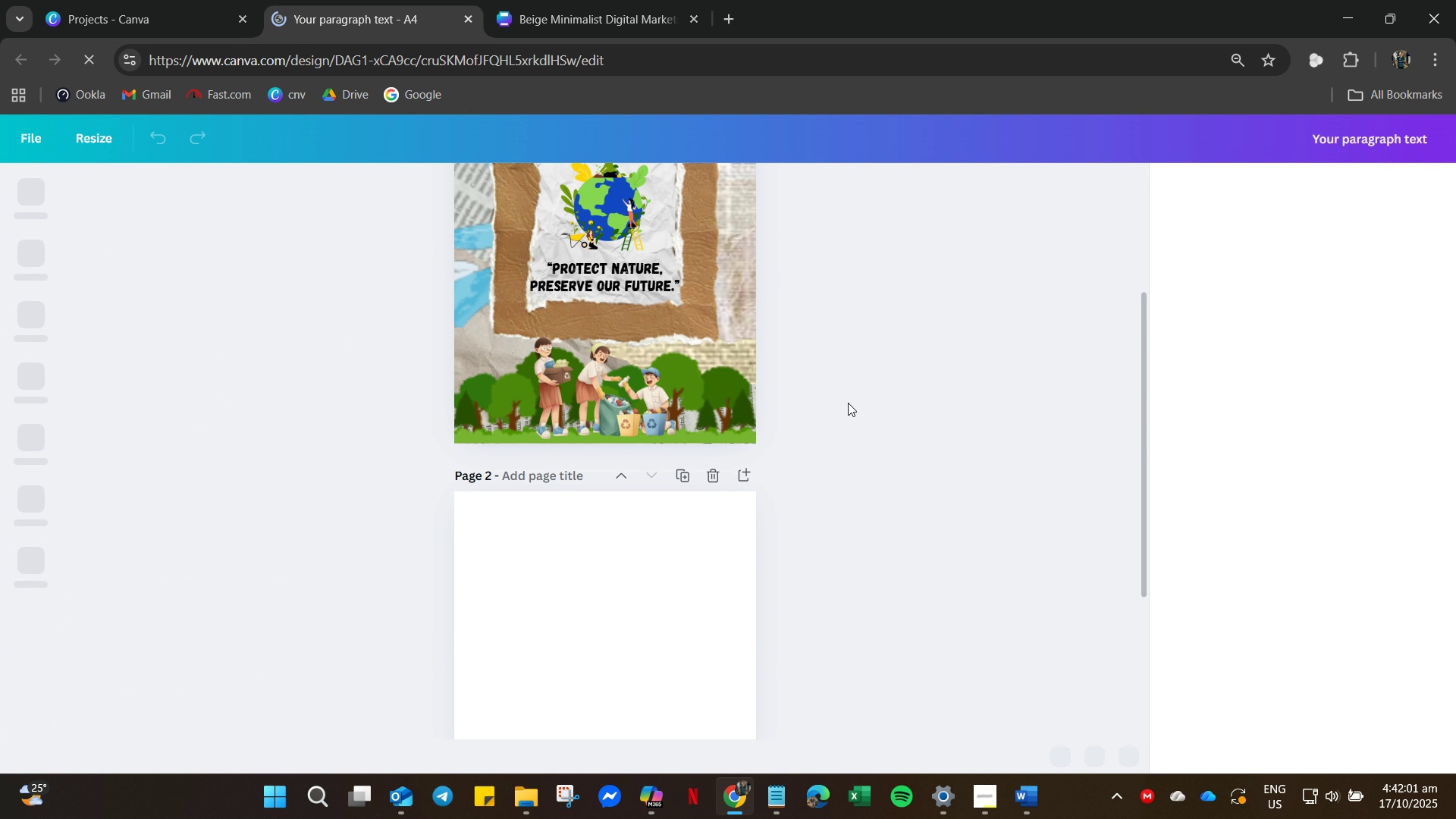 
scroll: coordinate [763, 529], scroll_direction: down, amount: 10.0
 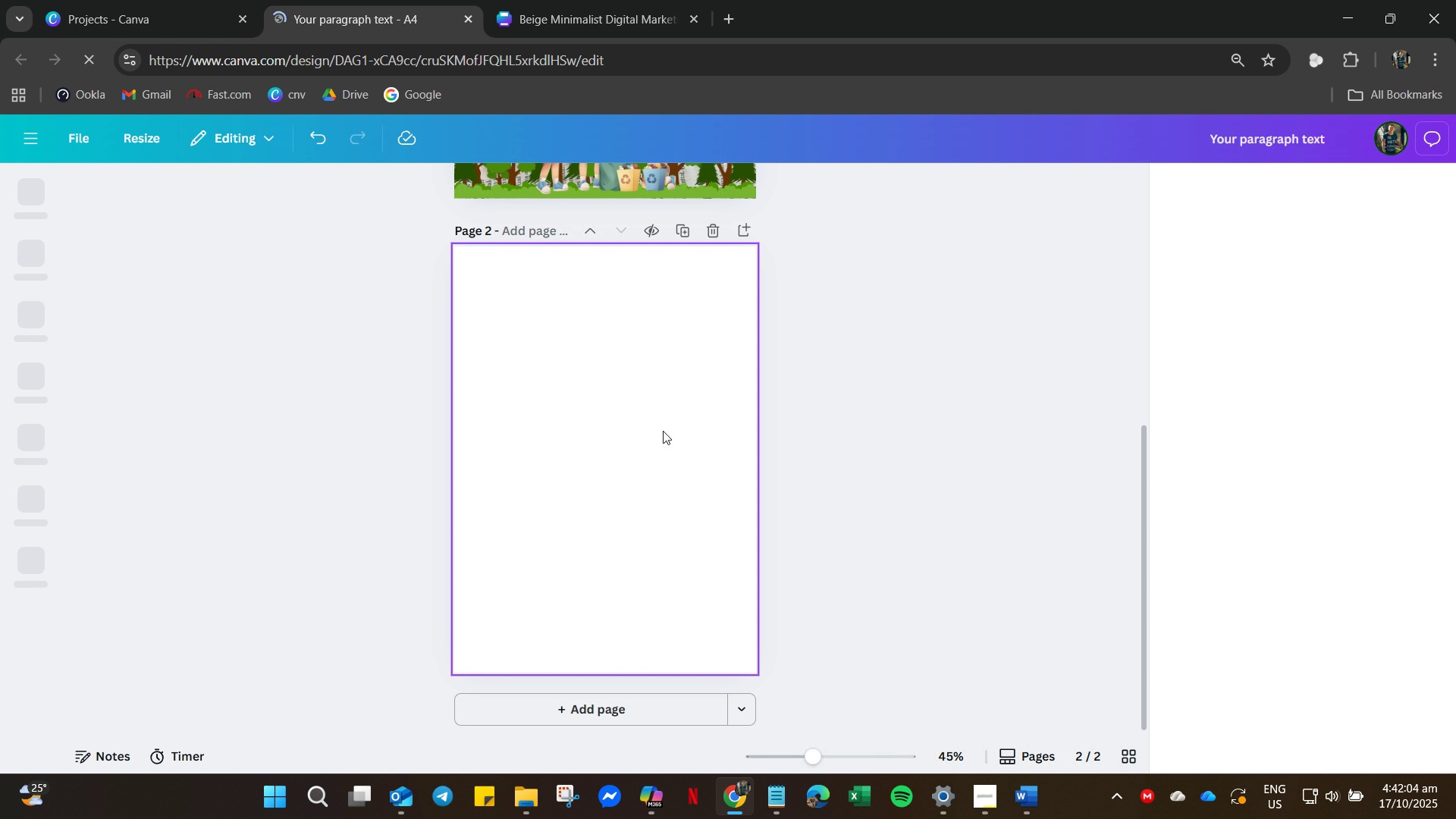 
right_click([657, 426])
 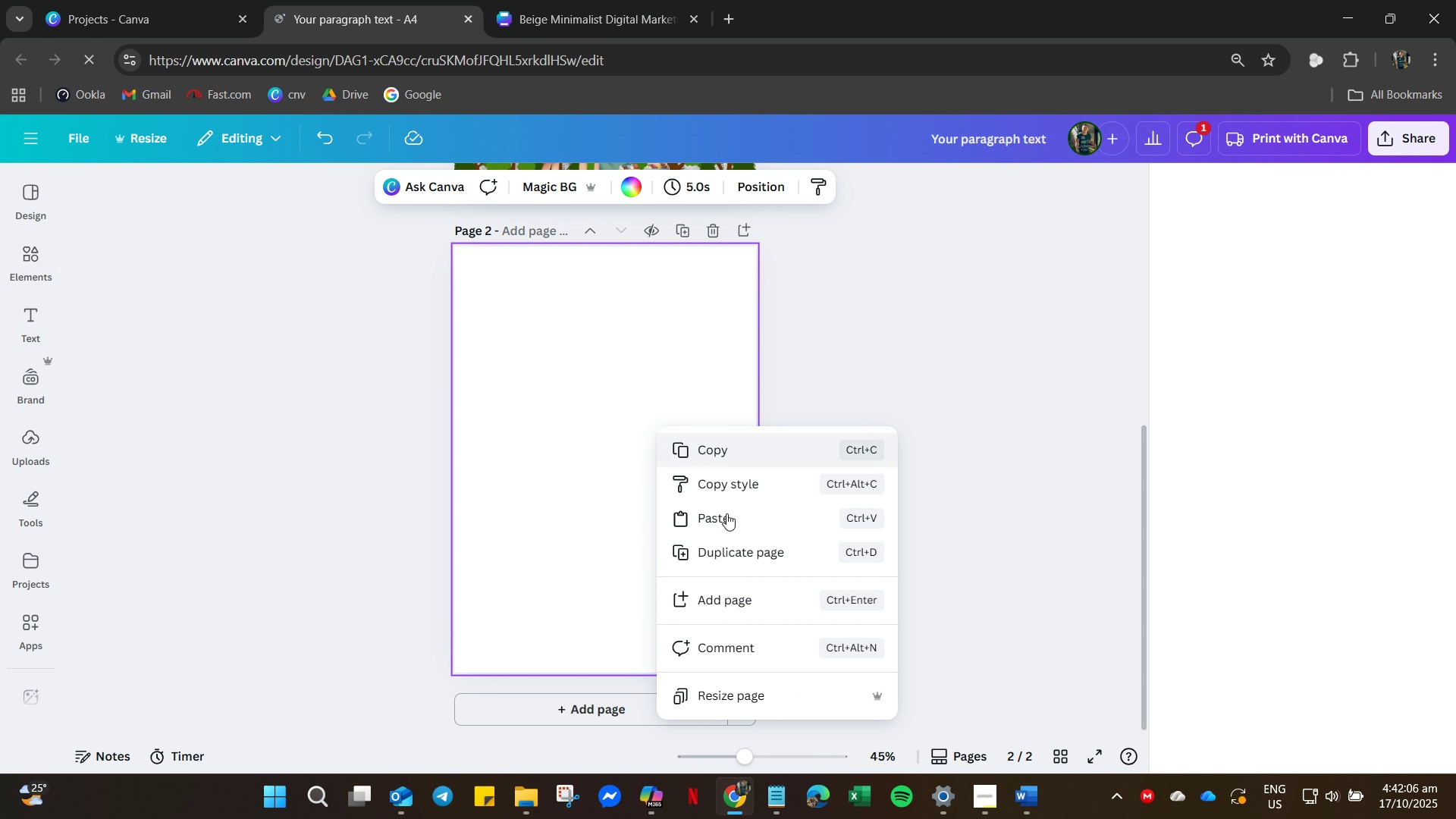 
left_click([727, 516])
 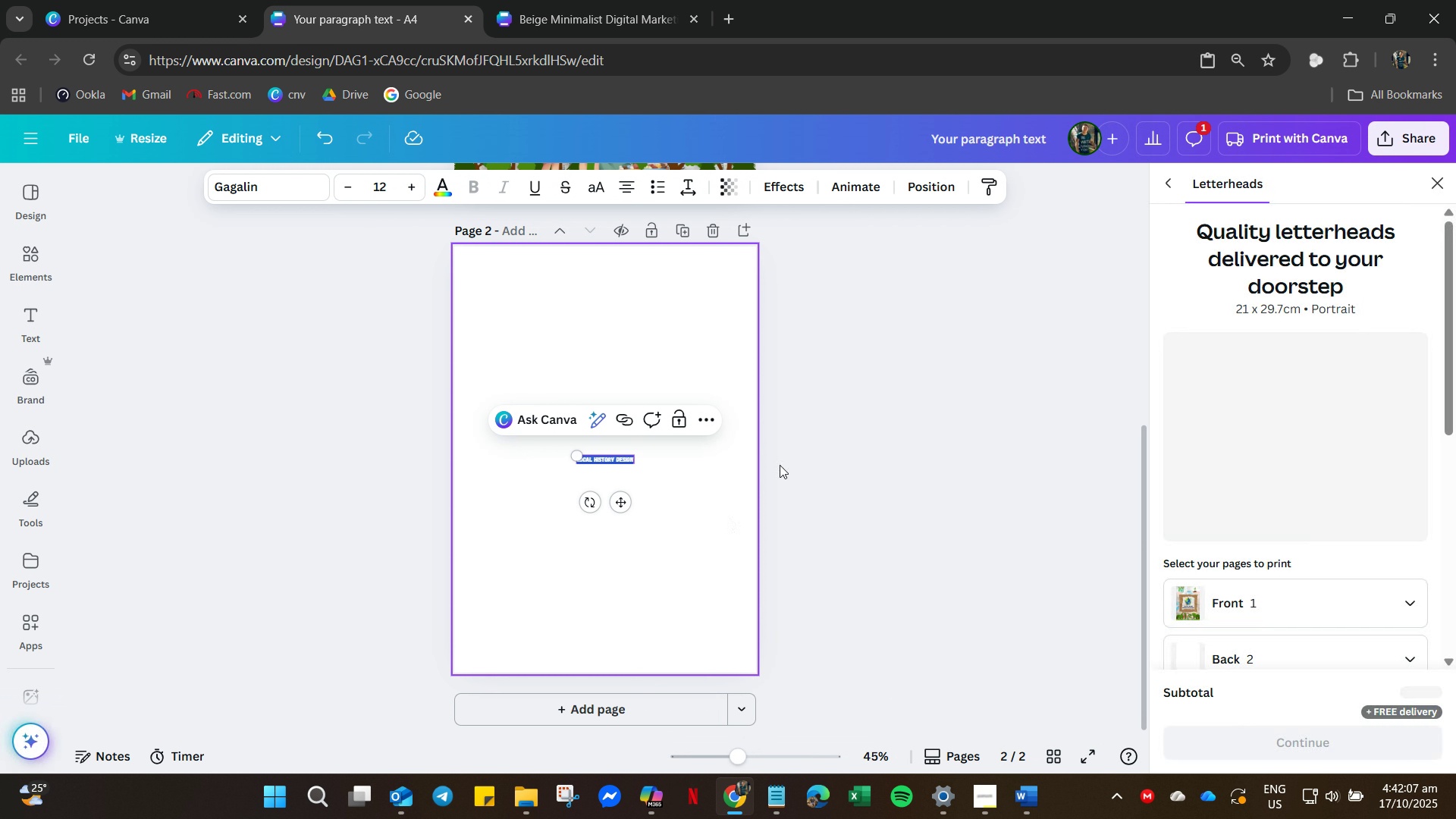 
left_click([836, 422])
 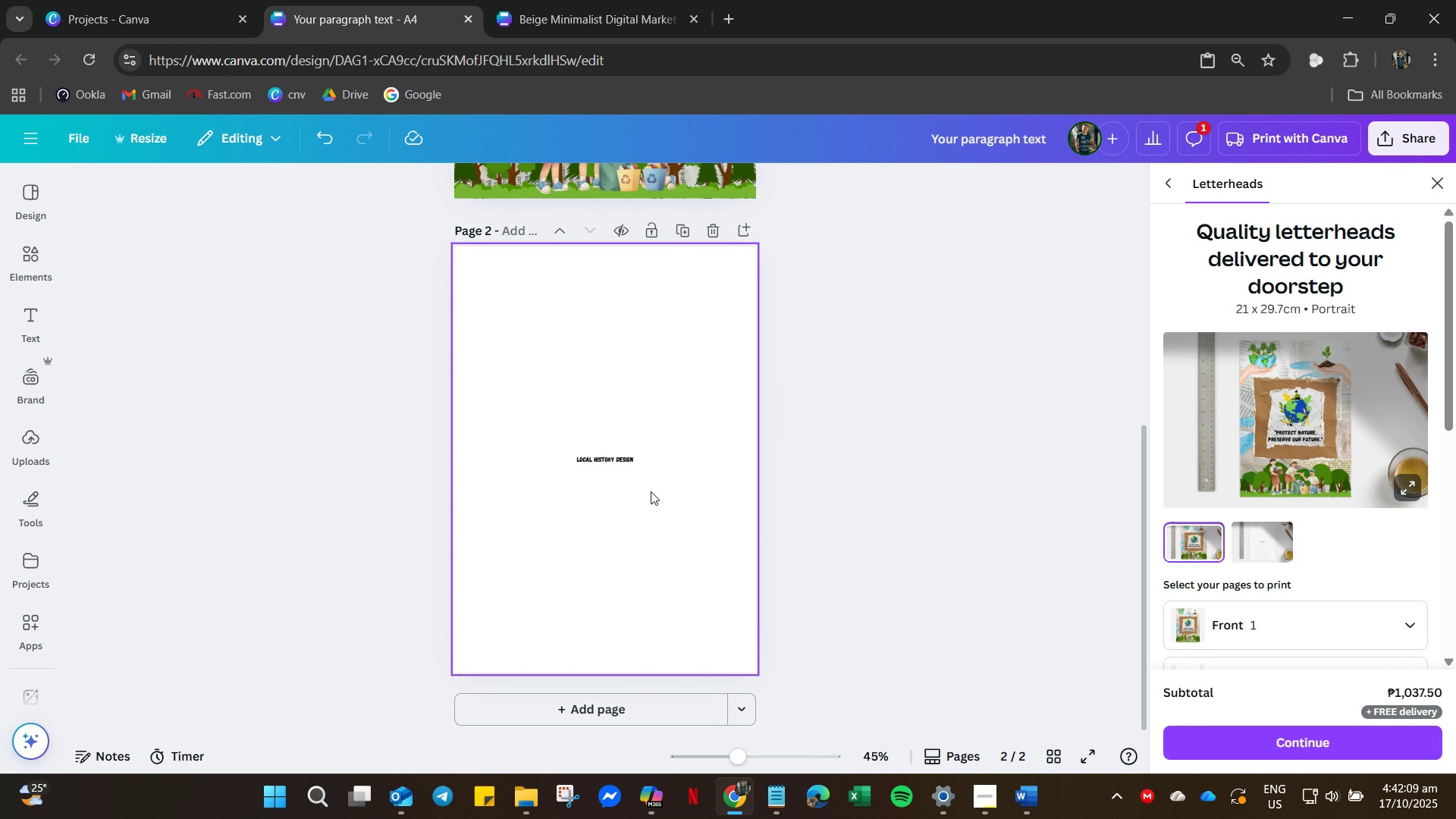 
key(Control+Z)
 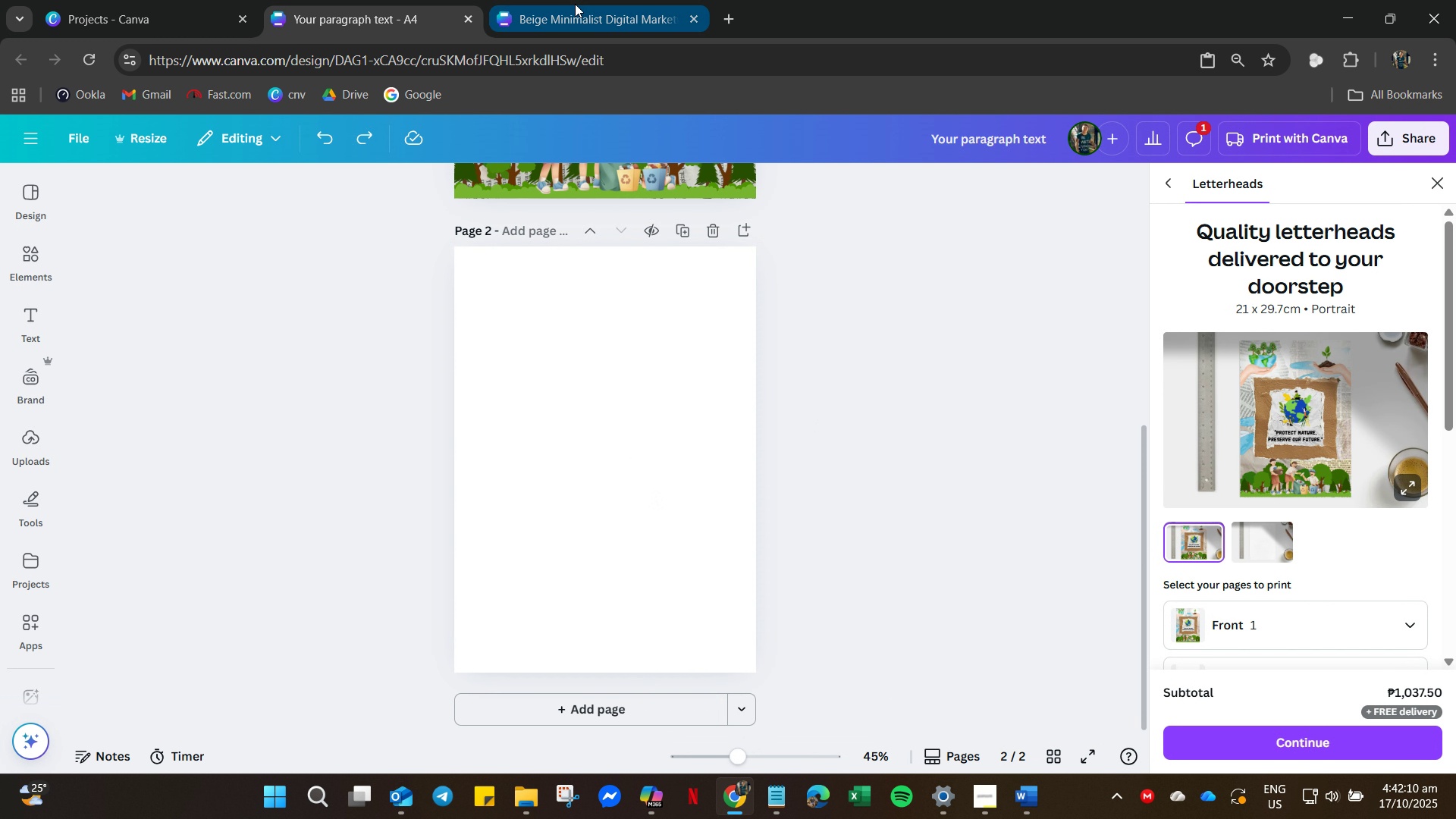 
left_click([575, 4])
 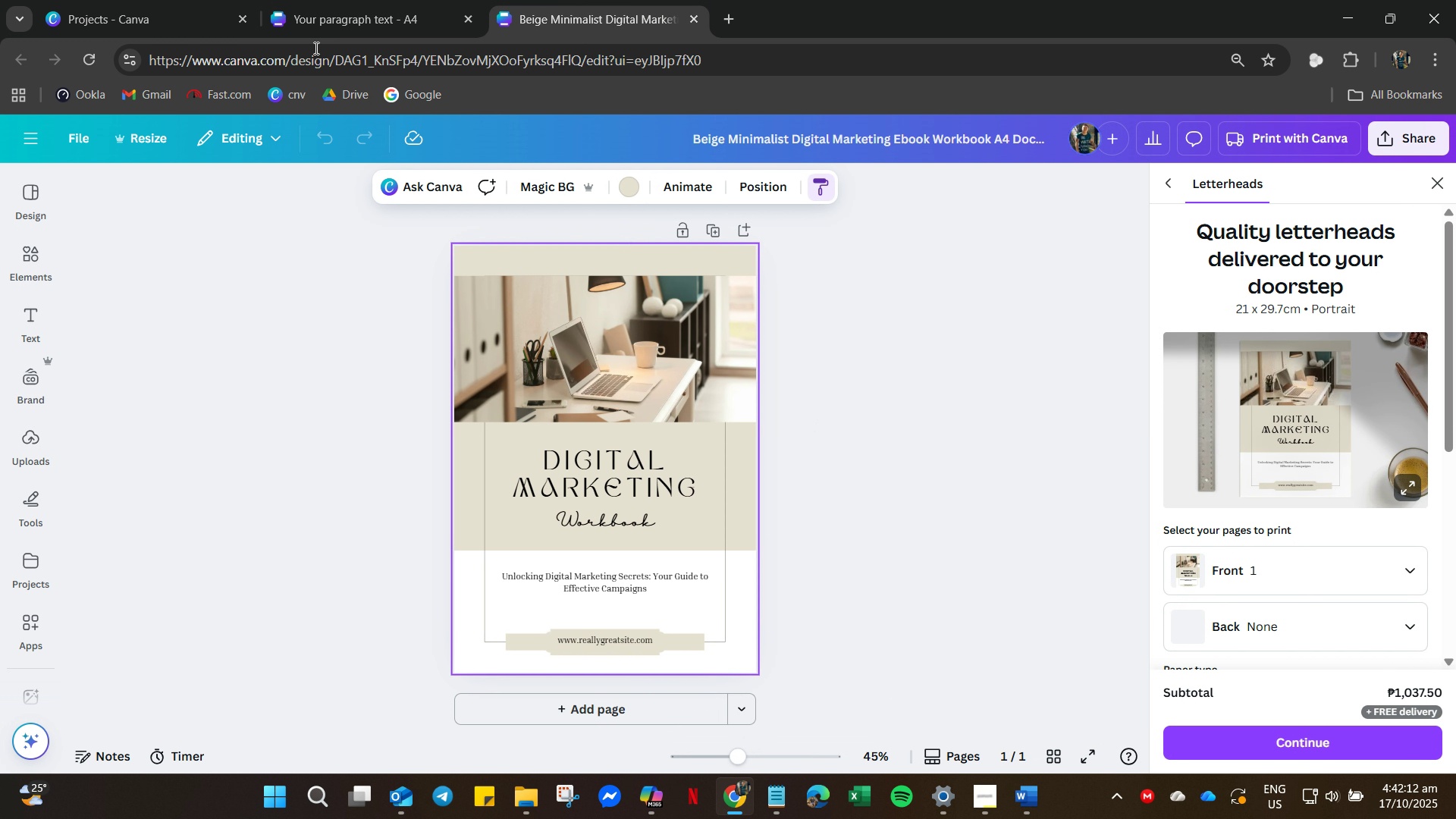 
left_click([347, 30])
 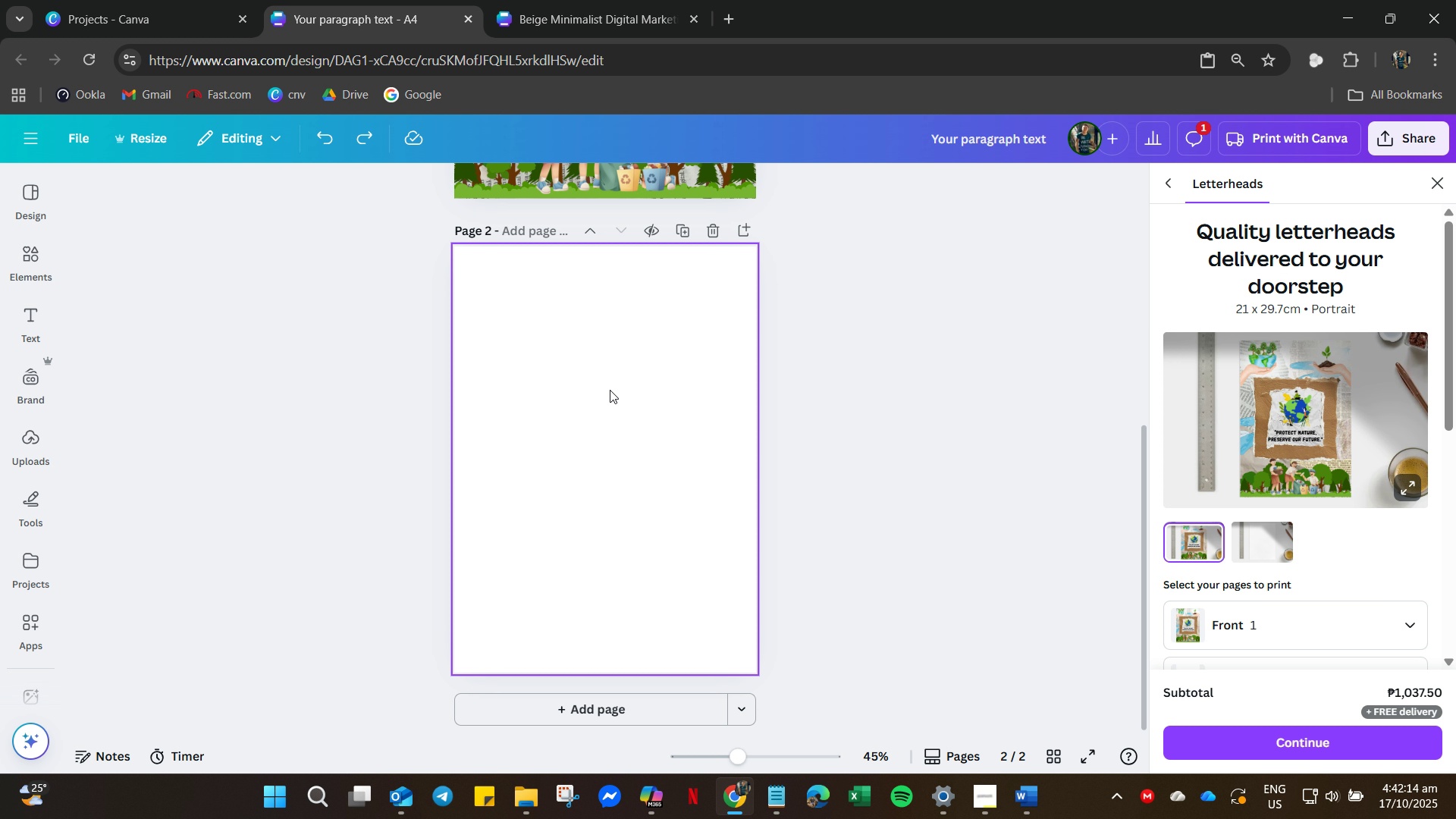 
left_click([610, 390])
 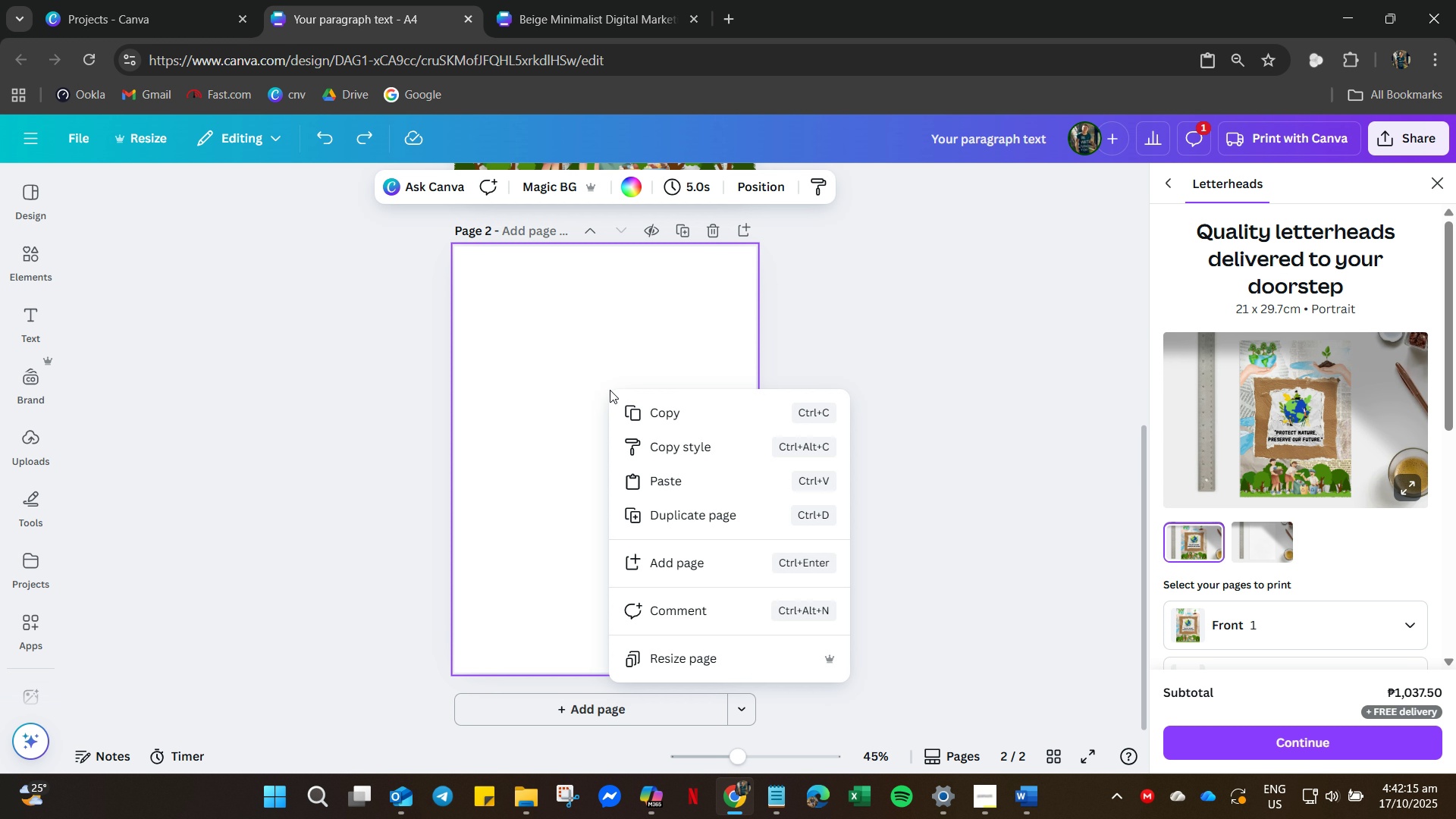 
right_click([610, 390])
 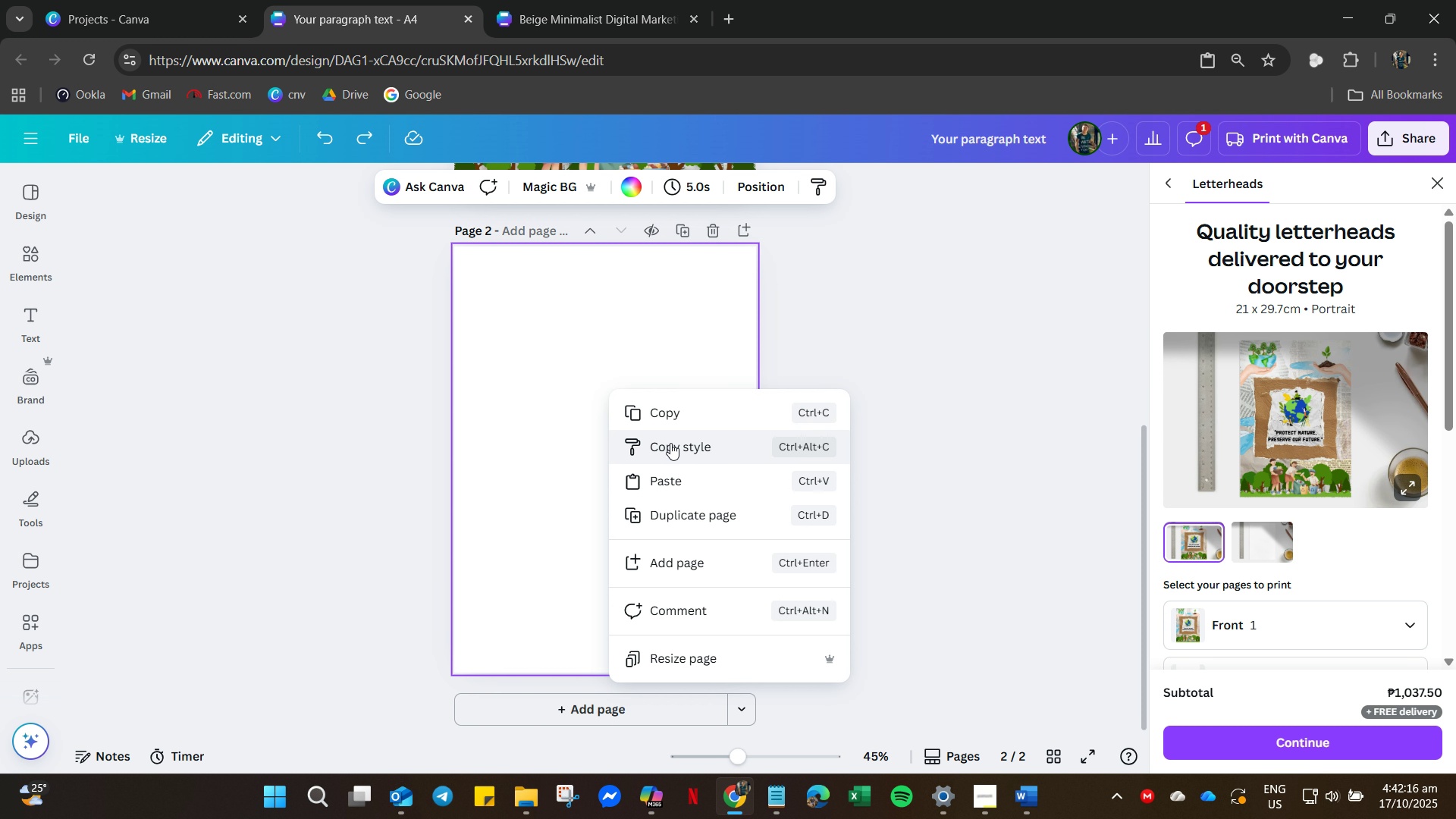 
left_click([670, 443])
 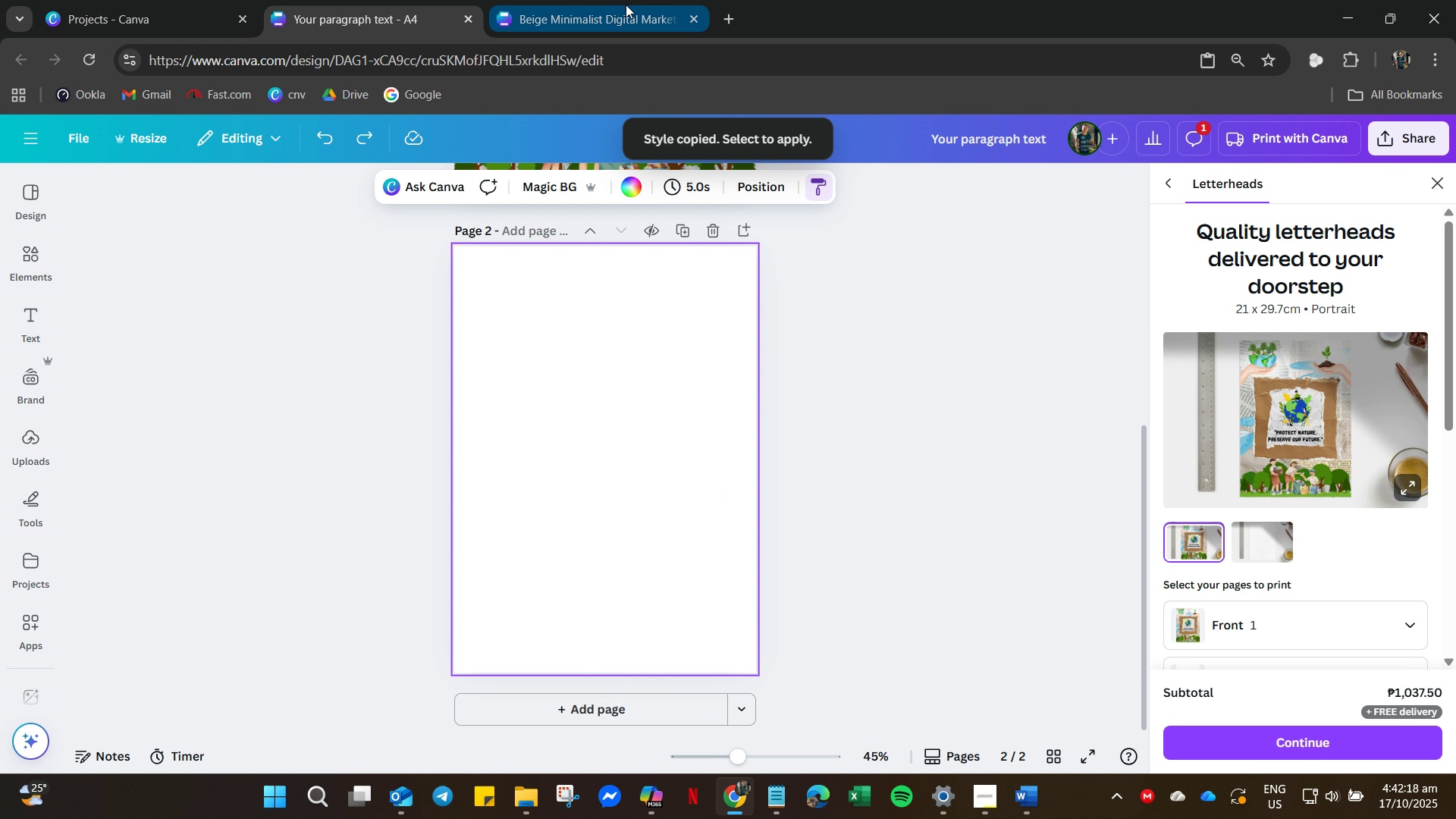 
left_click([625, 7])
 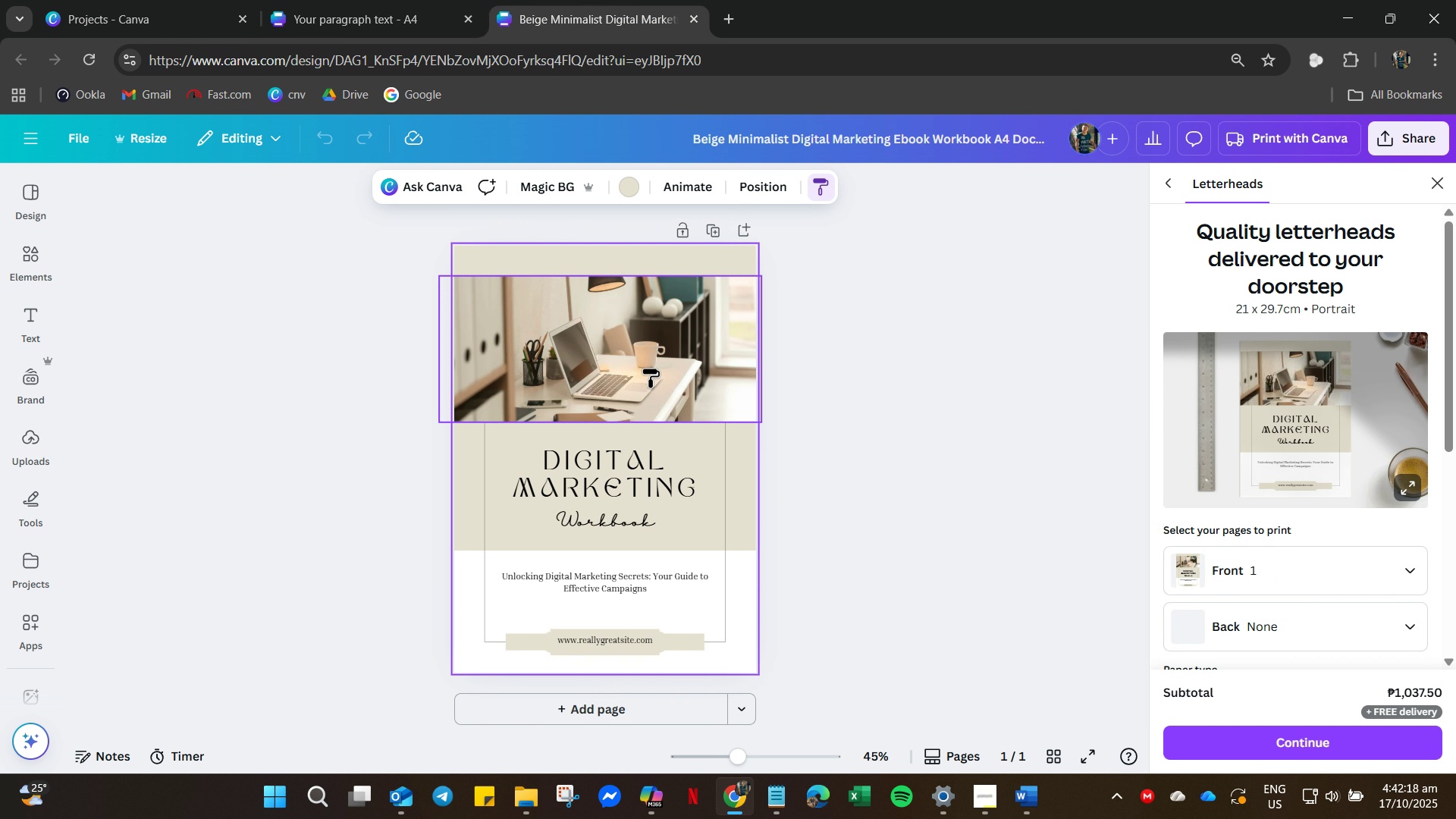 
right_click([651, 378])
 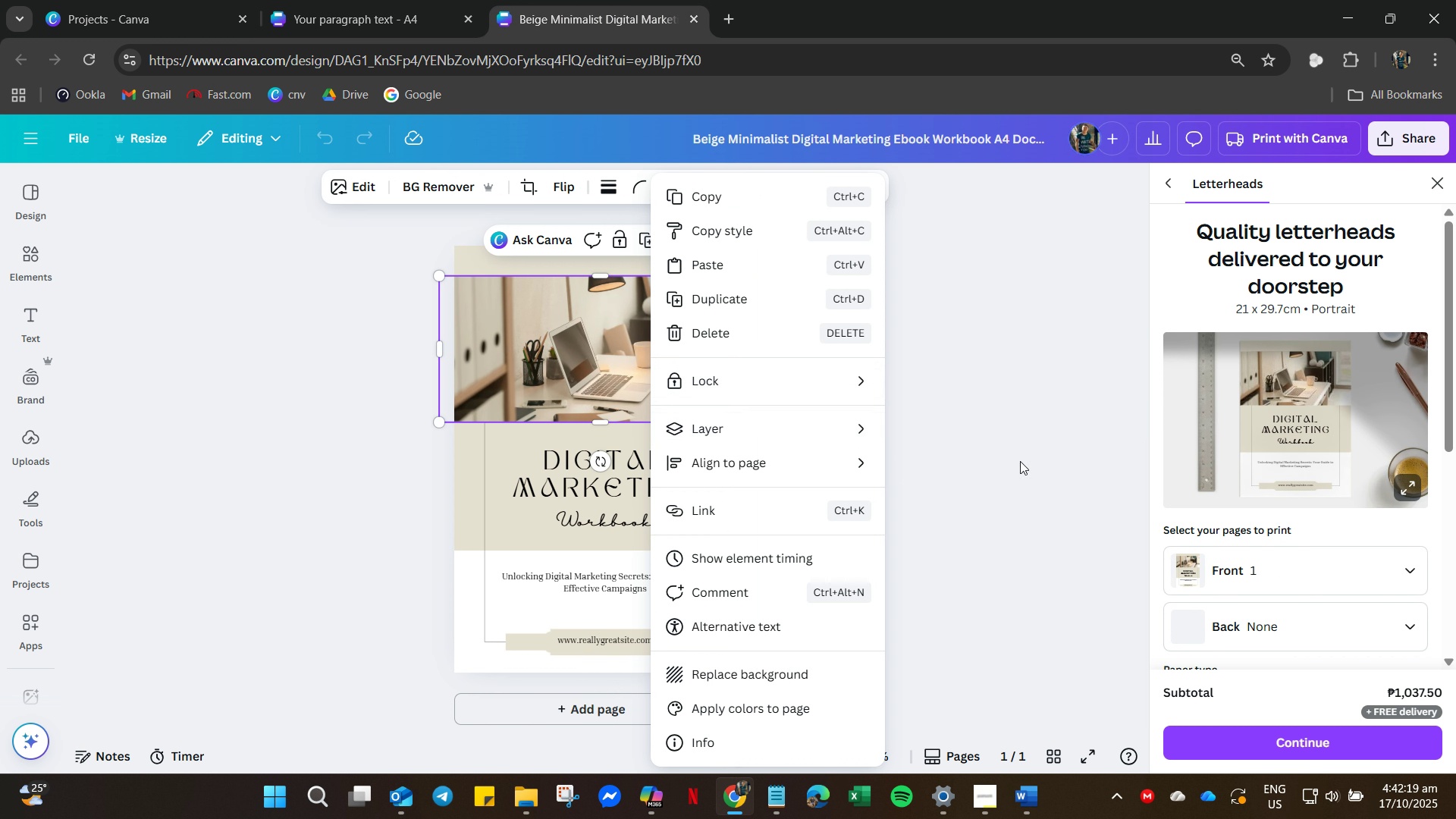 
left_click_drag(start_coordinate=[1067, 469], to_coordinate=[1050, 475])
 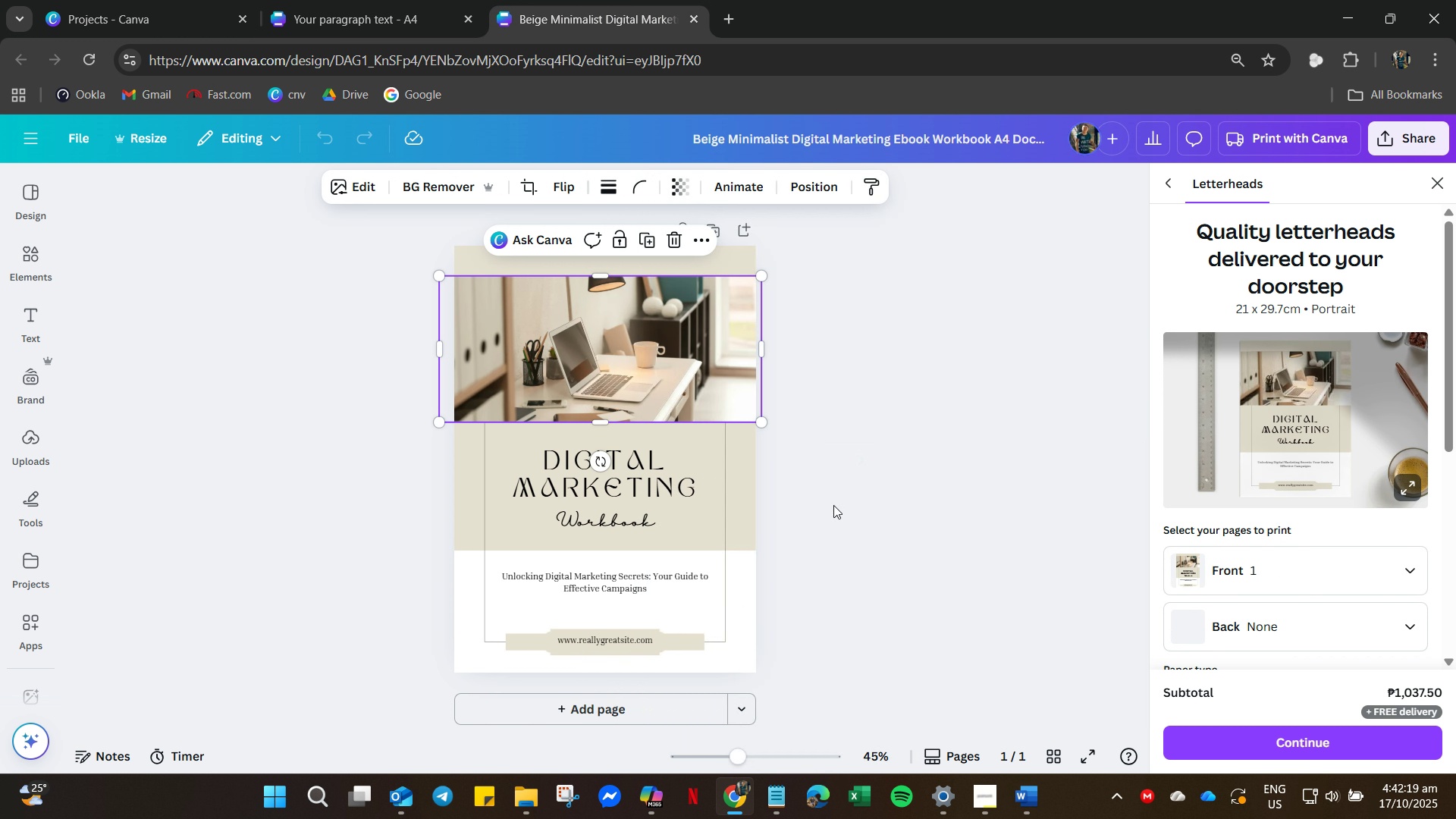 
key(Control+ControlLeft)
 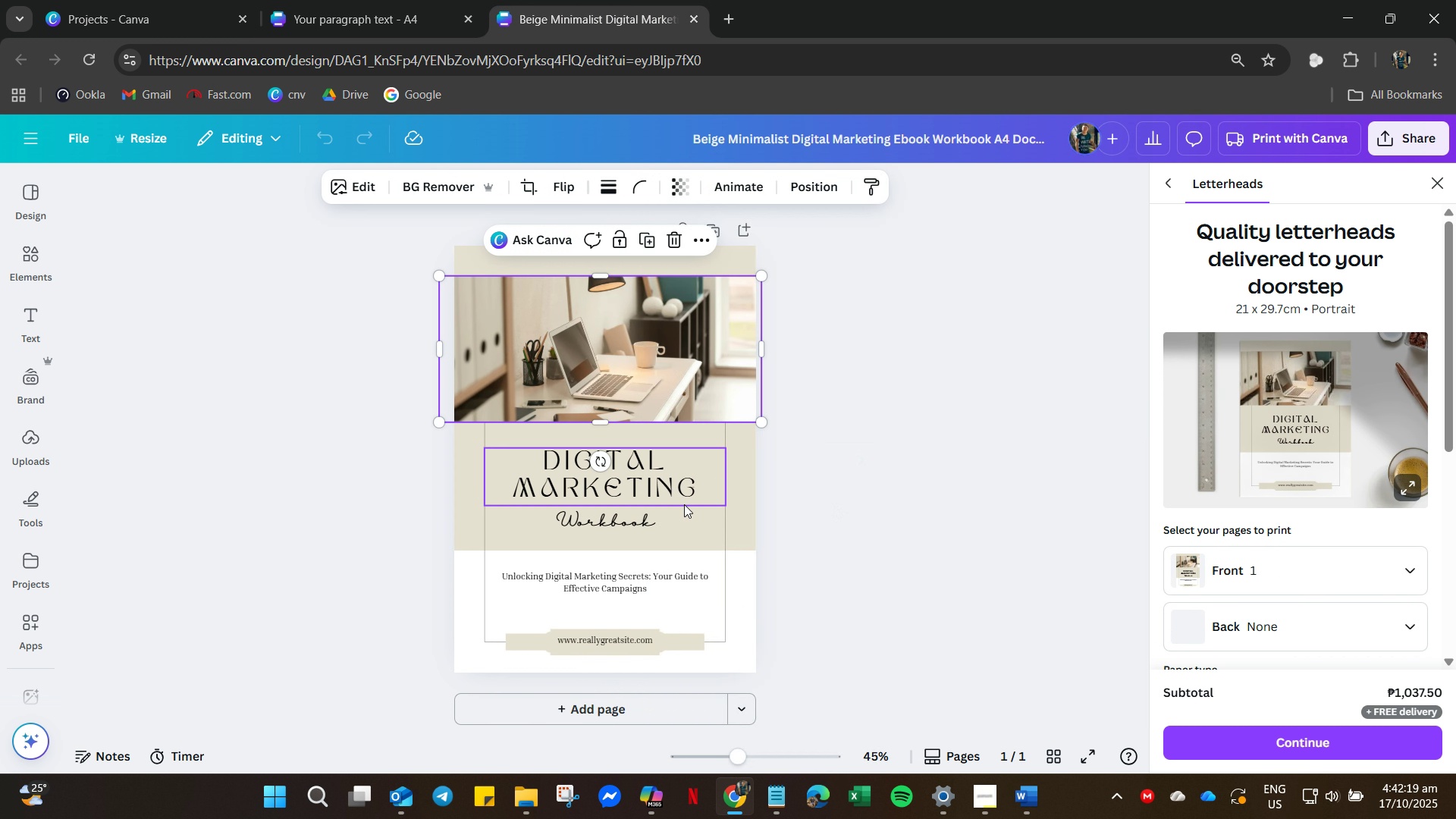 
key(Control+A)
 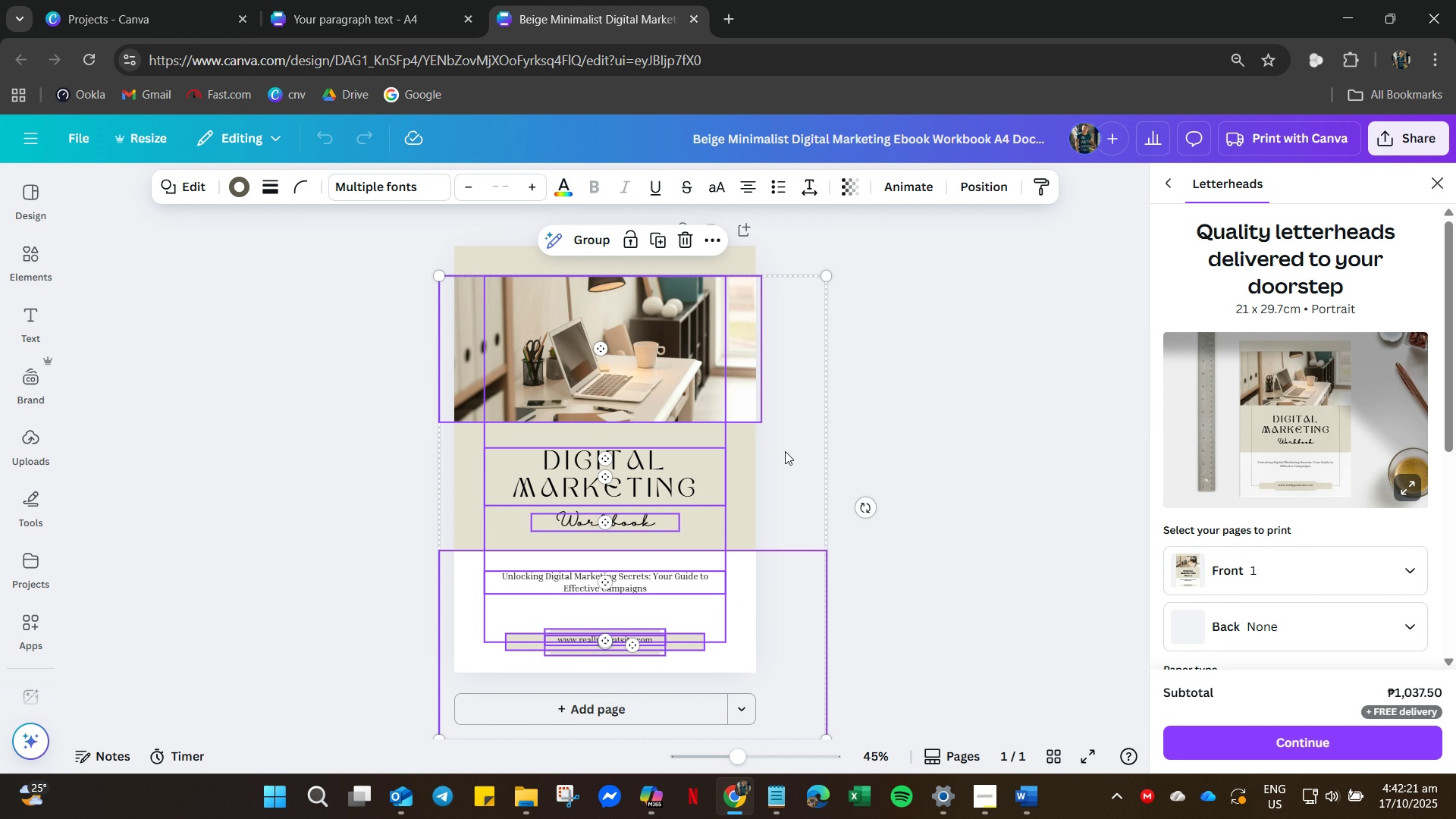 
left_click_drag(start_coordinate=[953, 353], to_coordinate=[945, 349])
 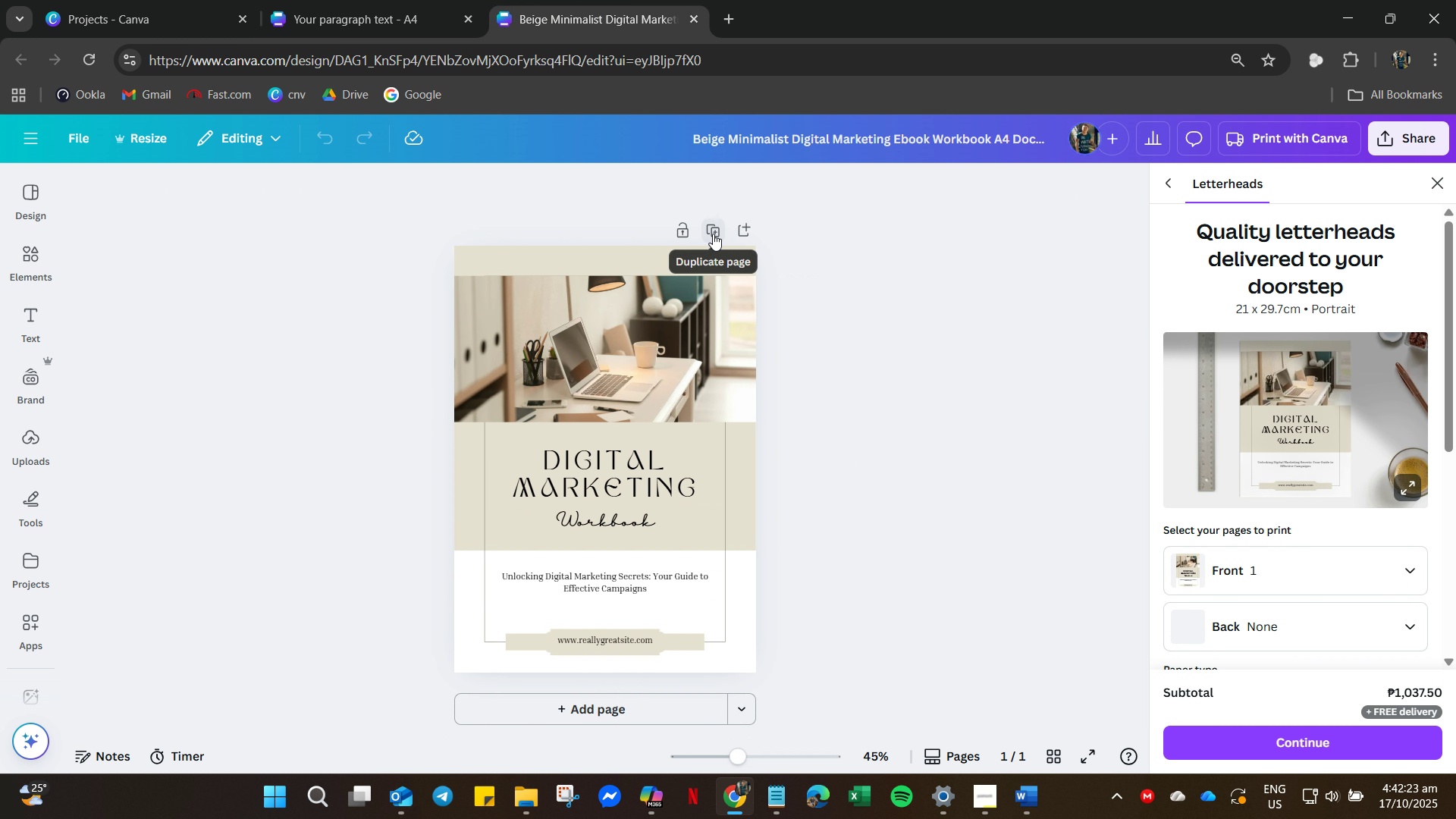 
mouse_move([660, 248])
 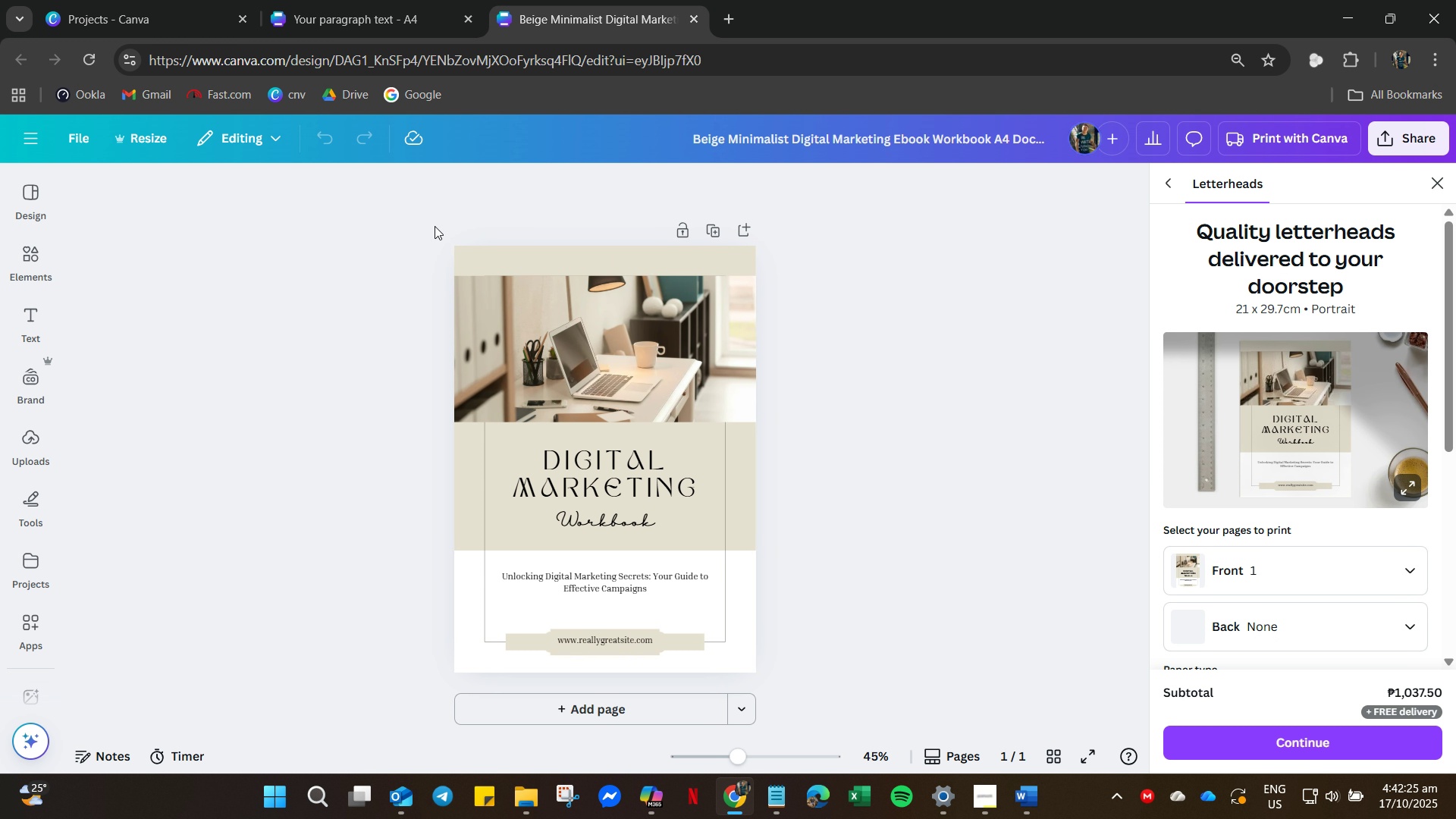 
left_click_drag(start_coordinate=[418, 224], to_coordinate=[731, 678])
 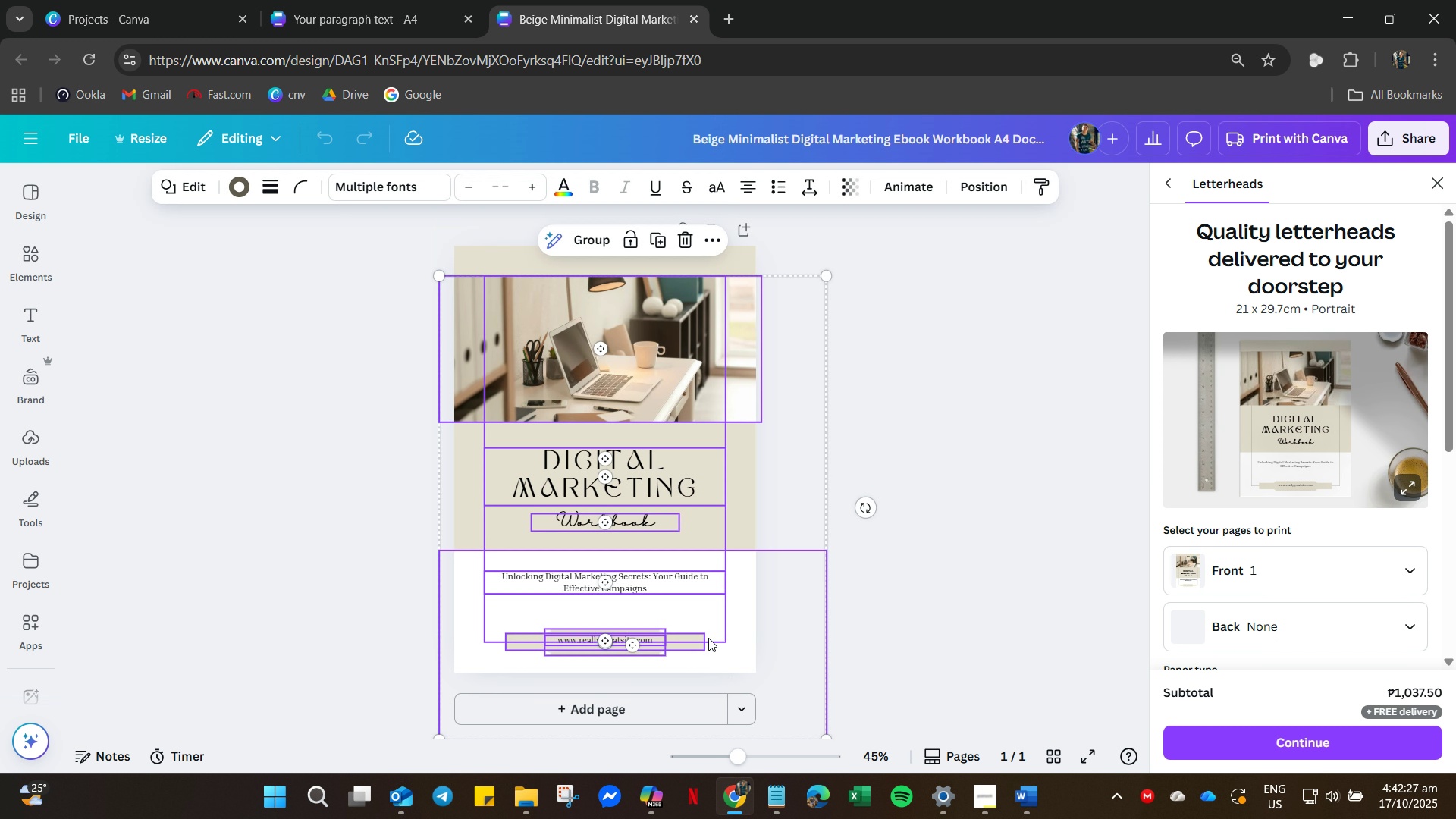 
key(Control+C)
 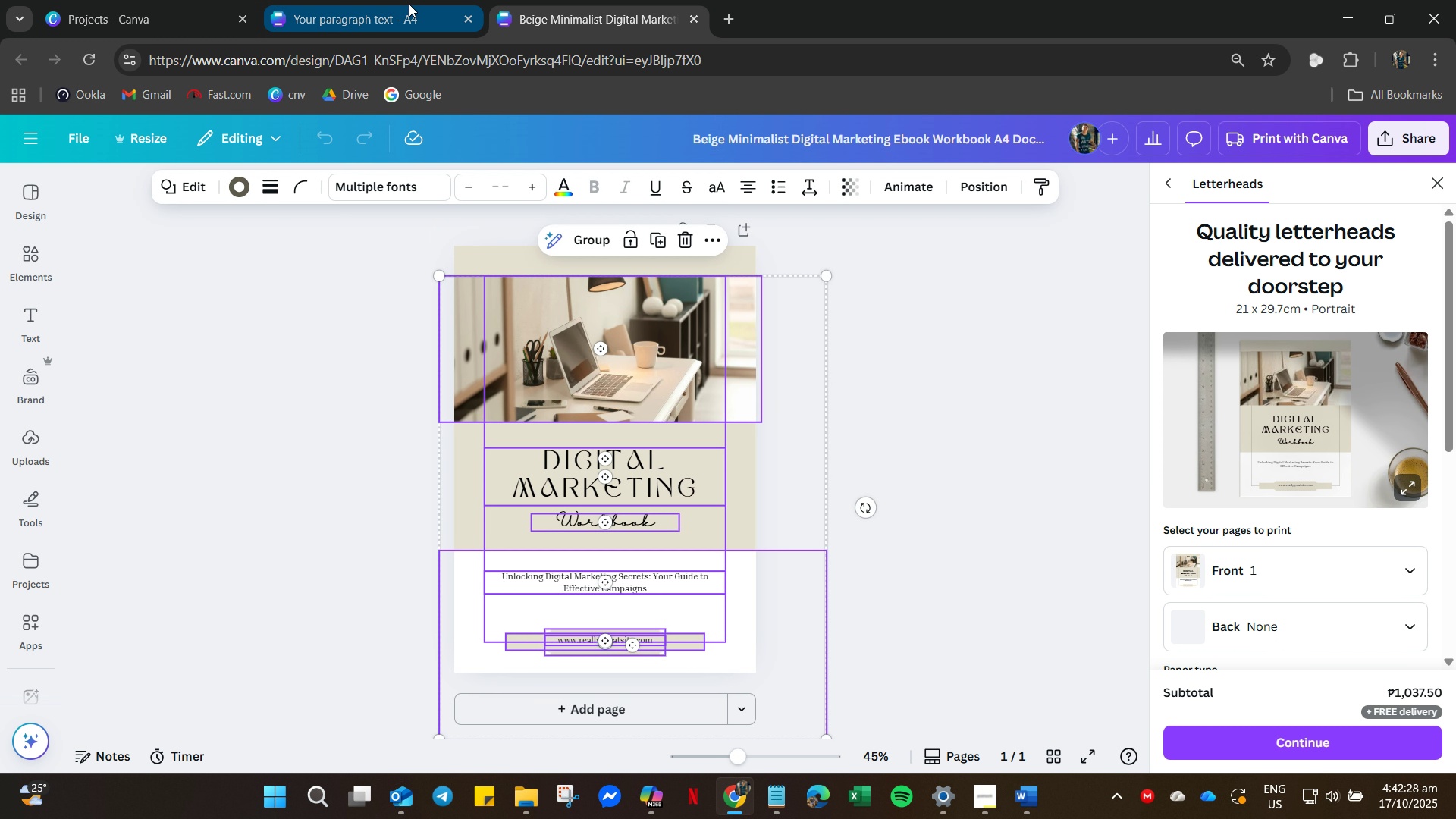 
left_click([409, 4])
 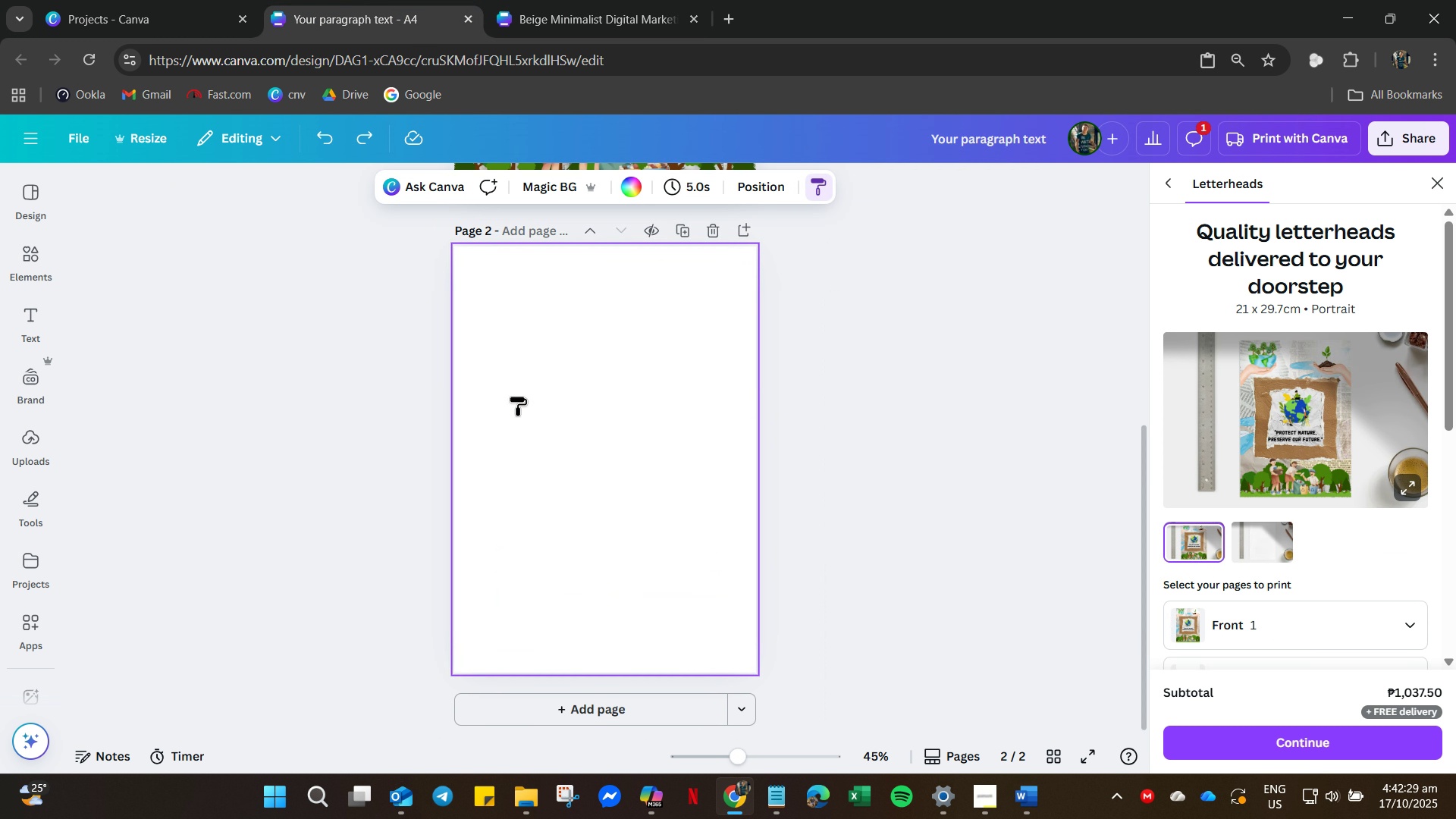 
key(Control+V)
 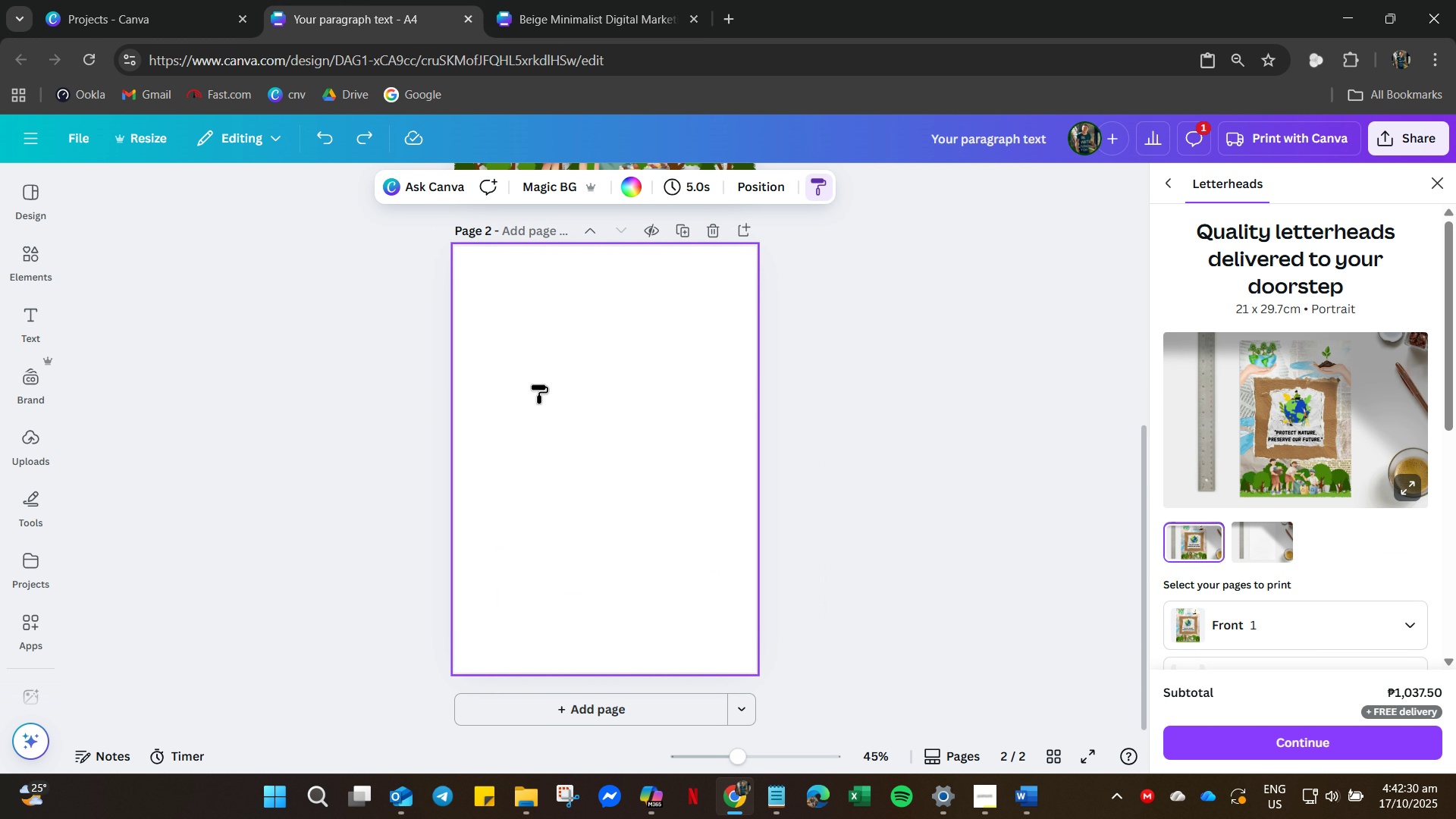 
right_click([540, 394])
 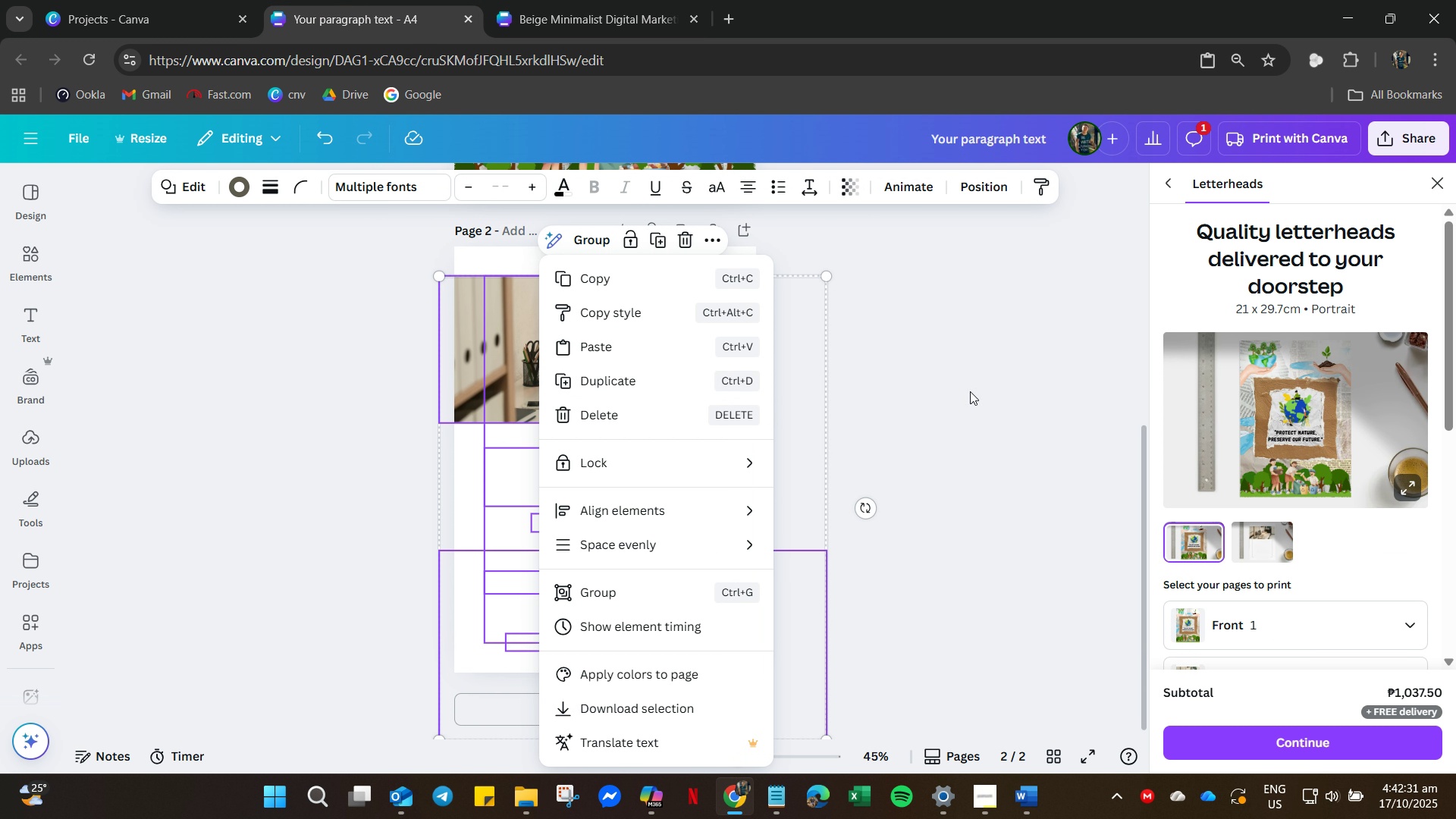 
left_click([970, 391])
 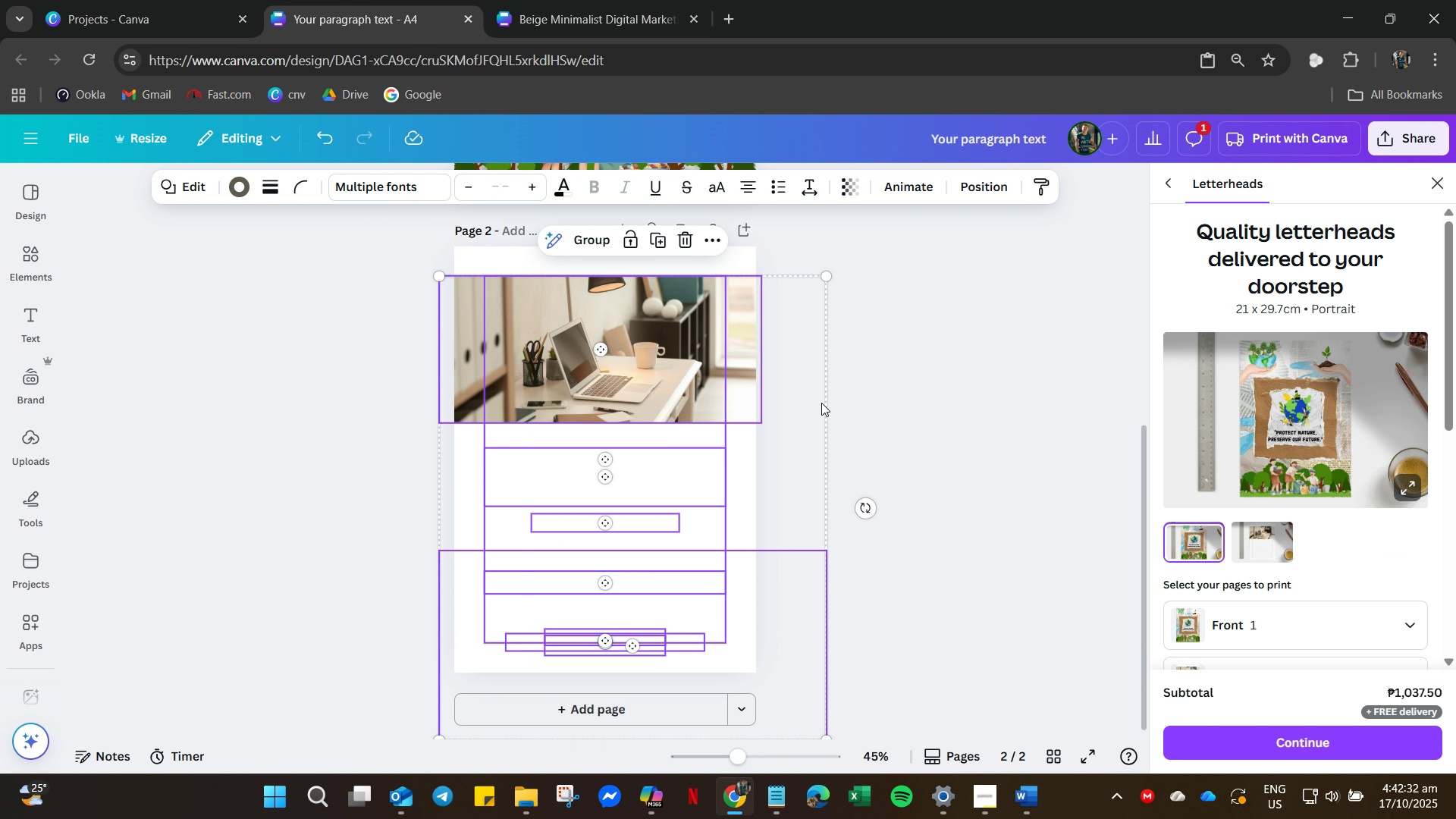 
left_click([821, 403])
 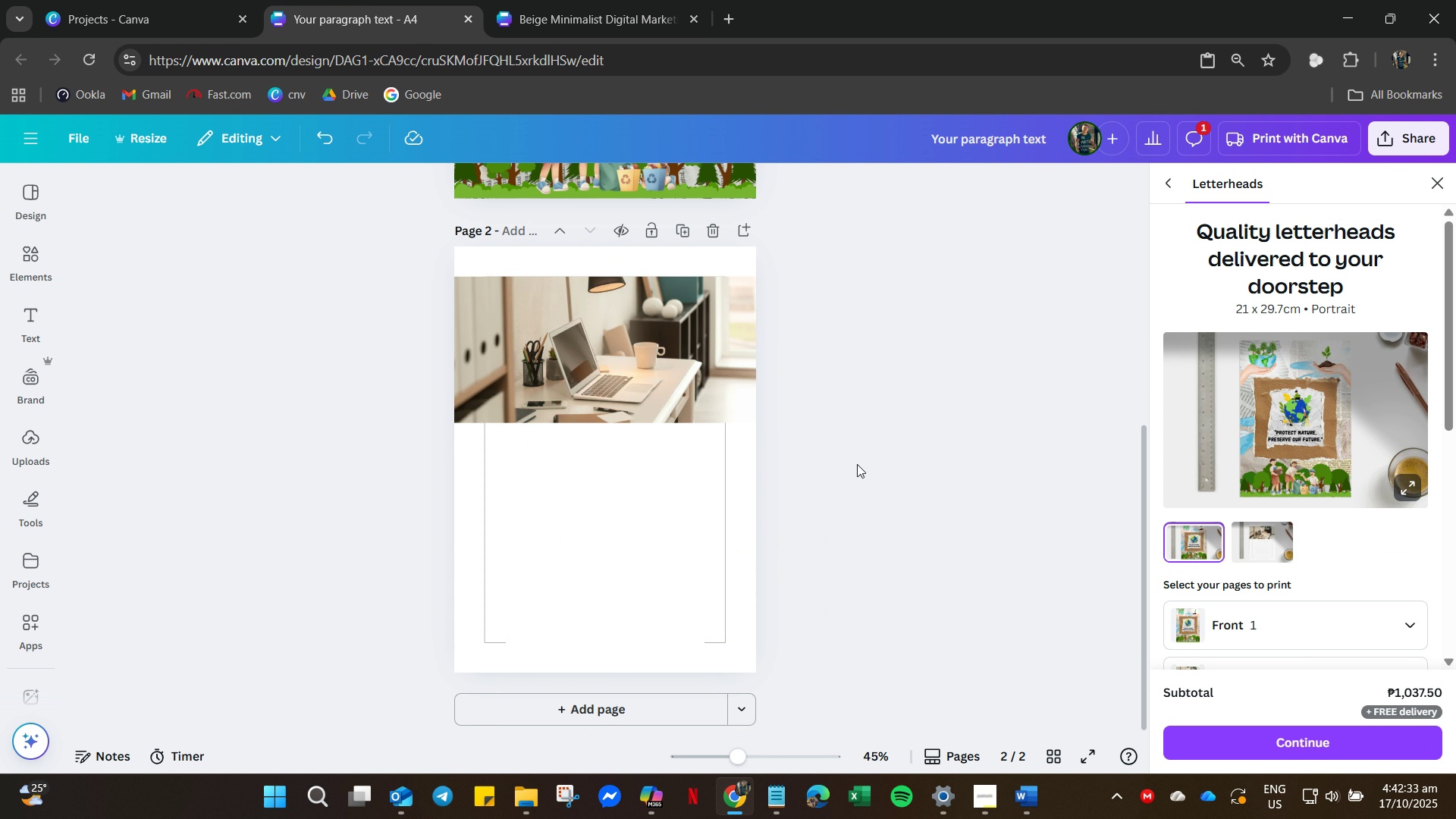 
key(Control+Z)
 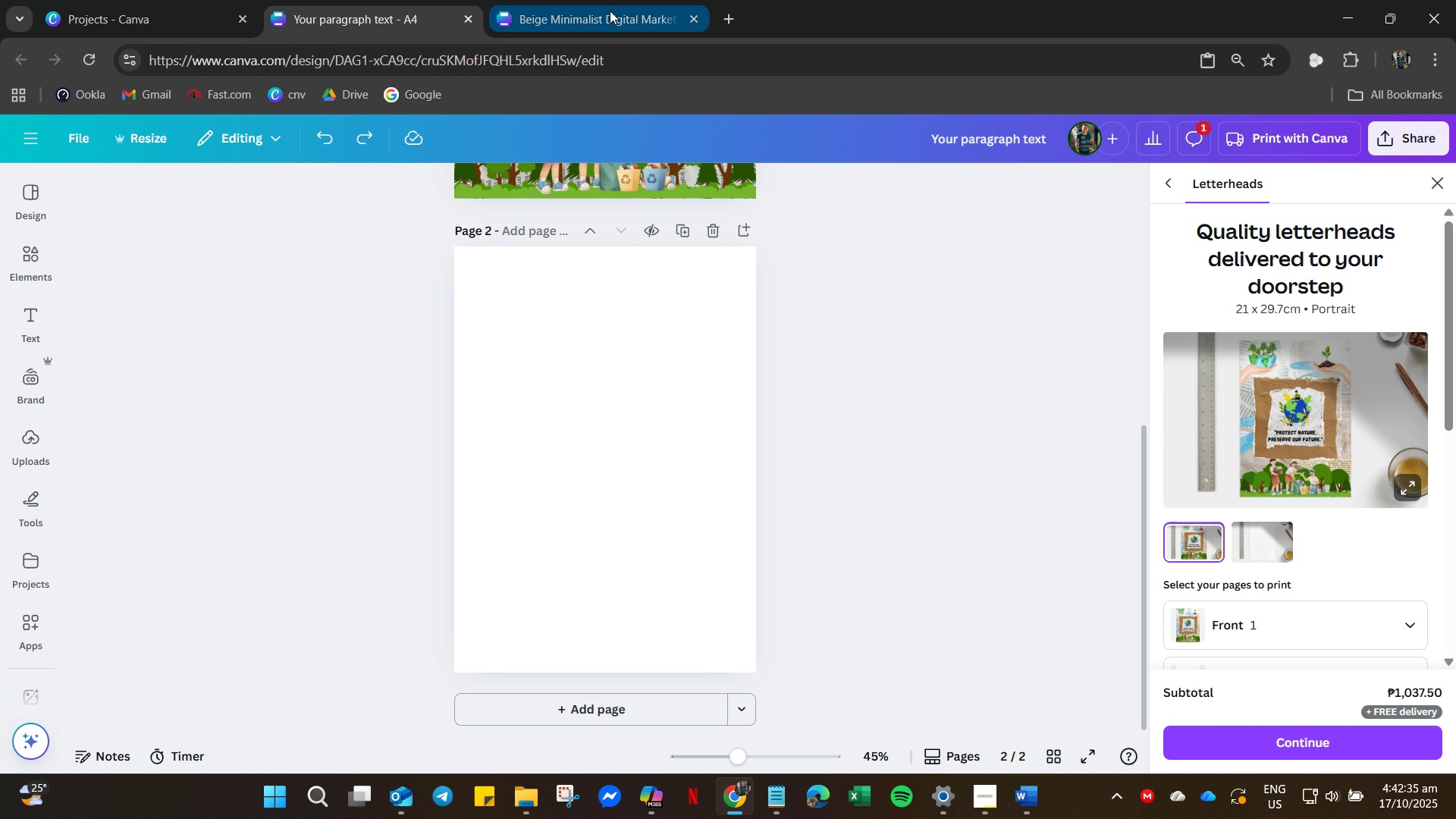 
left_click([596, 8])
 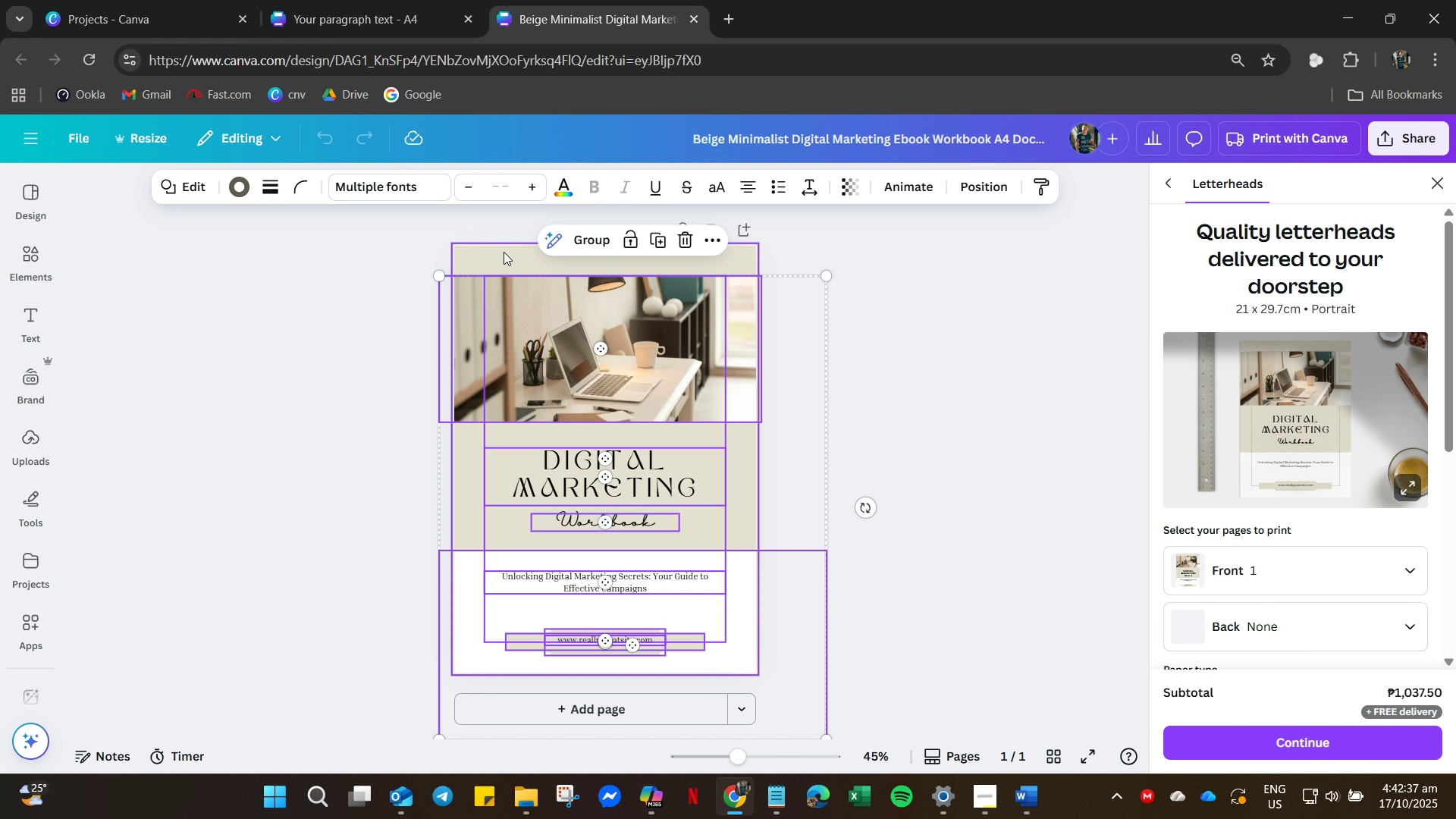 
right_click([504, 252])
 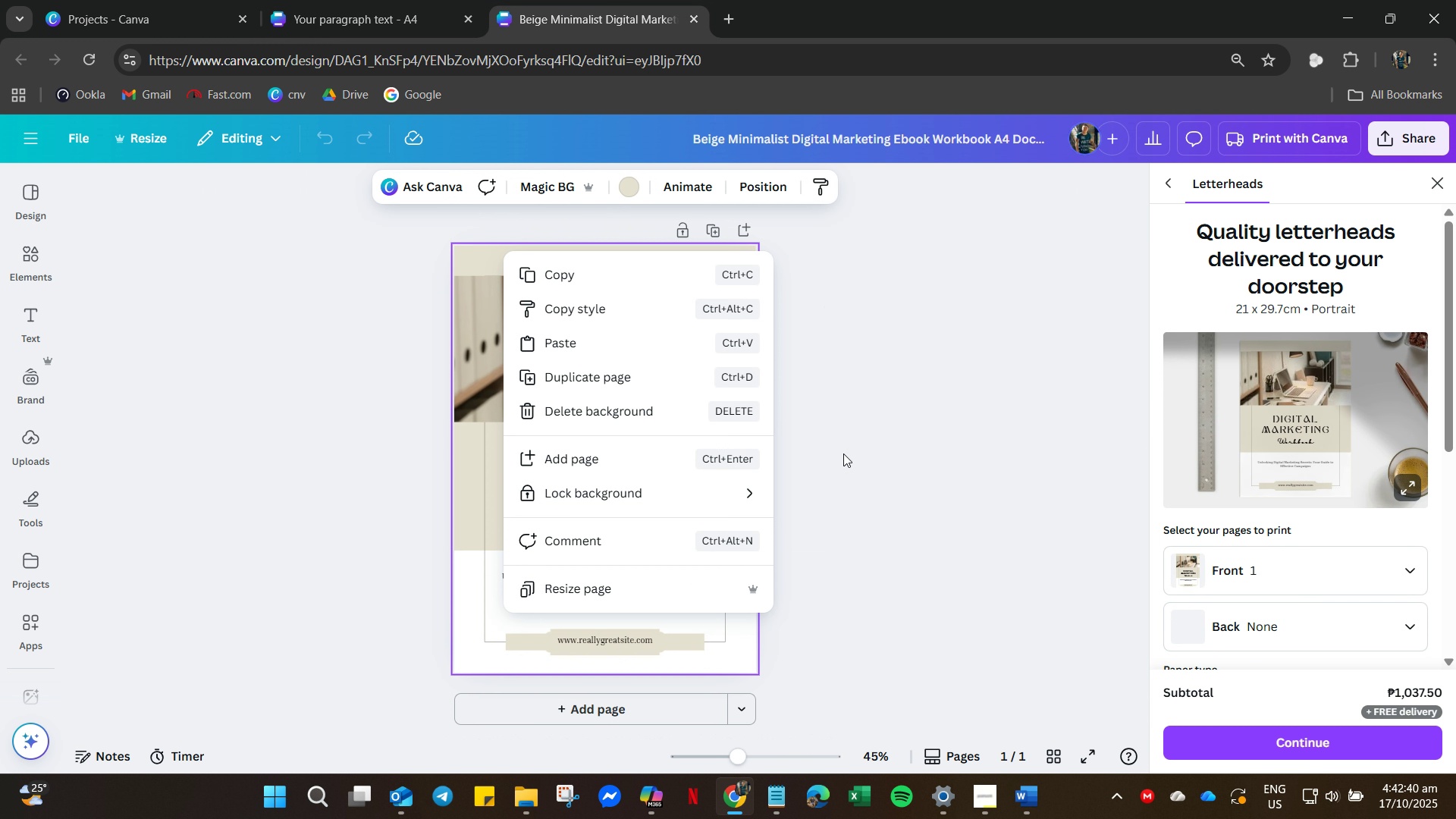 
left_click([849, 441])
 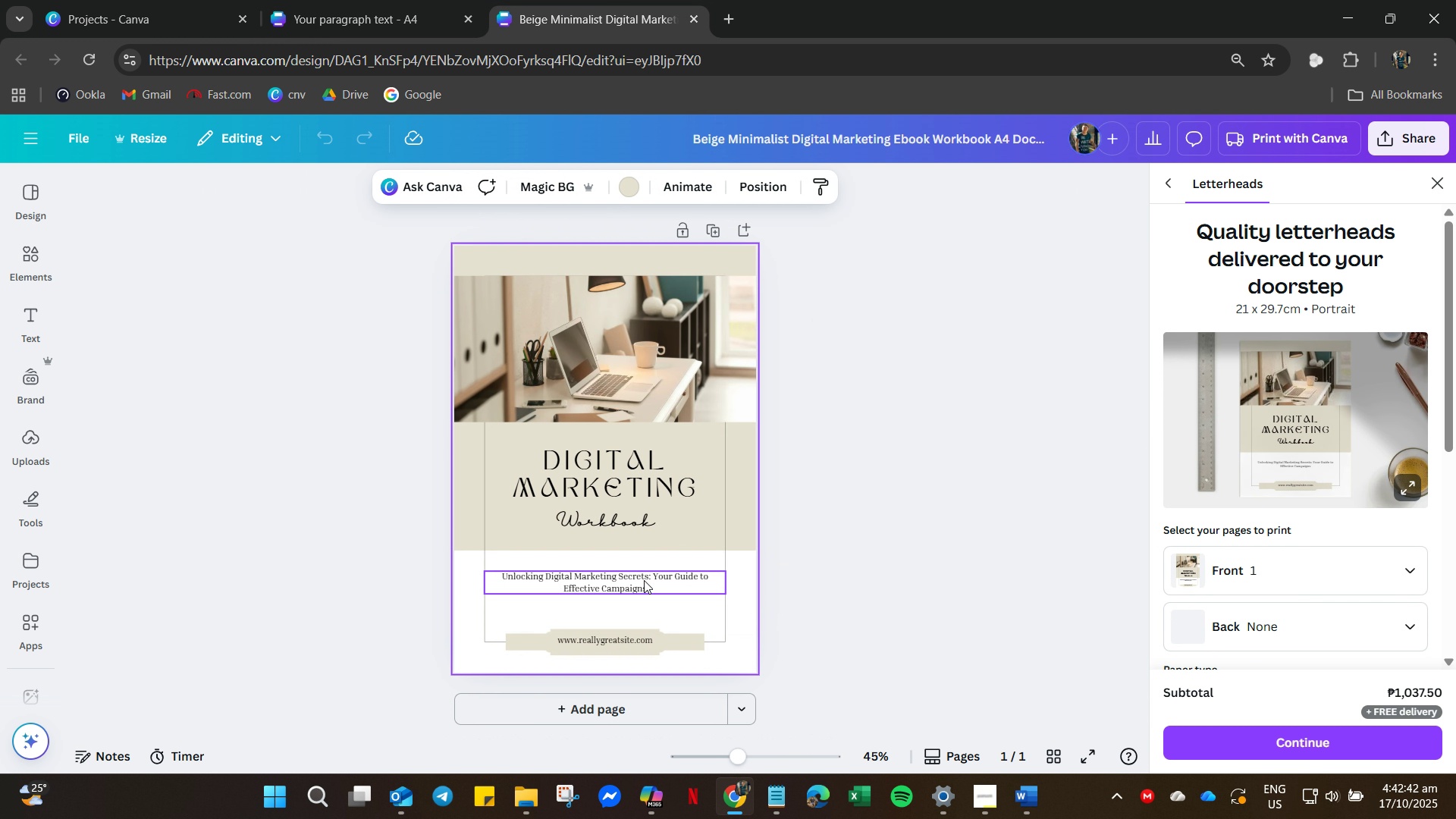 
key(Control+ControlLeft)
 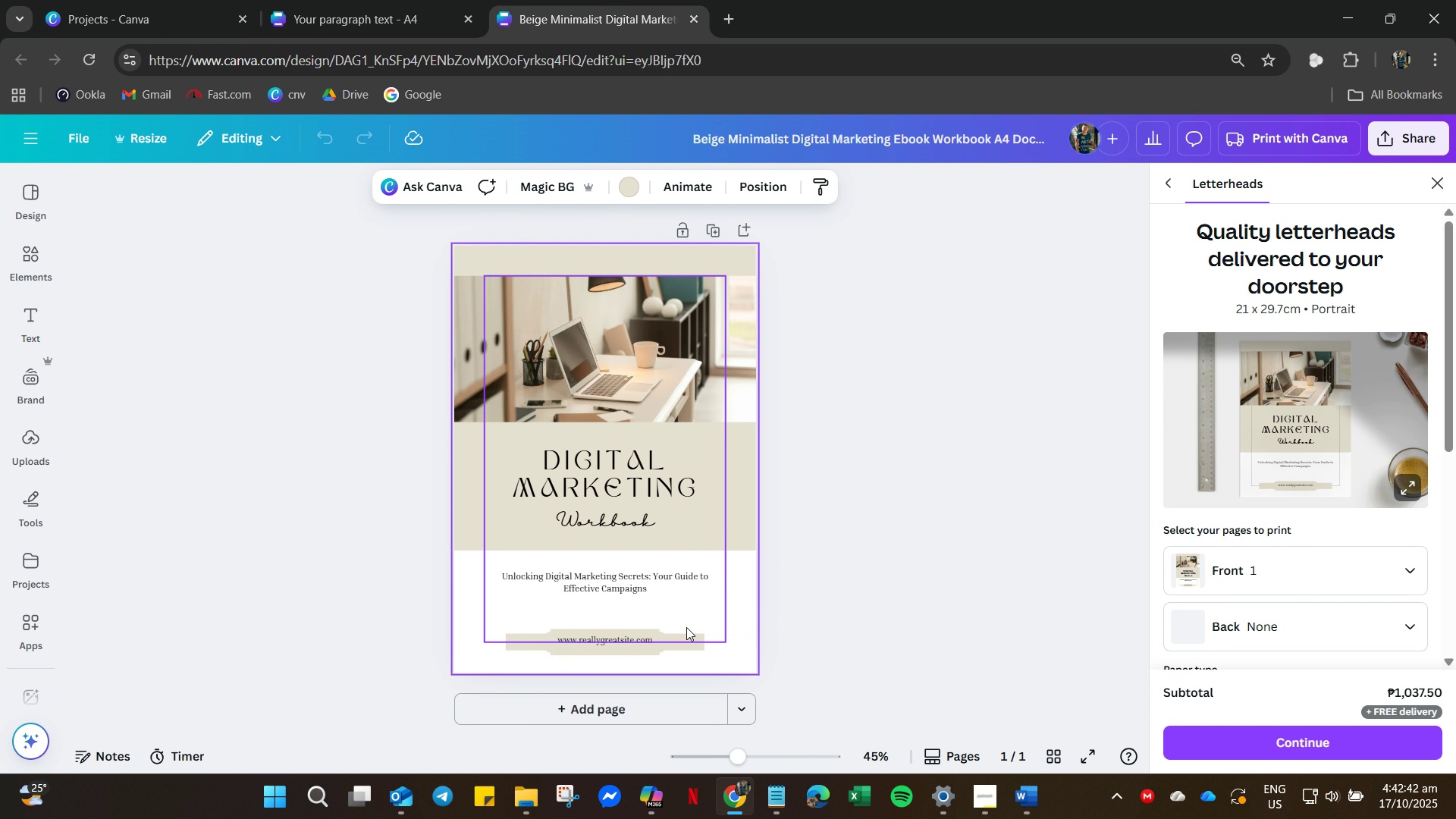 
key(Control+A)
 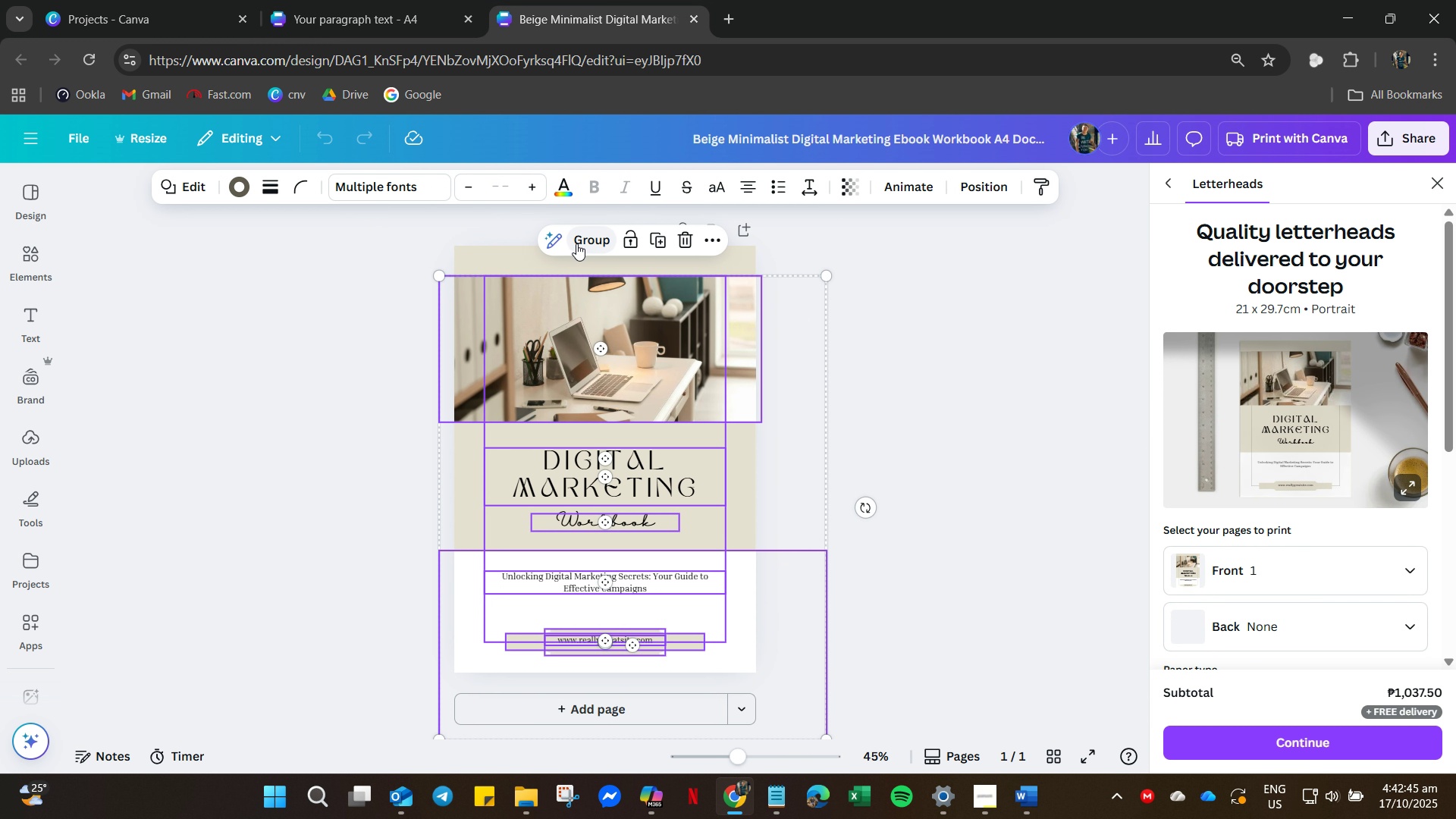 
left_click([586, 240])
 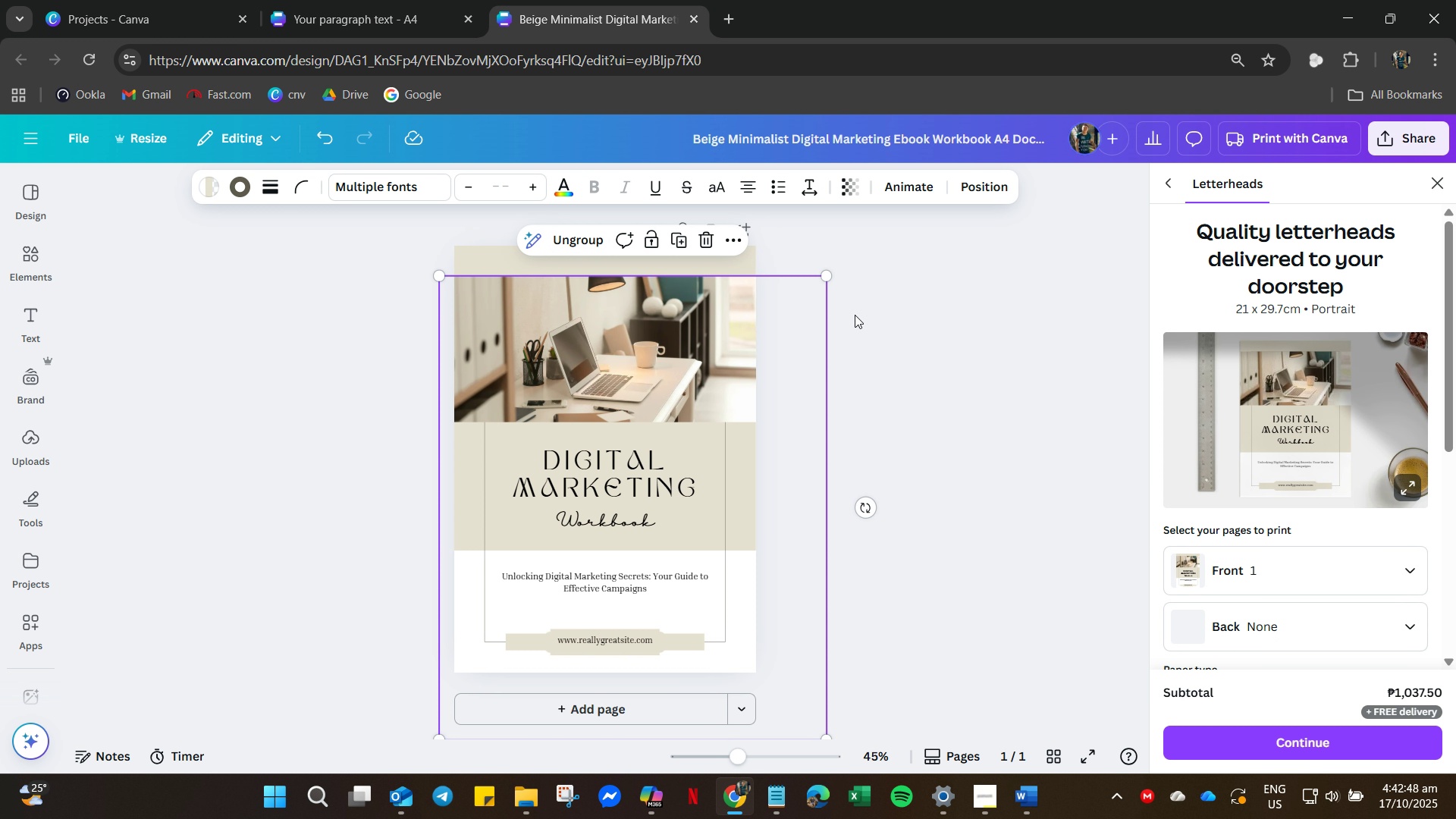 
left_click([897, 309])
 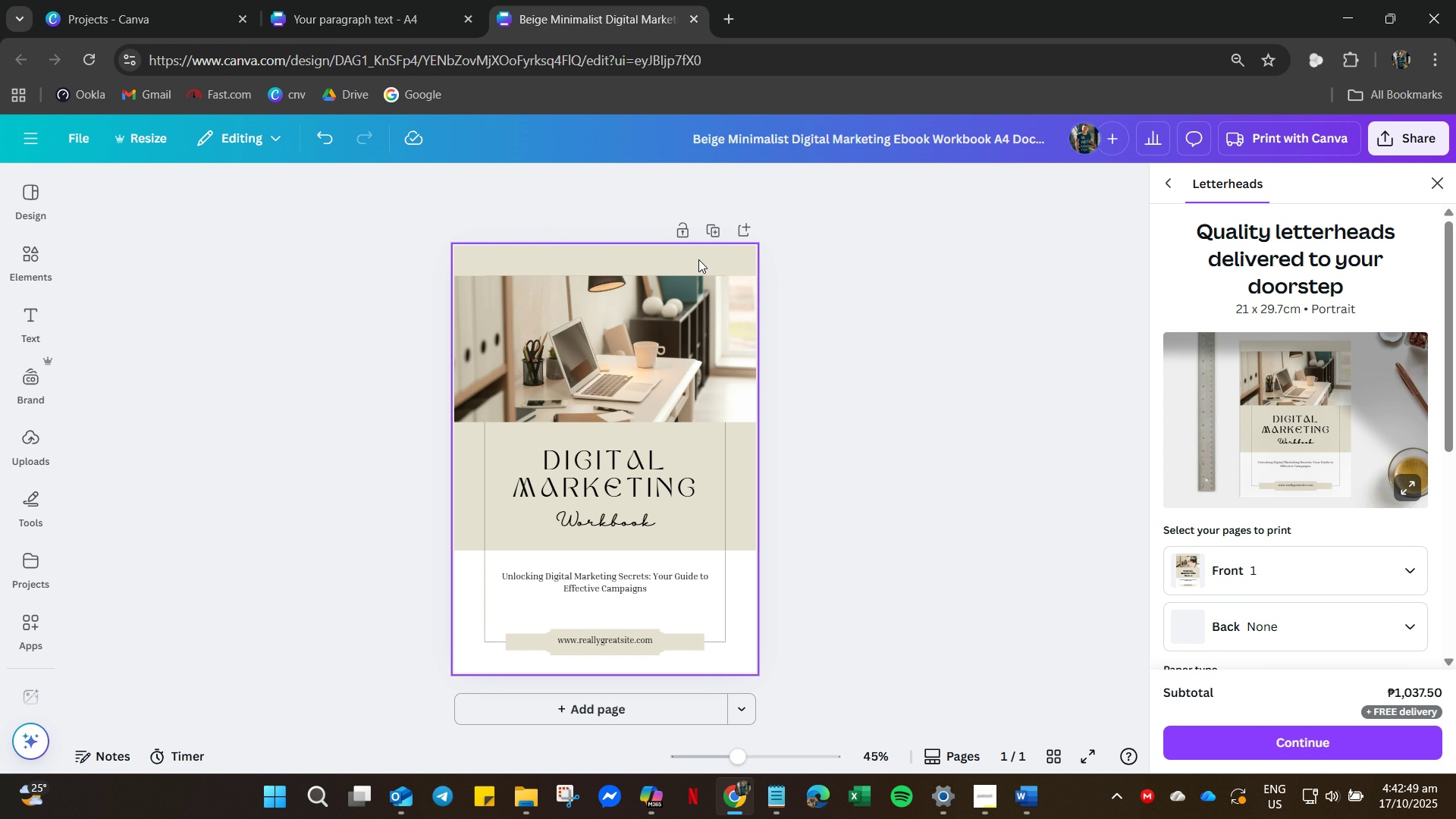 
left_click([698, 259])
 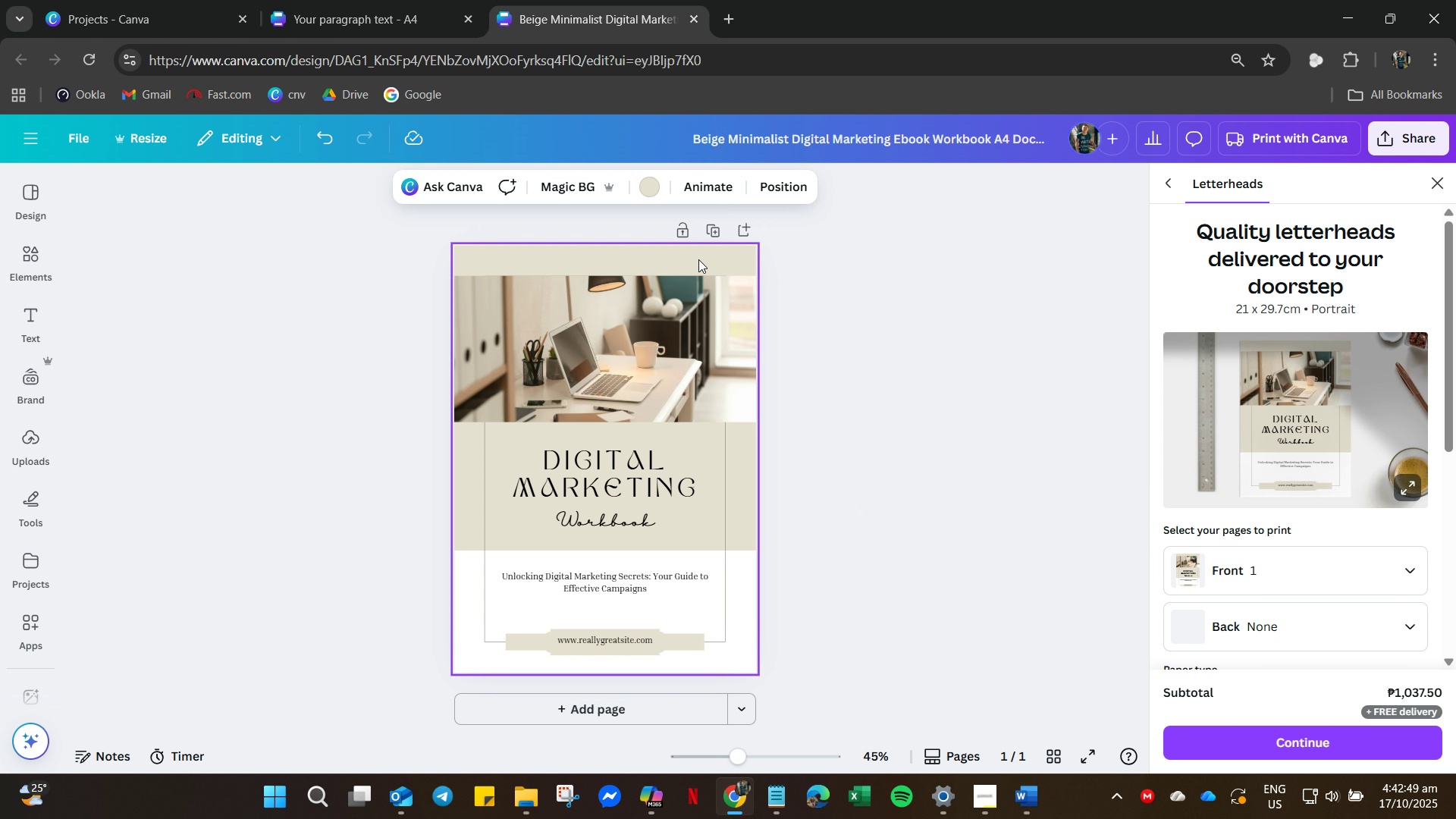 
hold_key(key=ControlLeft, duration=0.52)
 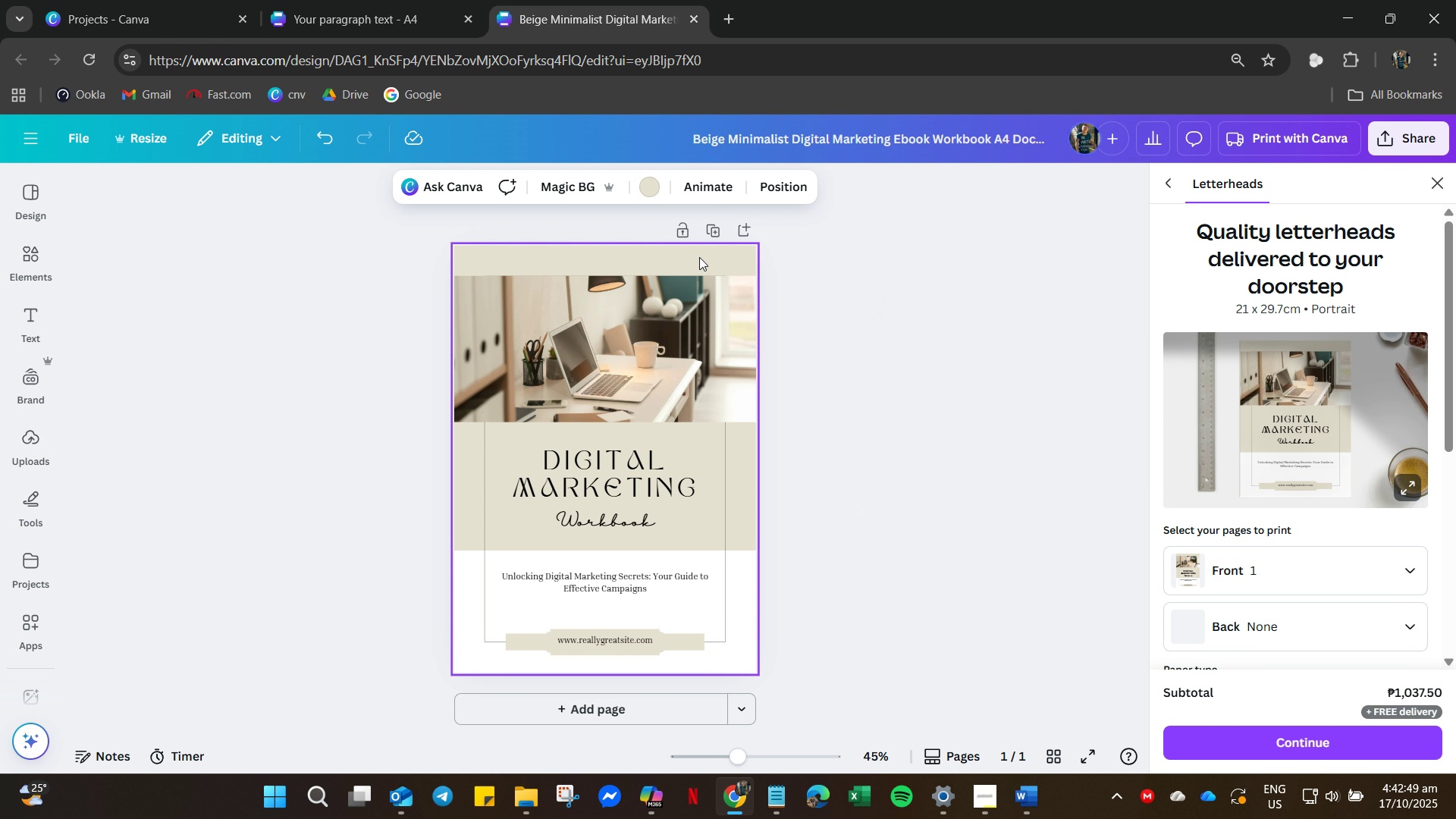 
right_click([698, 259])
 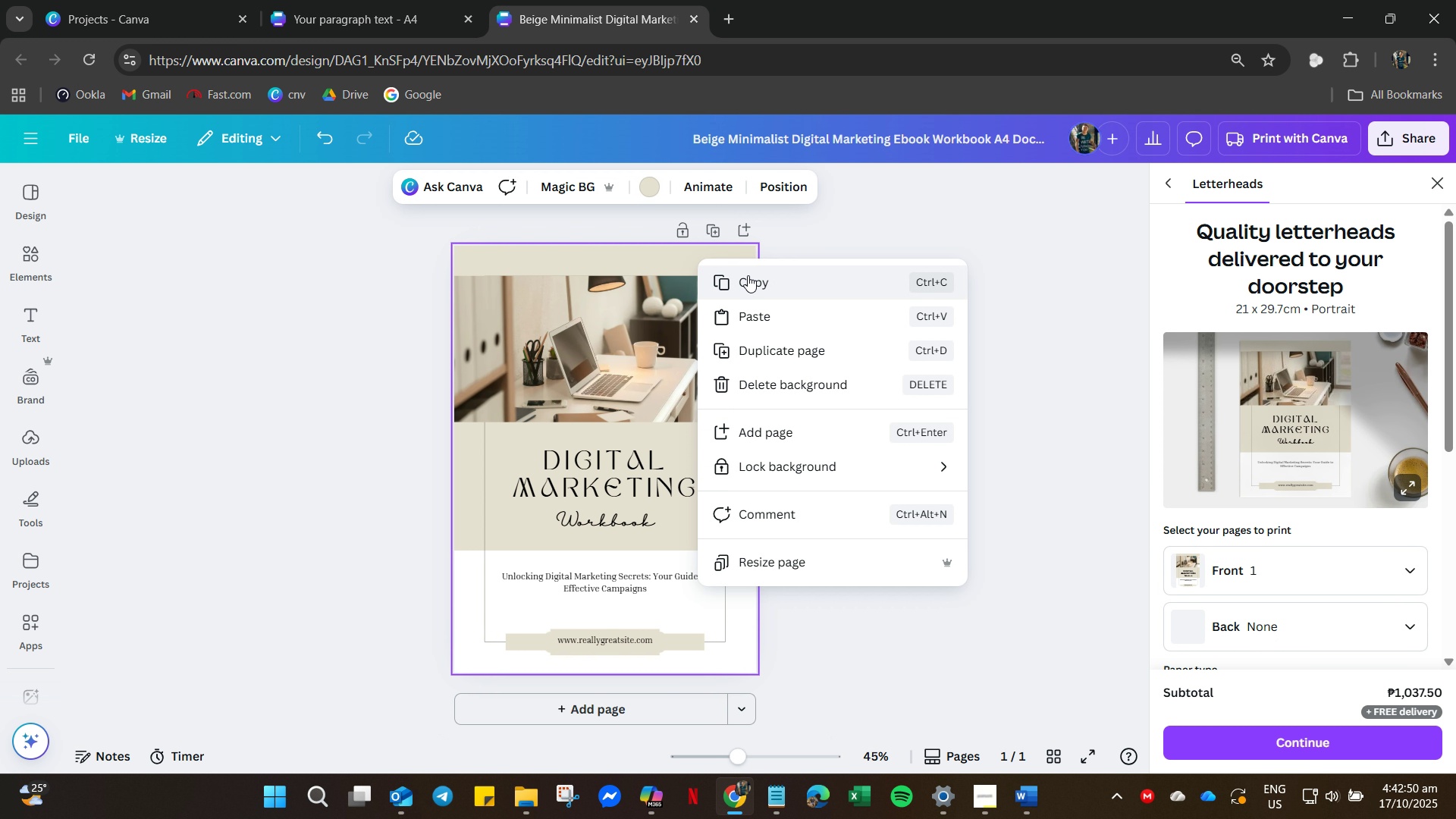 
left_click([748, 275])
 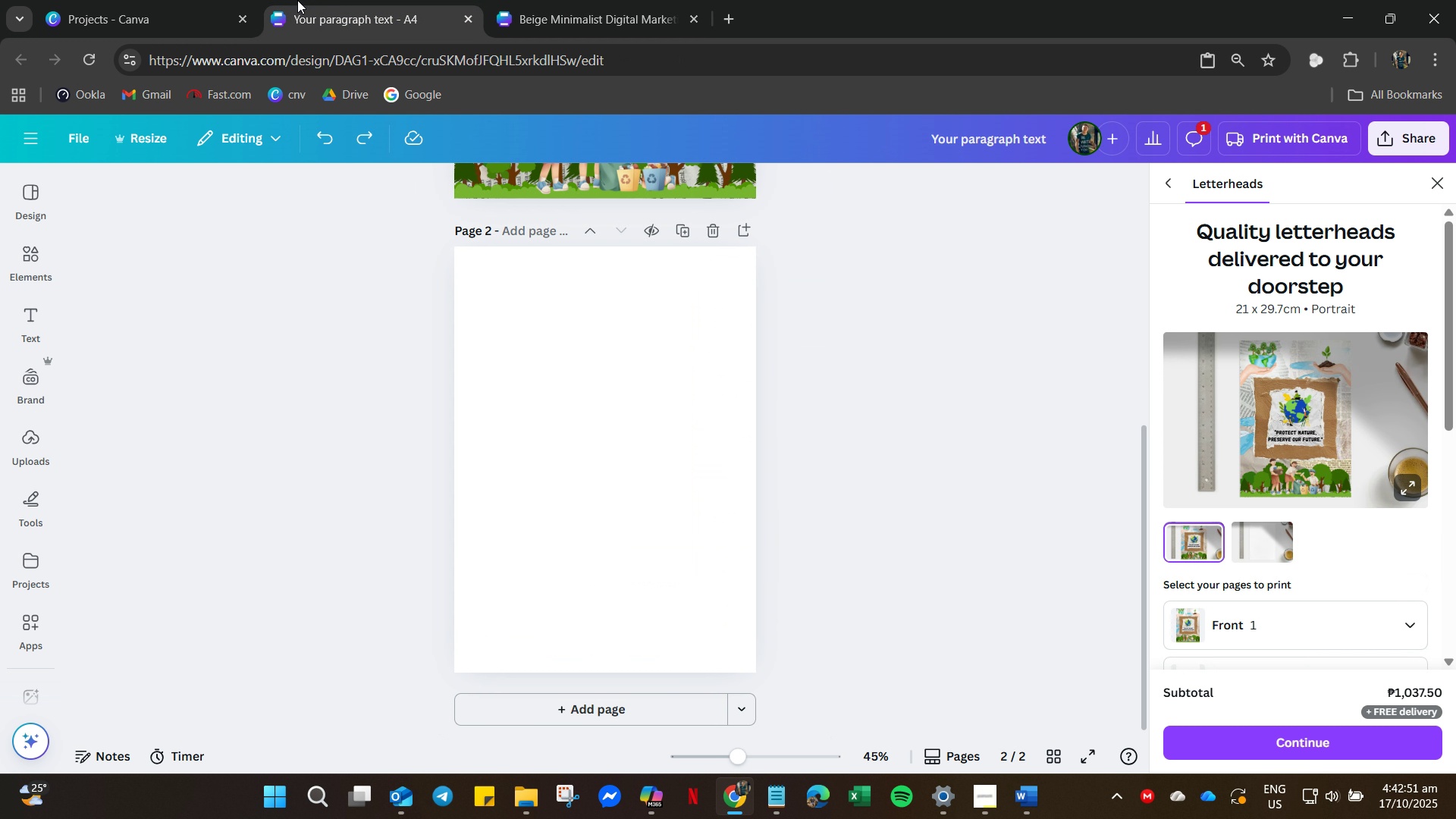 
left_click([297, 0])
 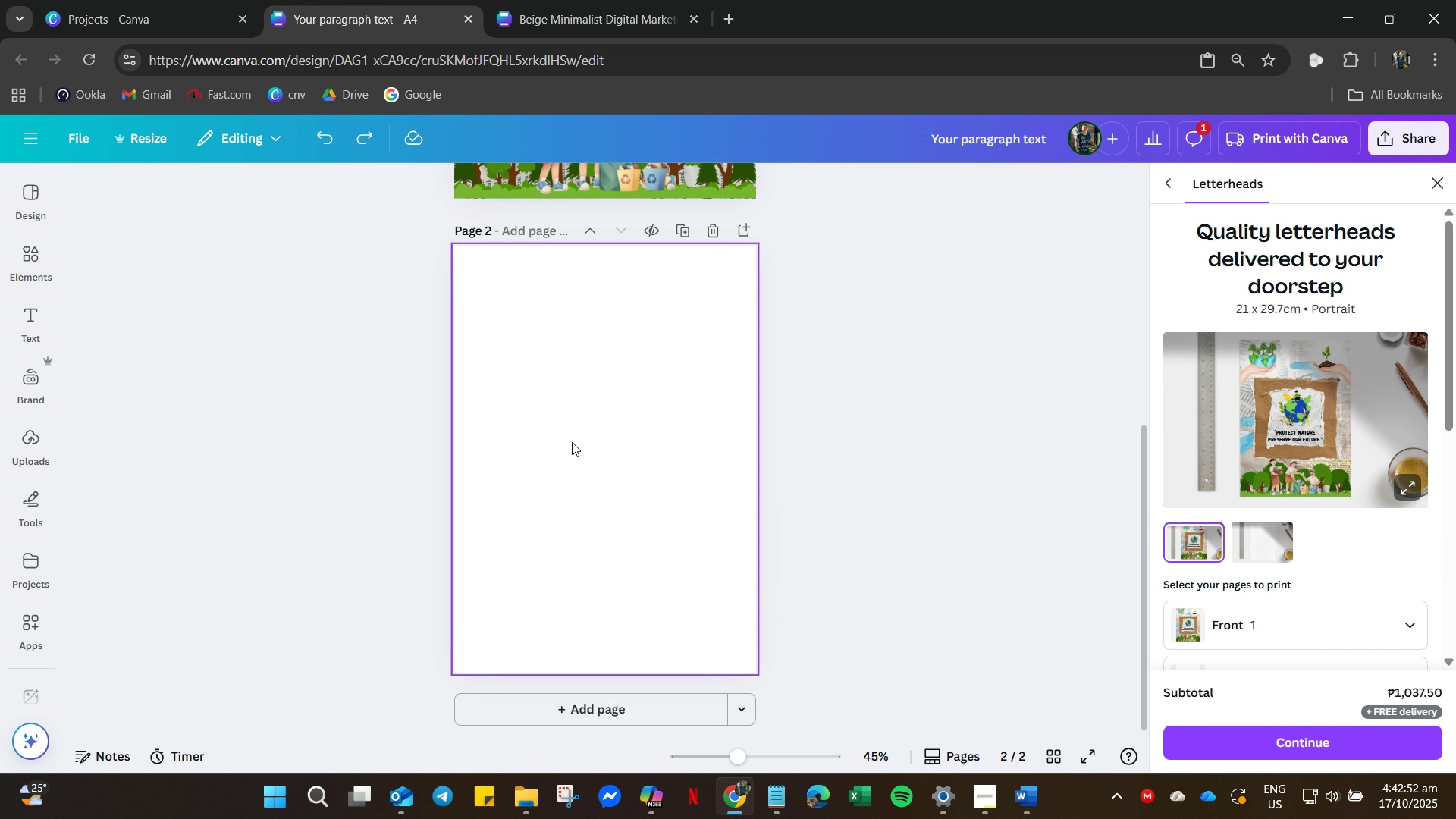 
left_click([572, 442])
 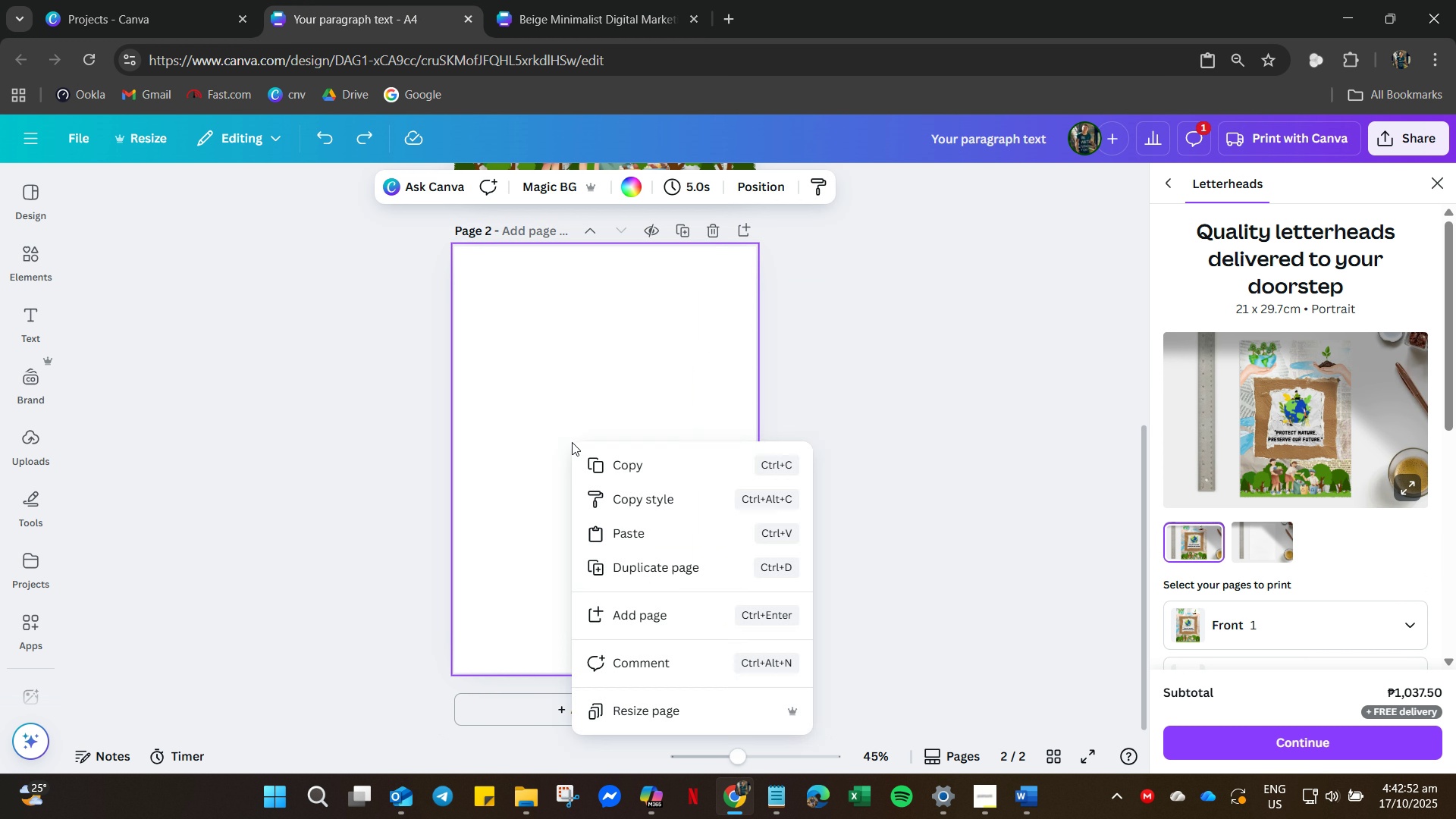 
right_click([572, 442])
 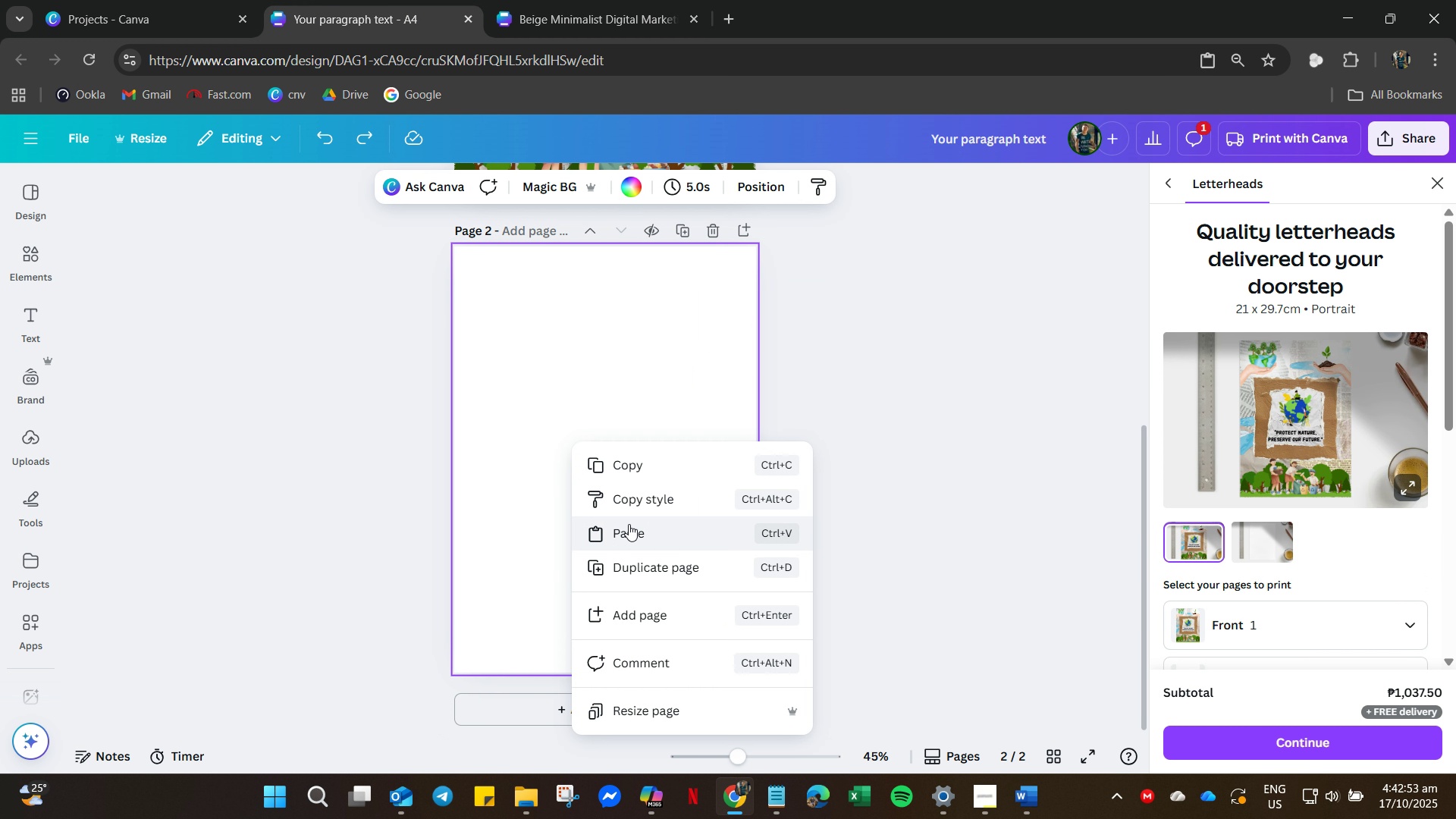 
left_click([629, 524])
 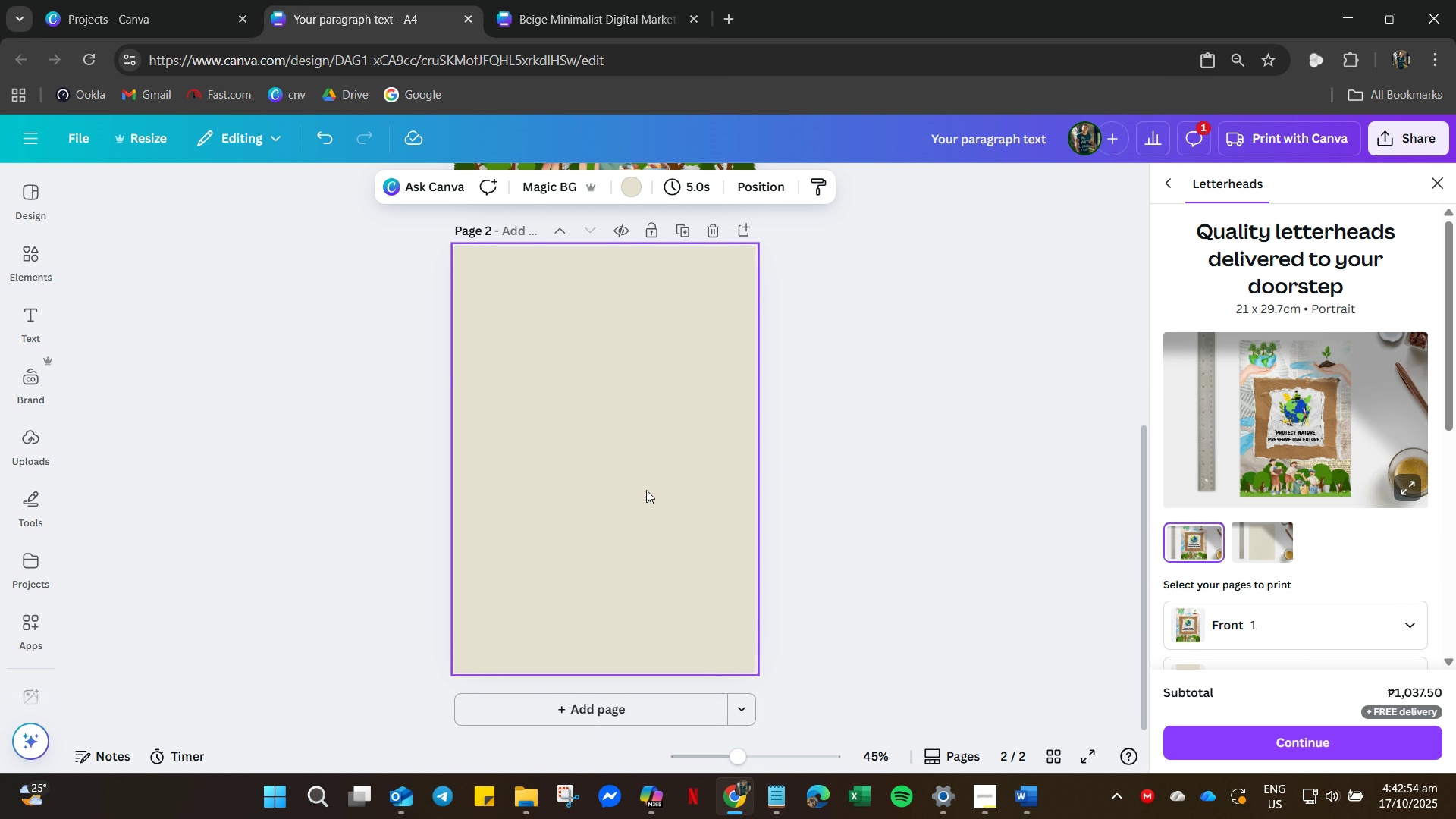 
left_click([646, 490])
 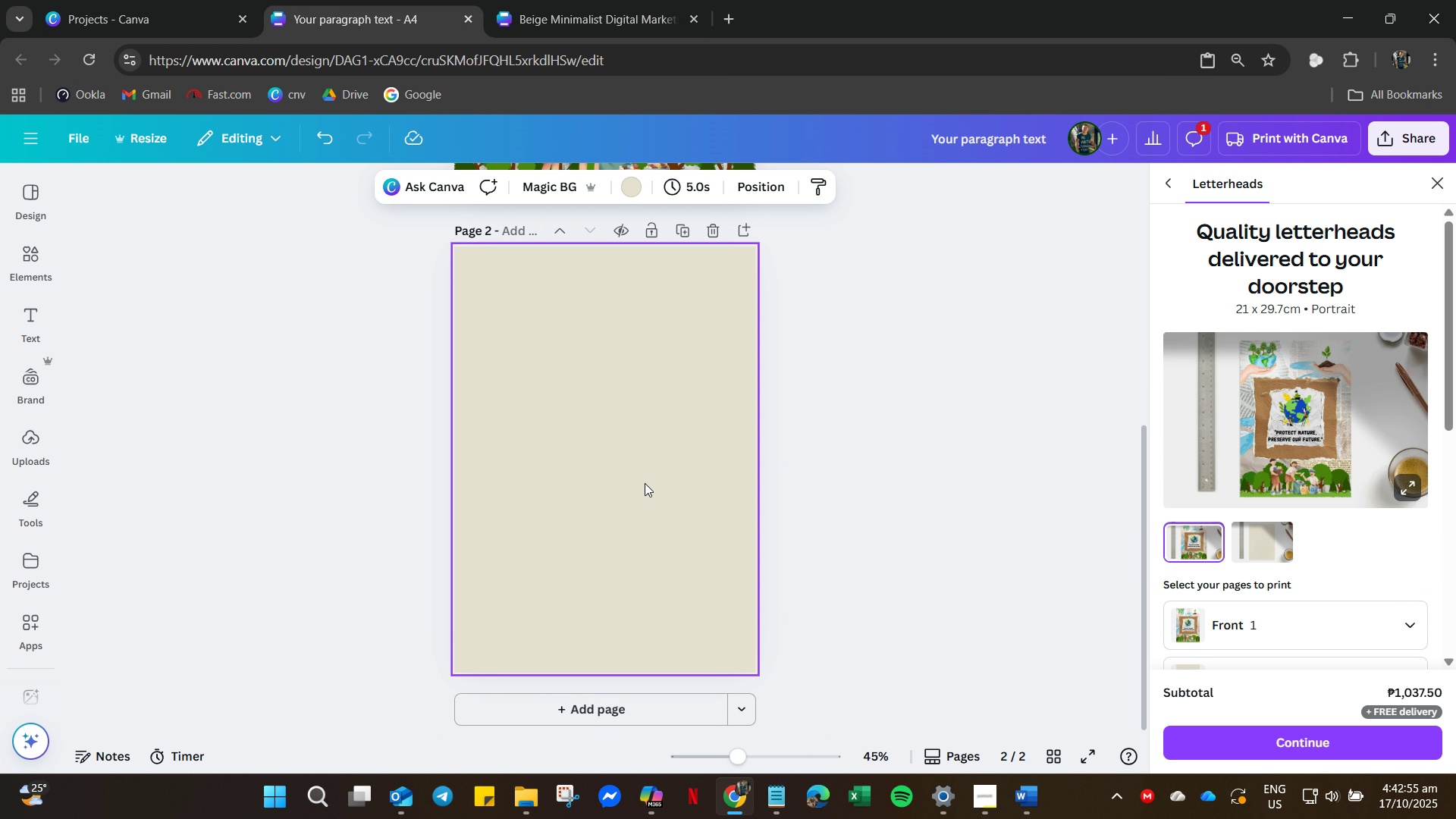 
right_click([645, 483])
 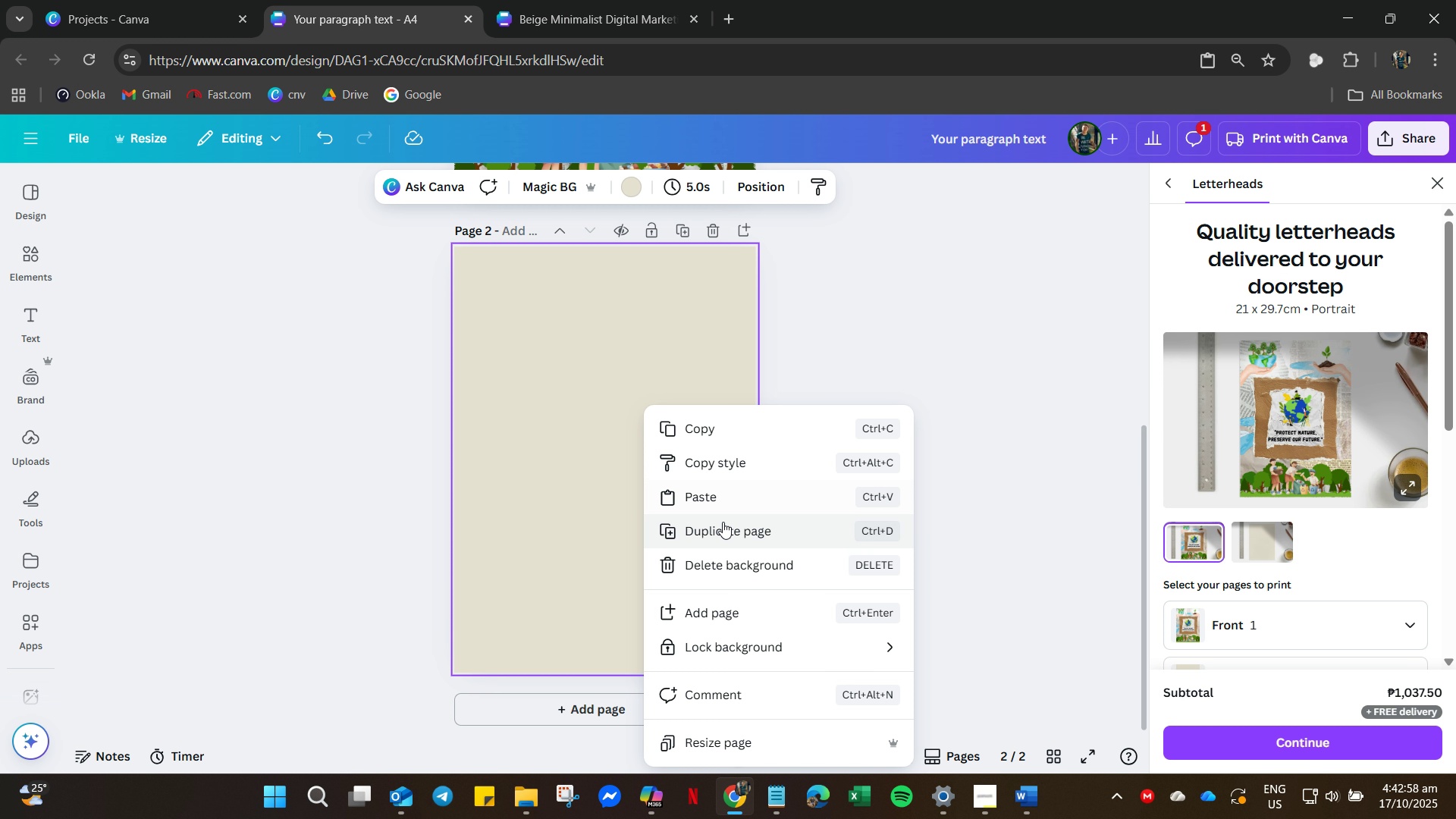 
left_click([560, 379])
 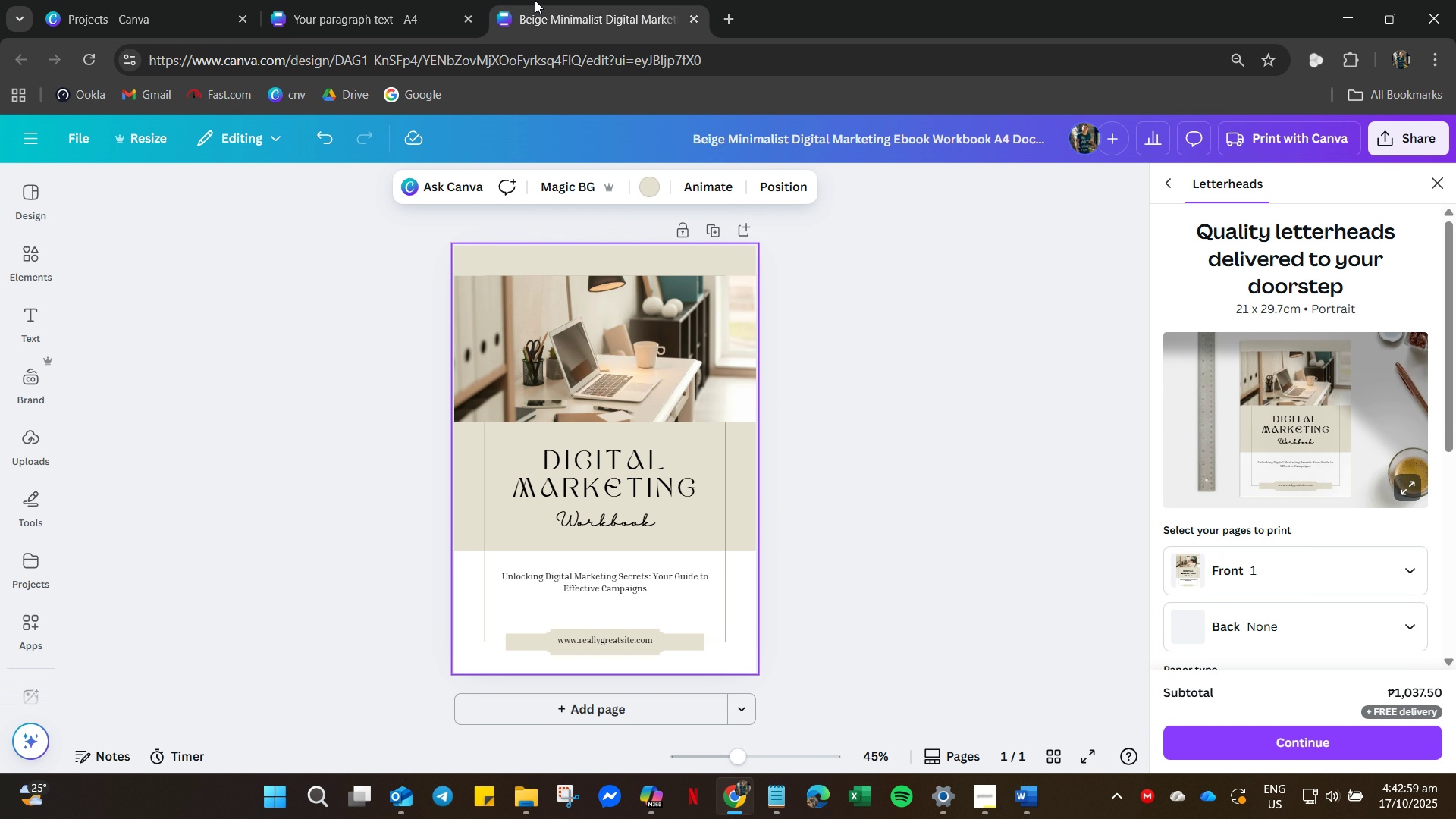 
left_click([535, 0])
 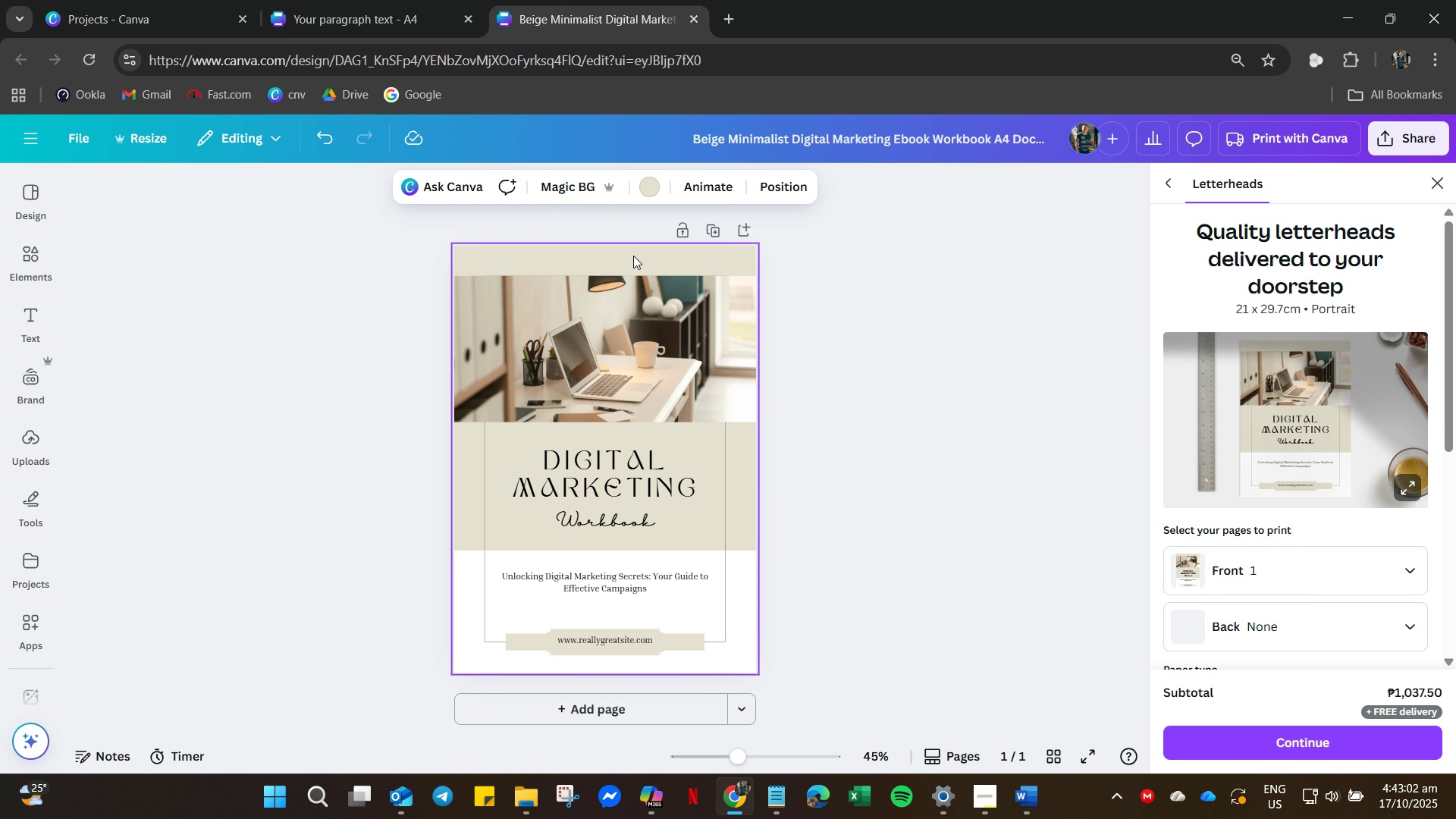 
key(Control+A)
 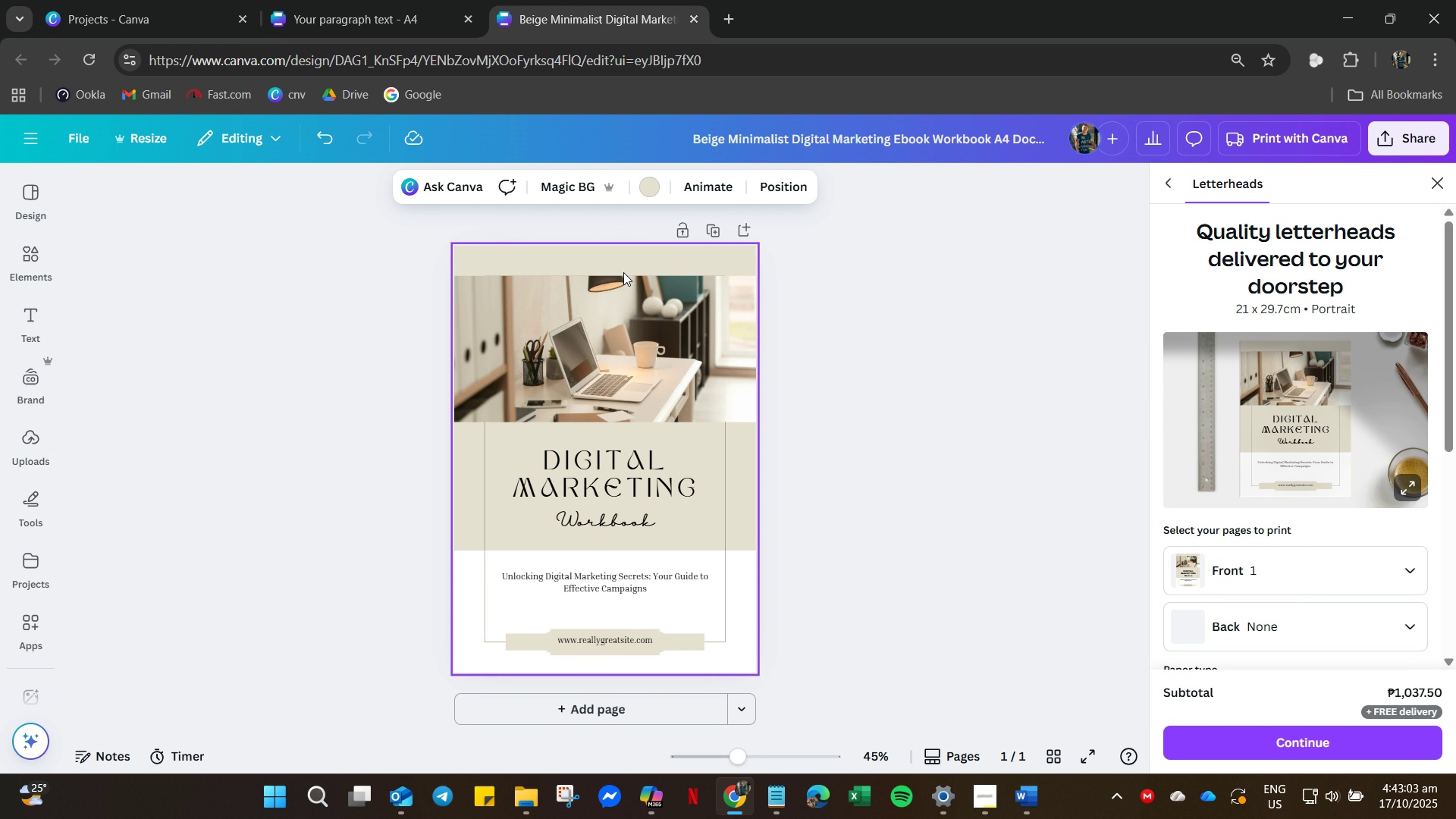 
right_click([623, 272])
 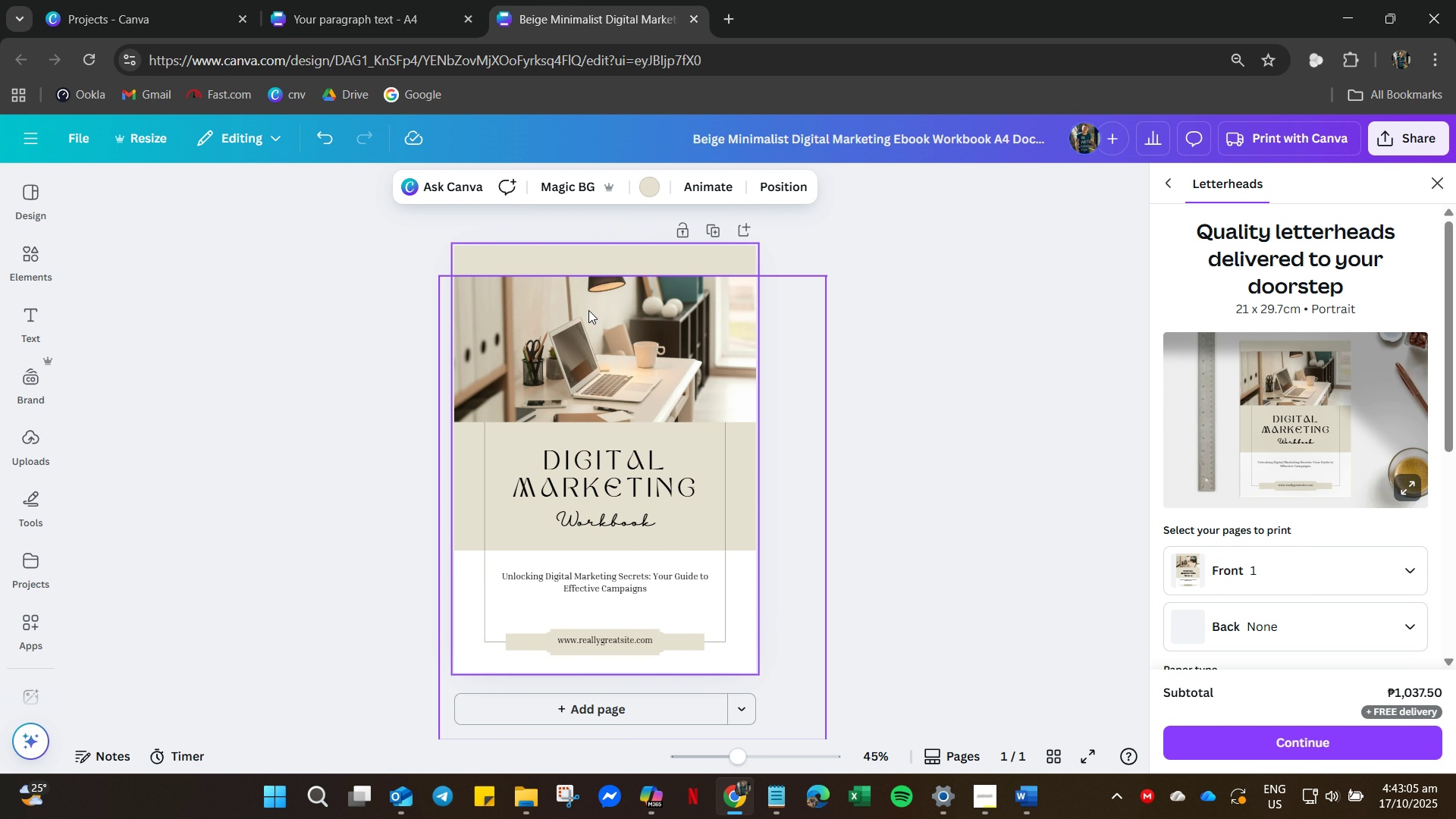 
key(Control+C)
 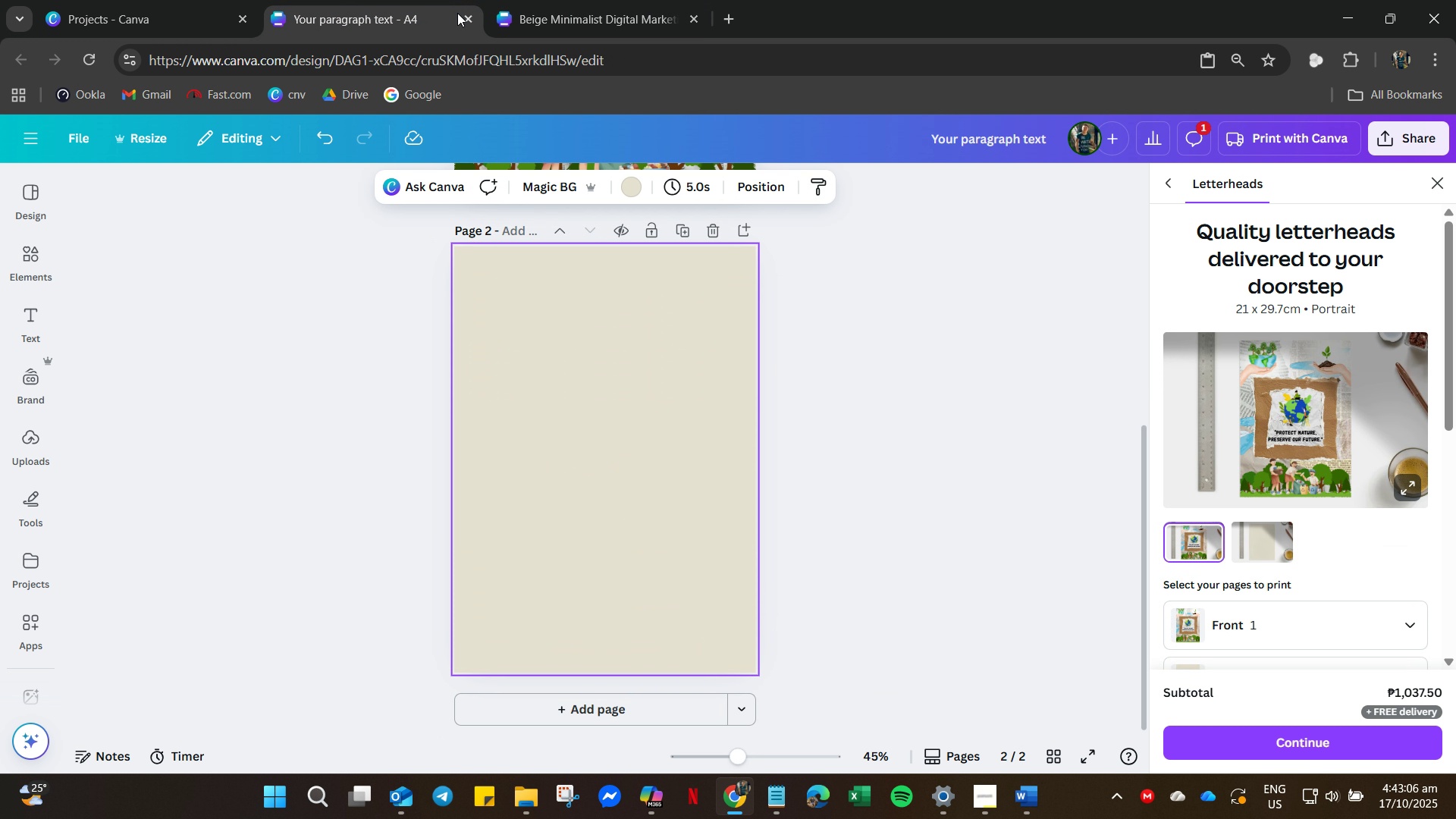 
left_click([454, 0])
 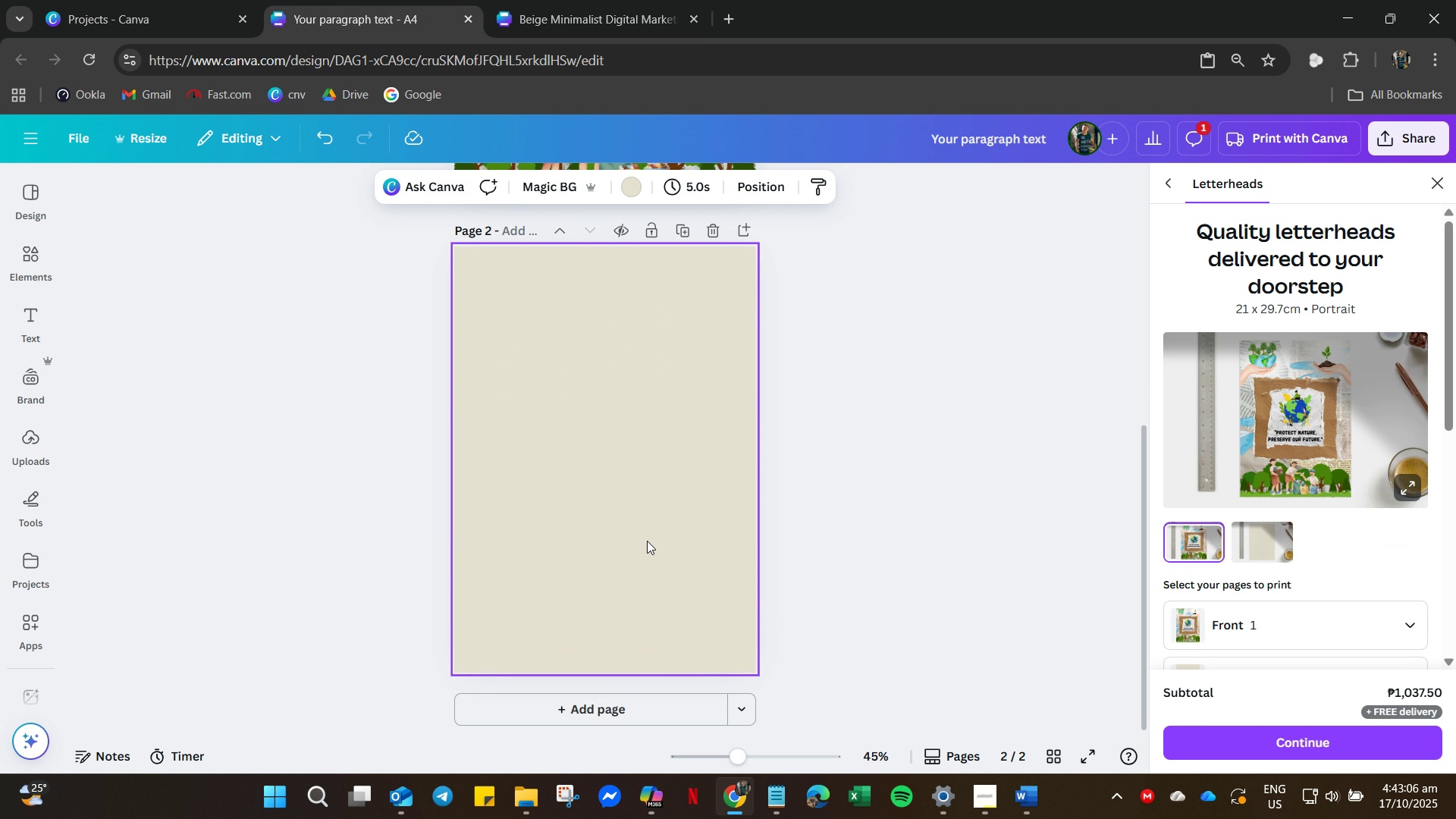 
key(Control+V)
 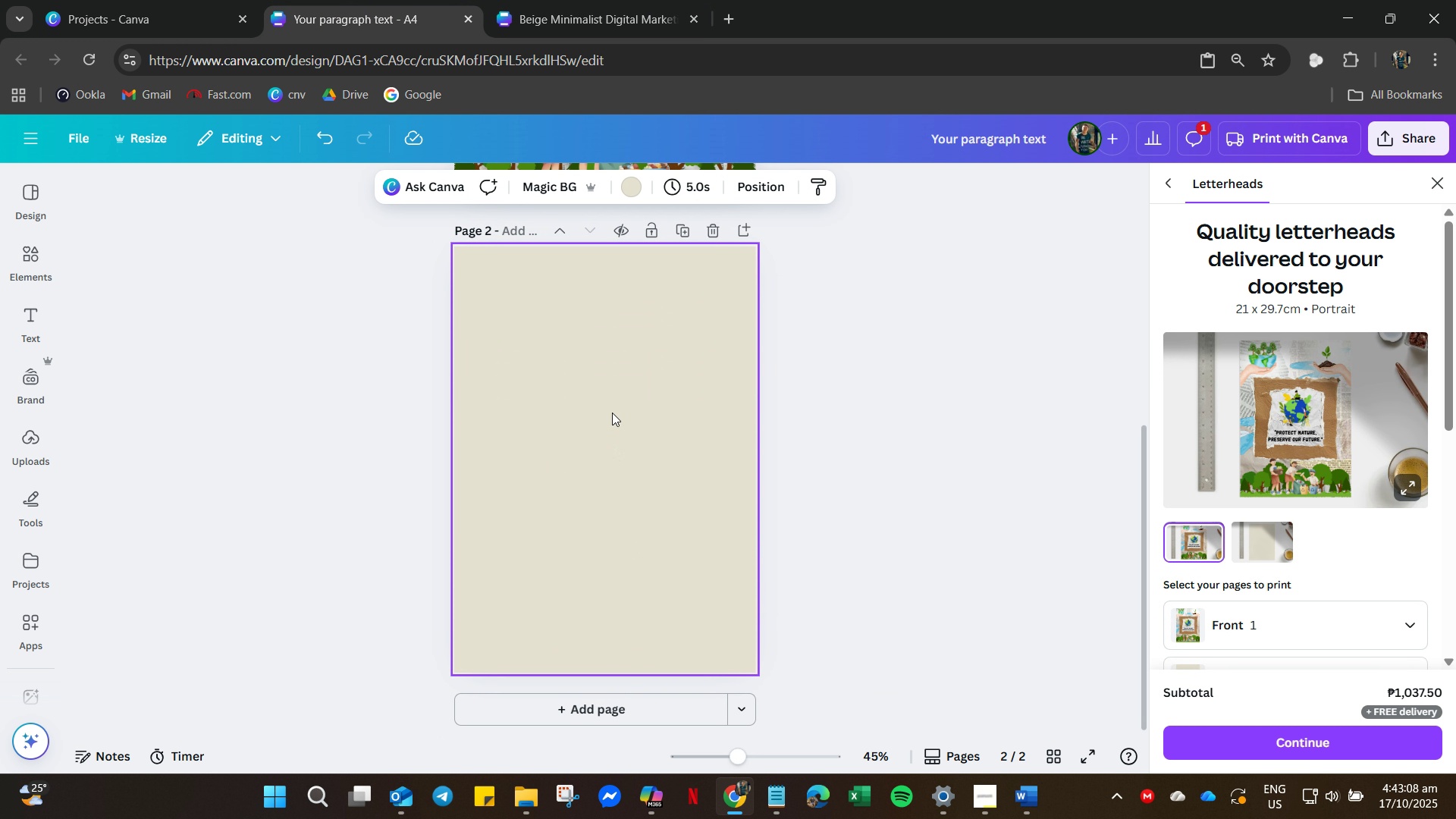 
right_click([607, 411])
 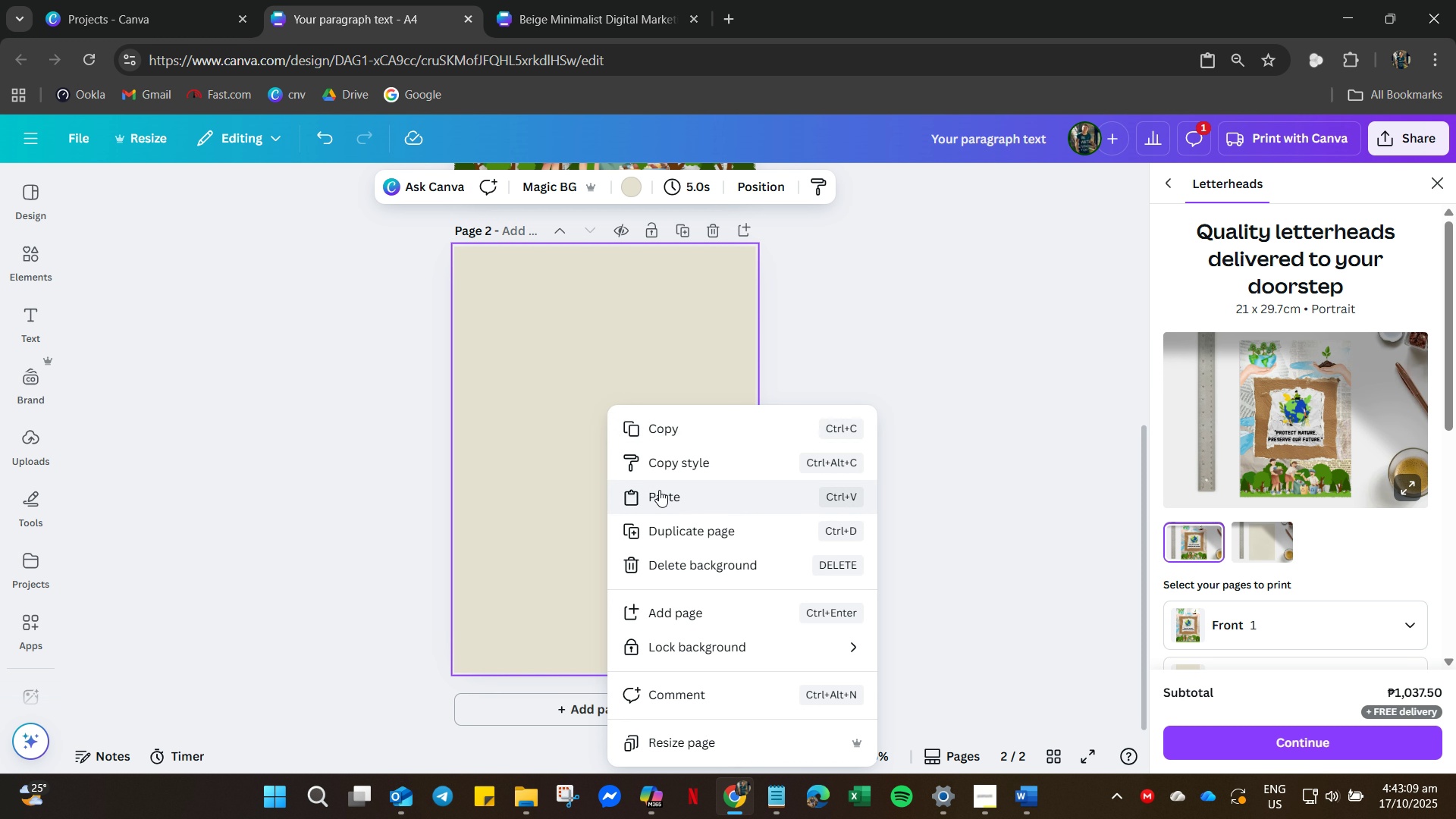 
left_click([659, 490])
 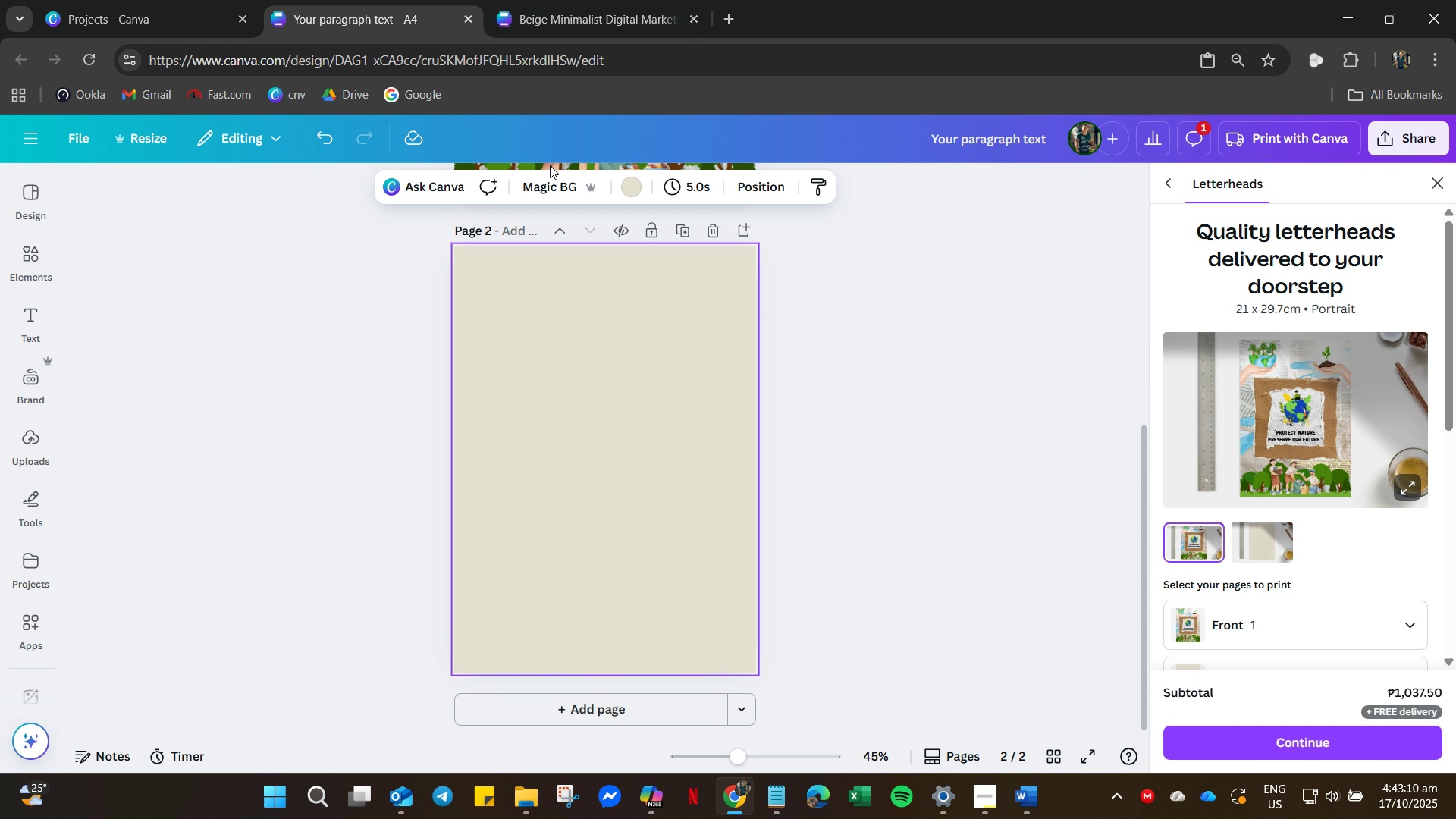 
right_click([550, 359])
 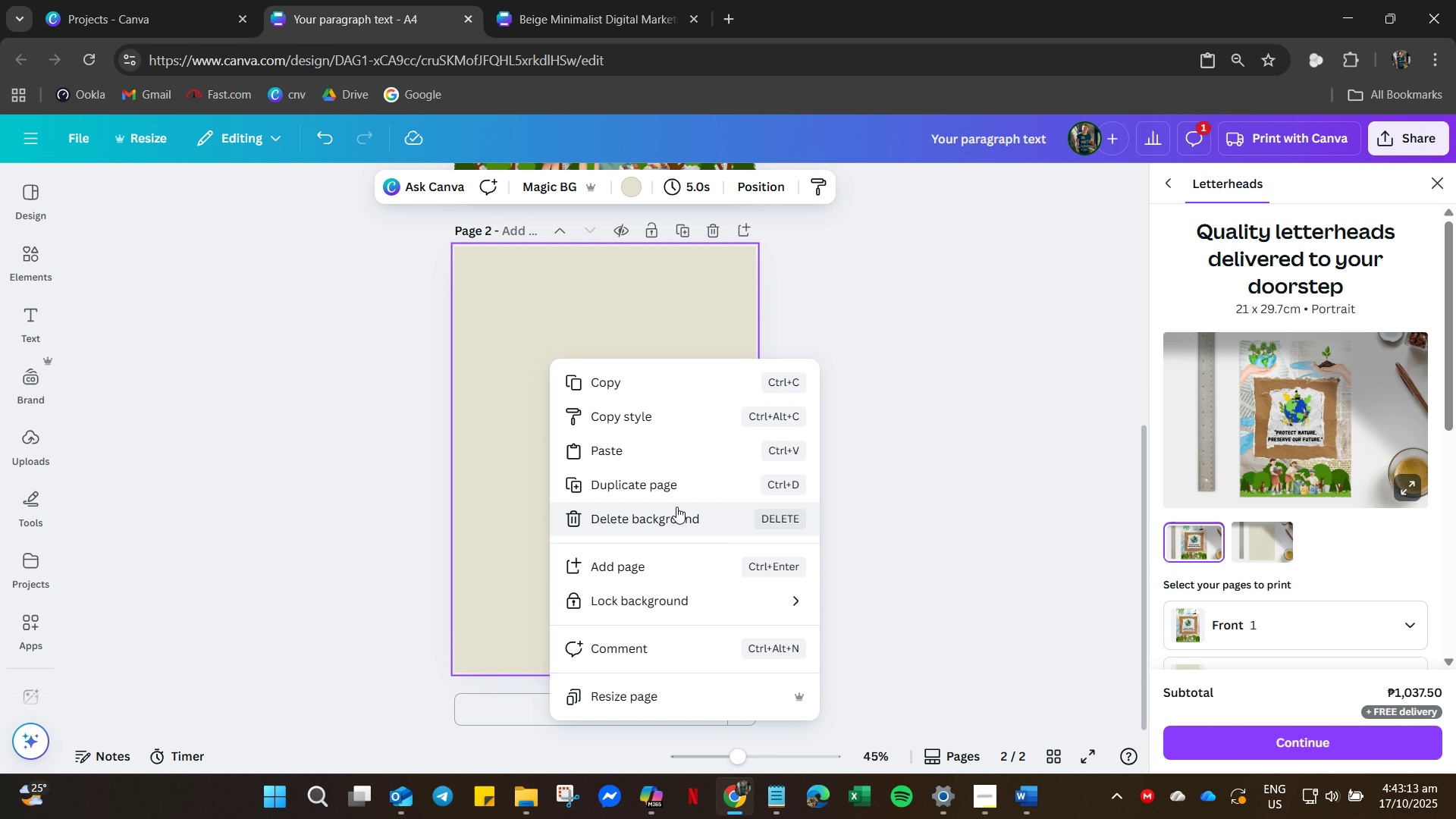 
left_click([614, 250])
 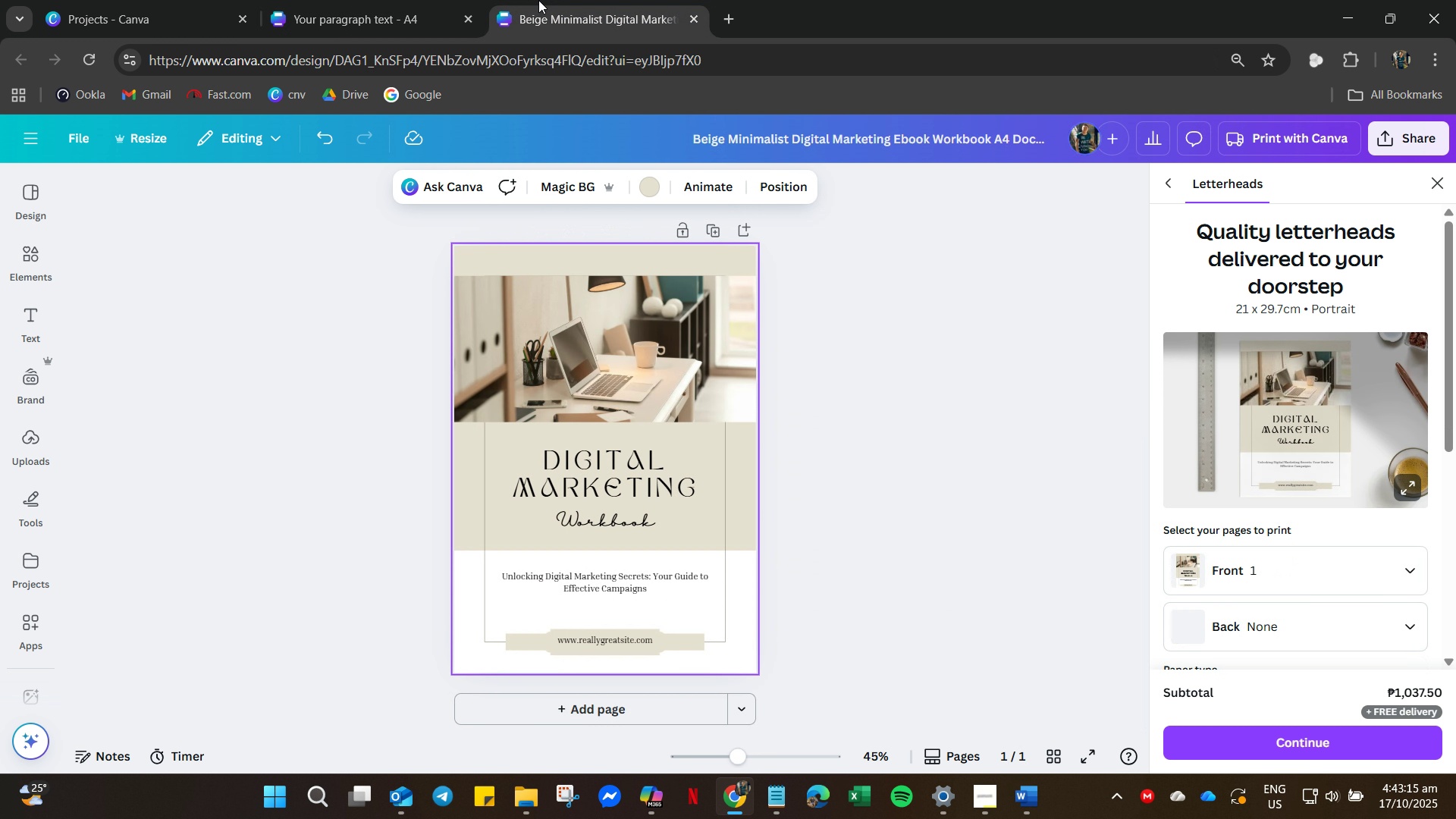 
left_click([538, 0])
 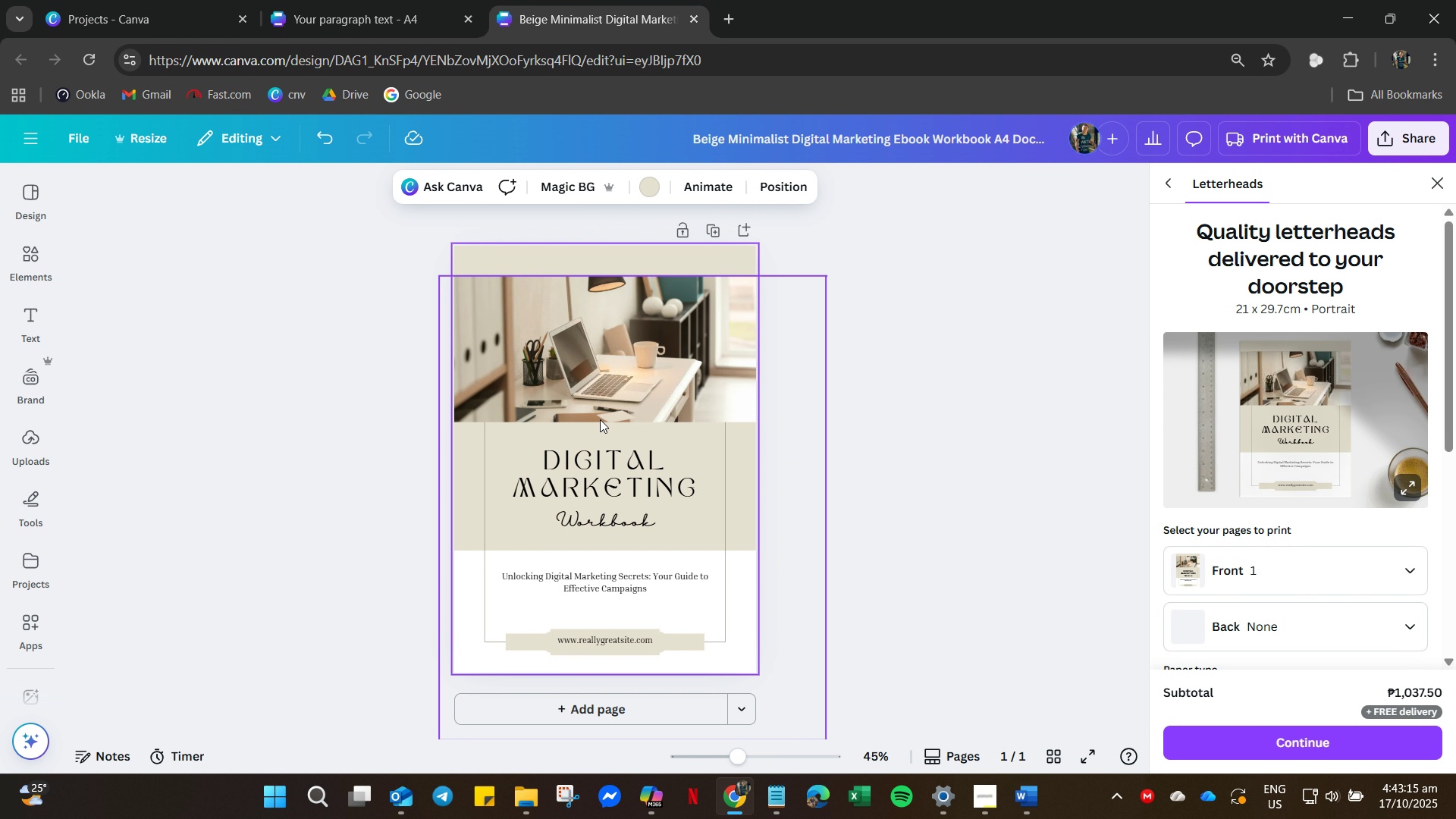 
right_click([600, 419])
 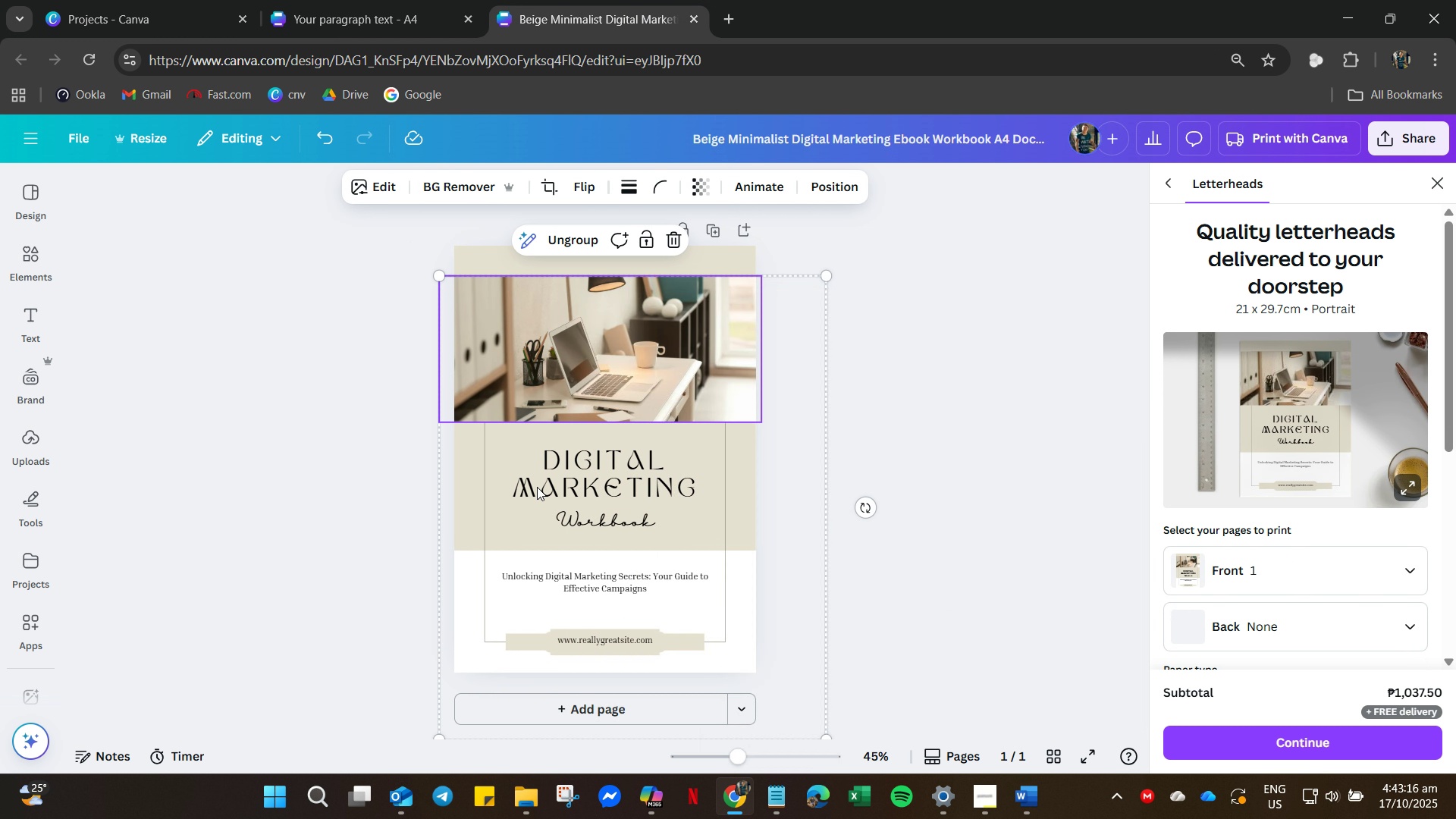 
left_click([537, 487])
 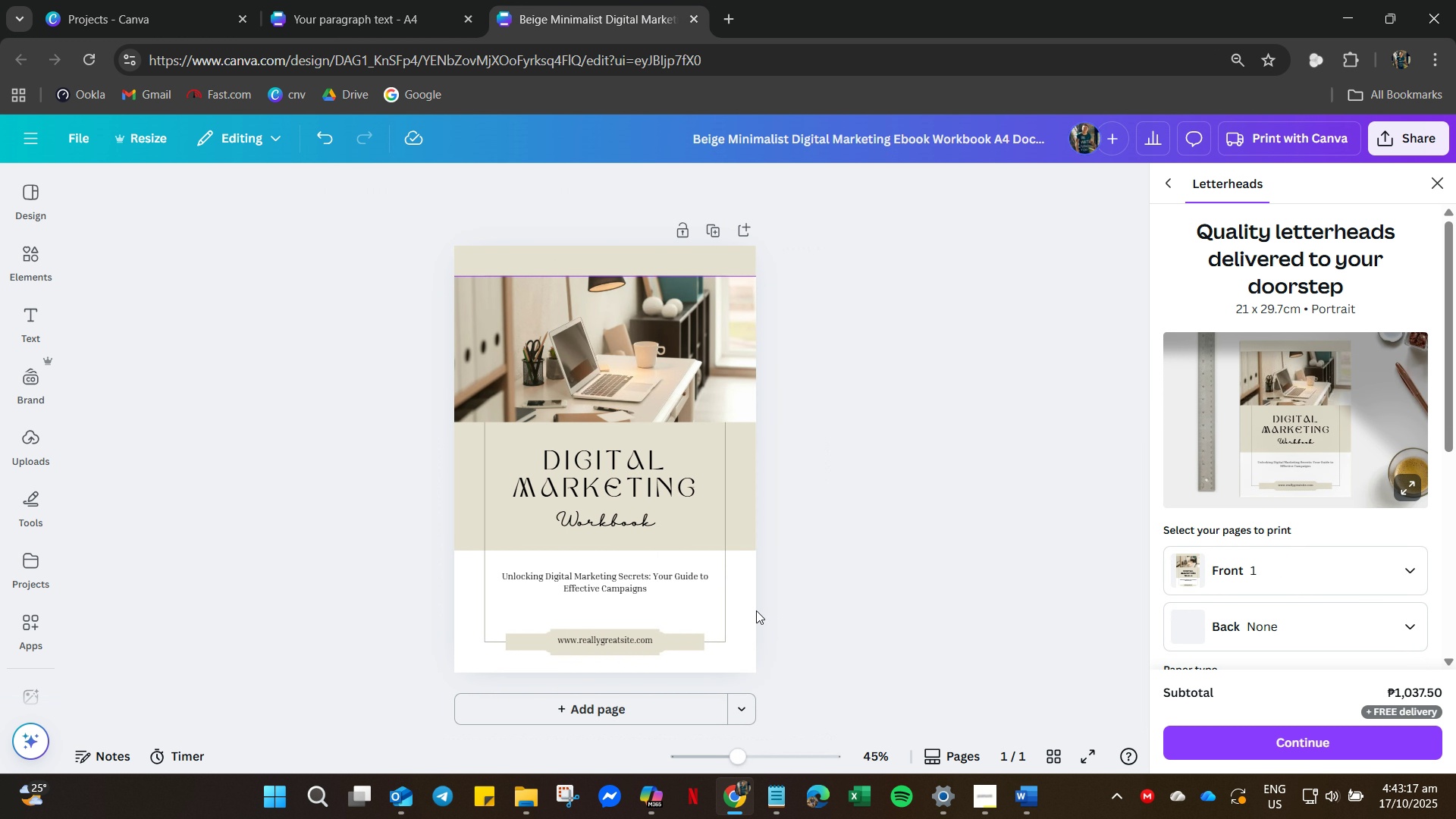 
double_click([756, 610])
 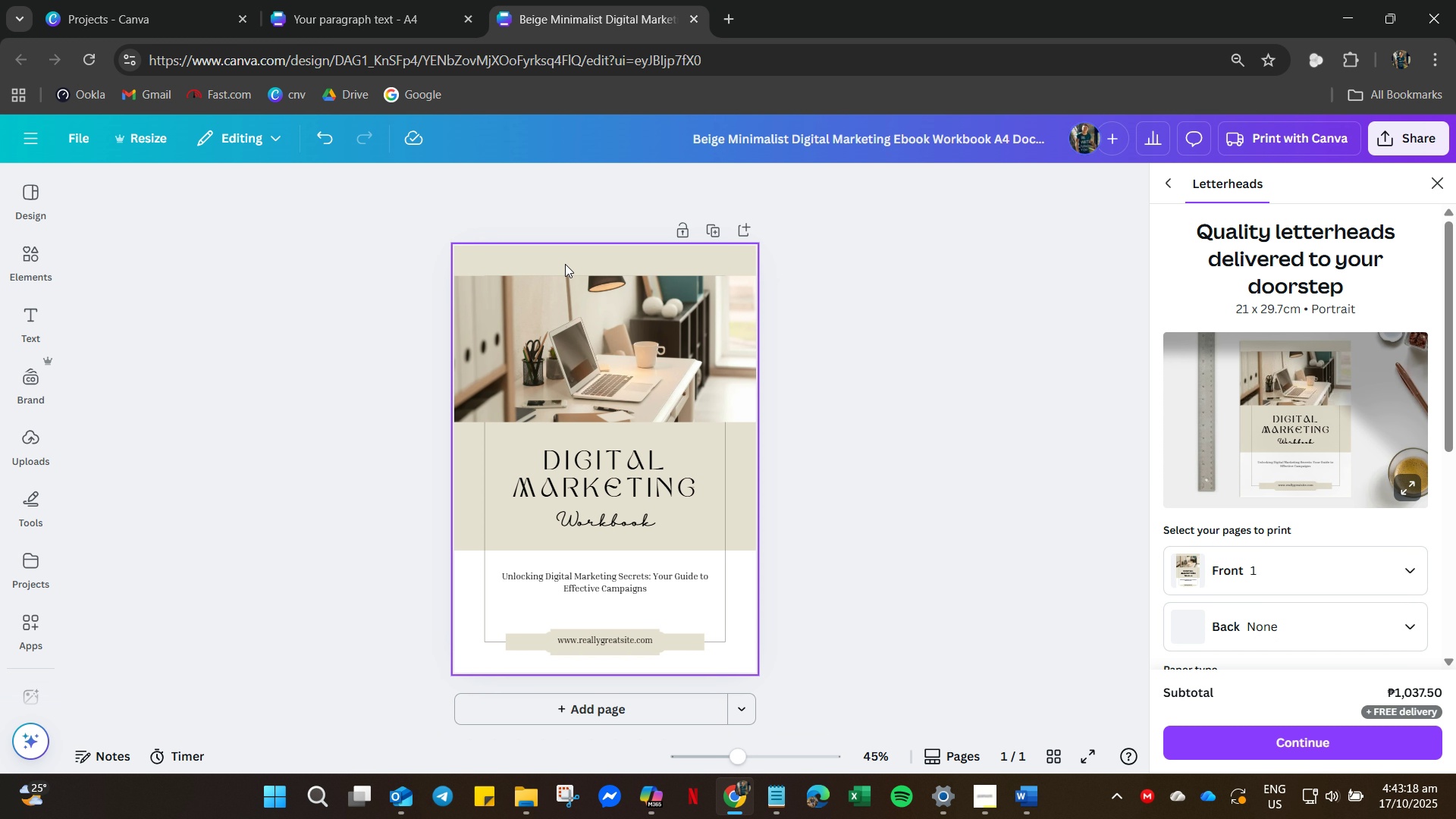 
left_click_drag(start_coordinate=[570, 265], to_coordinate=[758, 780])
 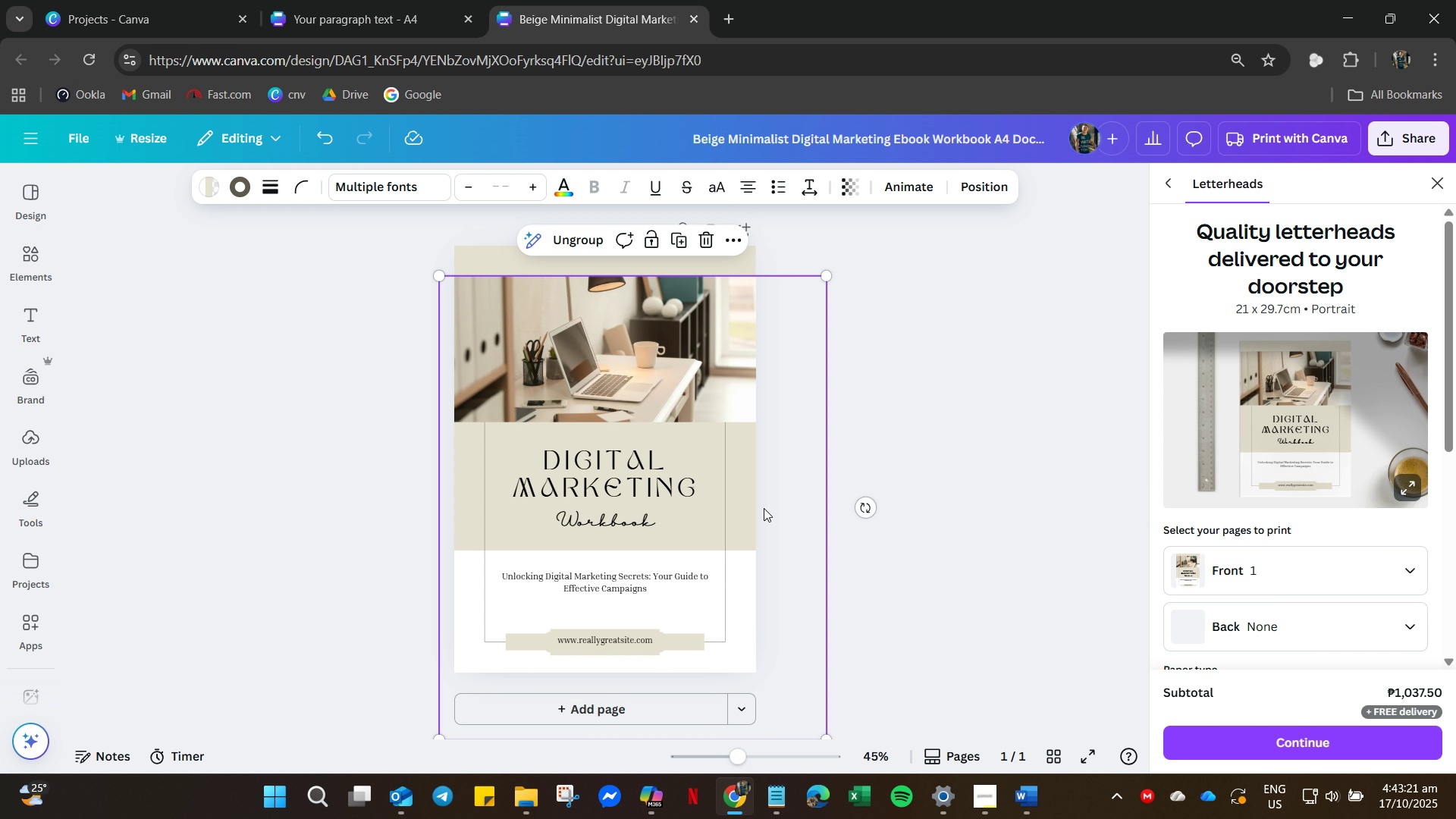 
right_click([764, 508])
 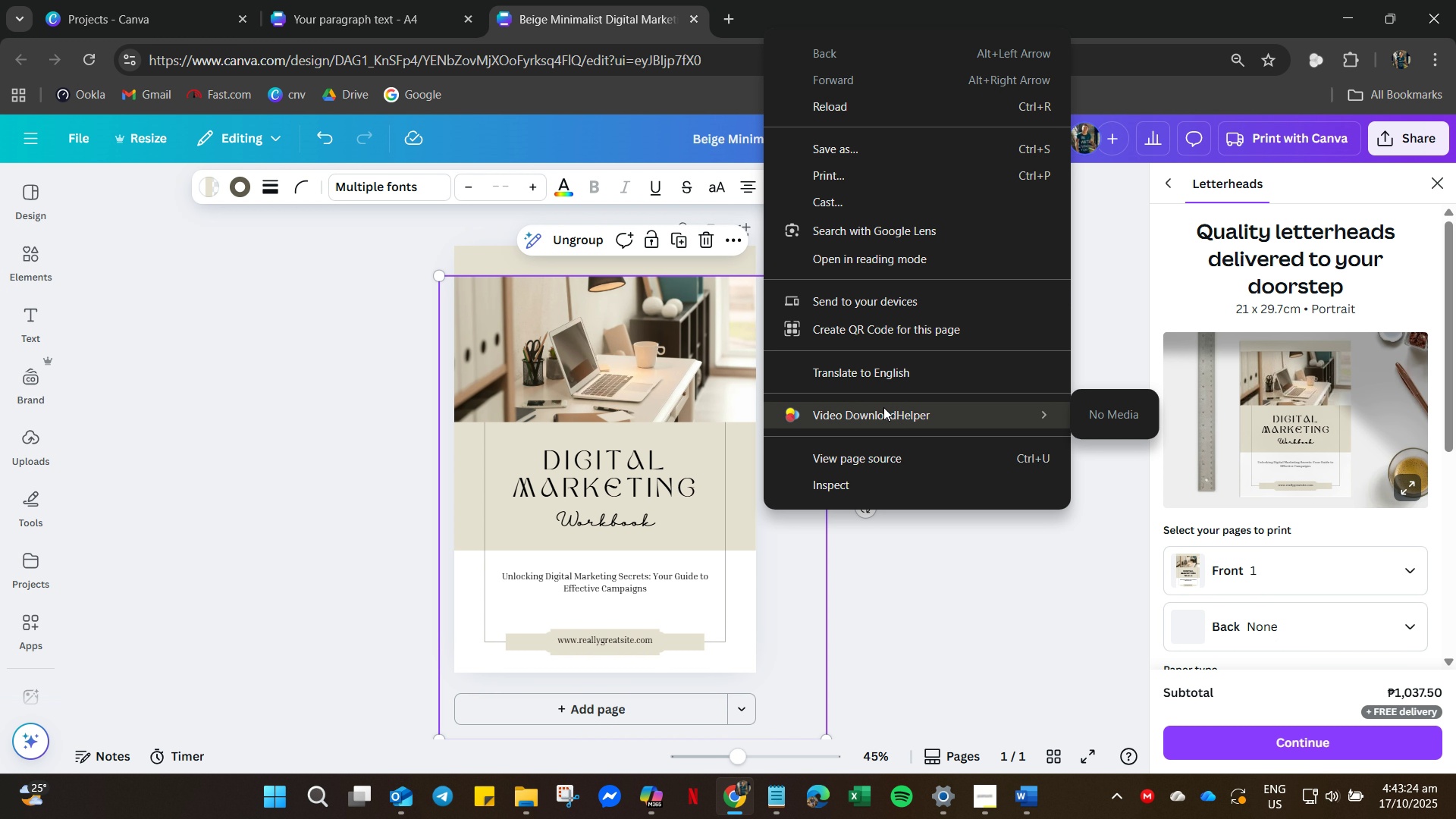 
left_click([383, 538])
 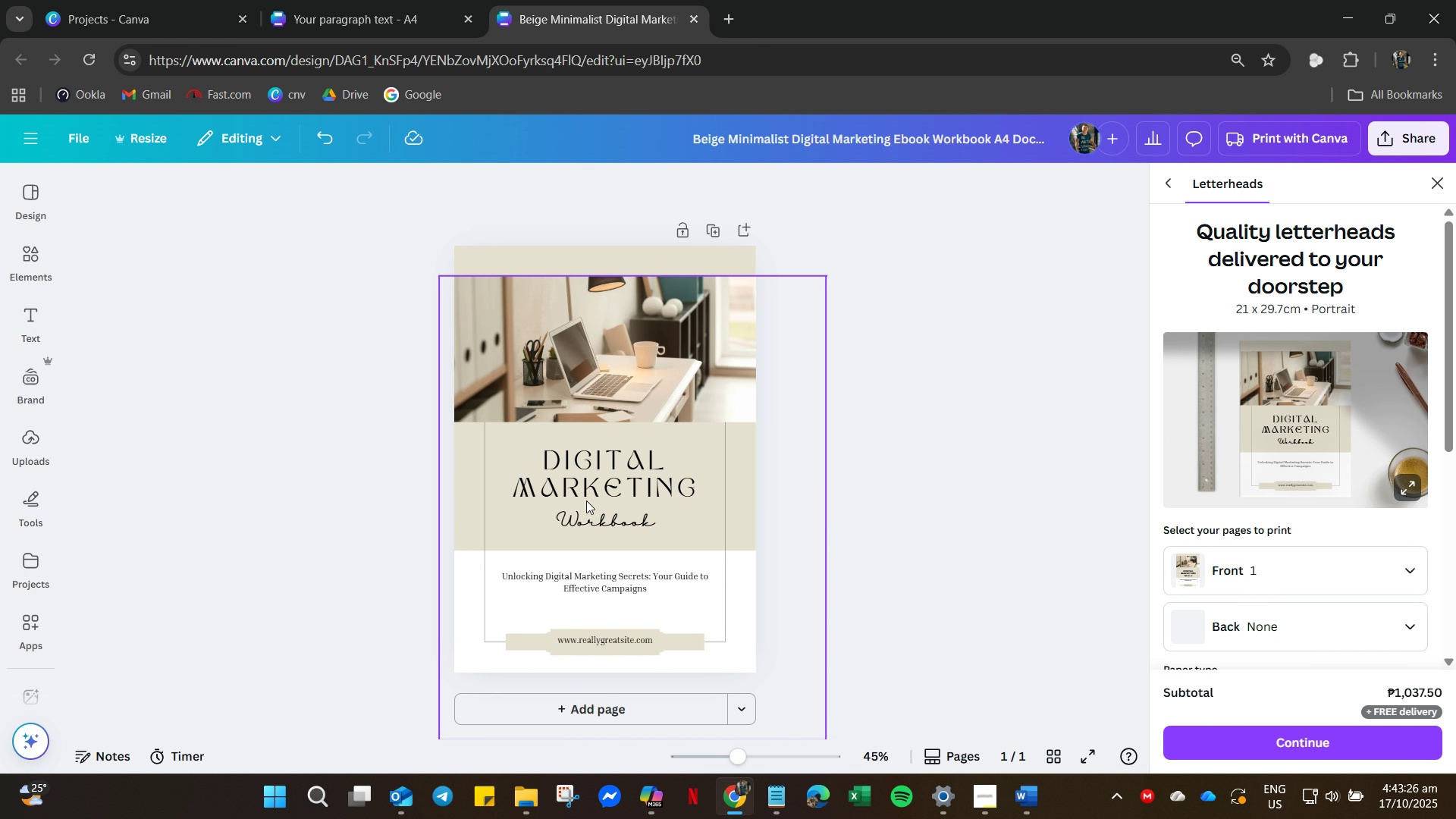 
hold_key(key=ControlLeft, duration=0.43)
 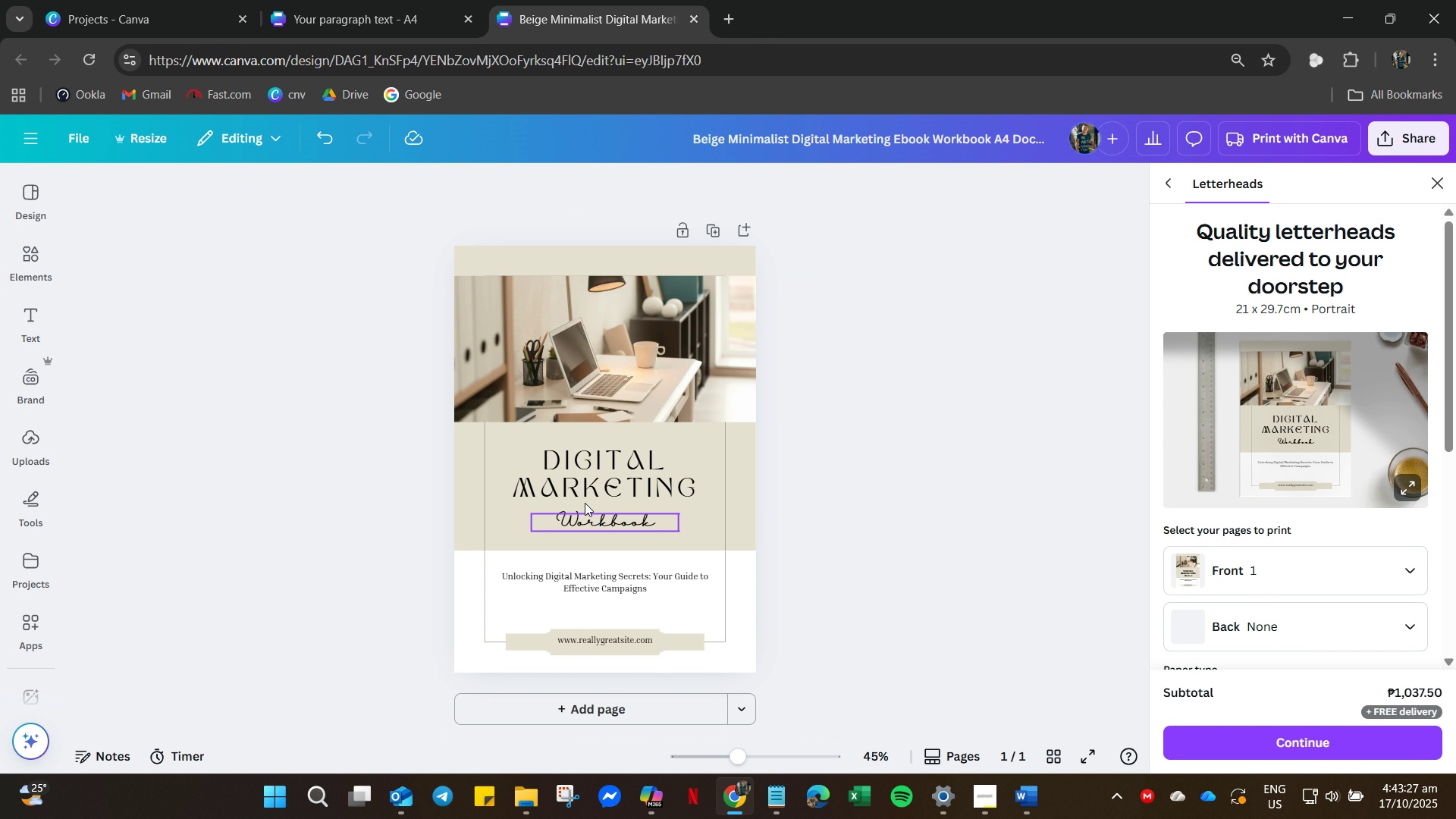 
key(Control+Z)
 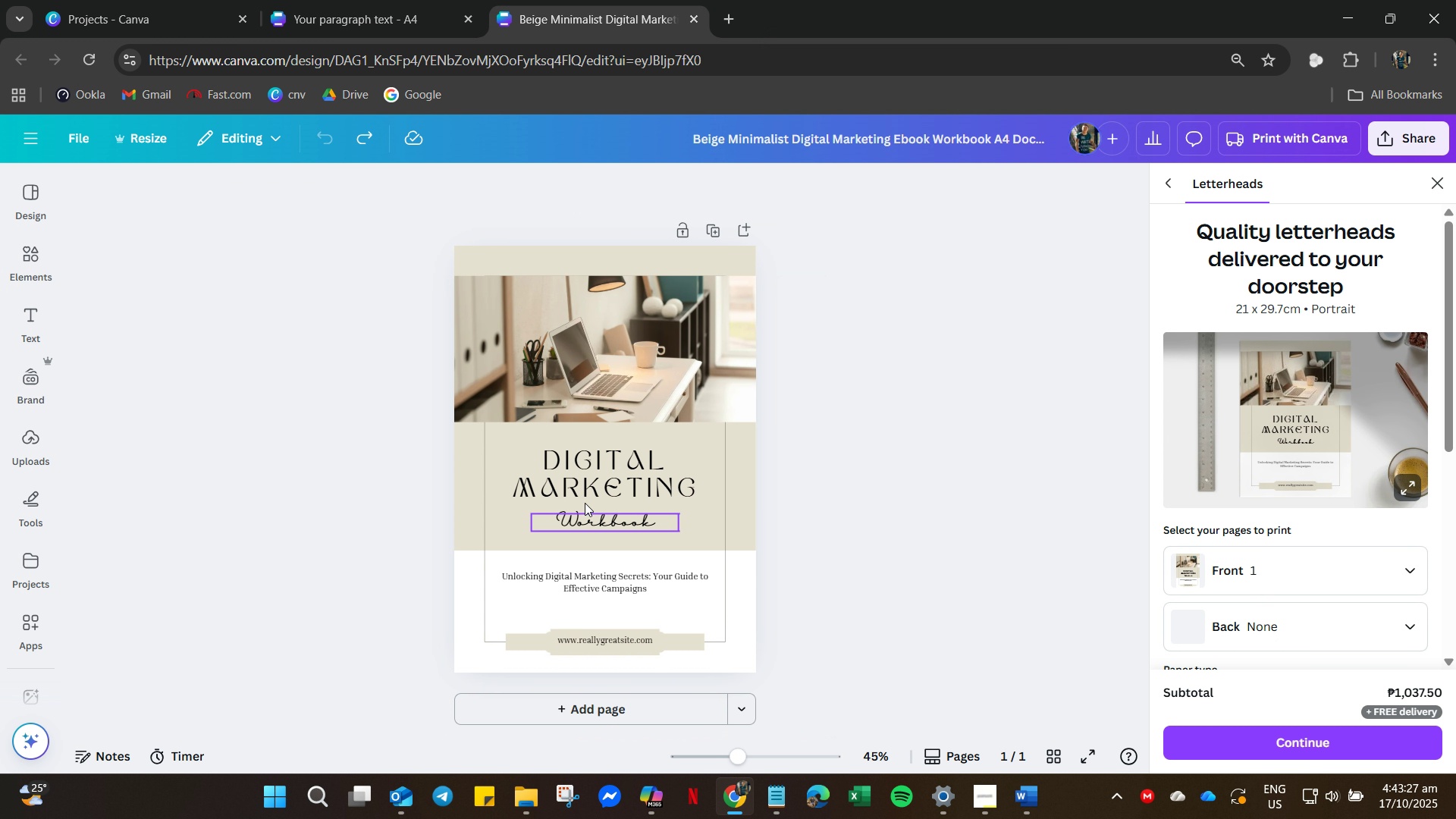 
key(Control+Z)
 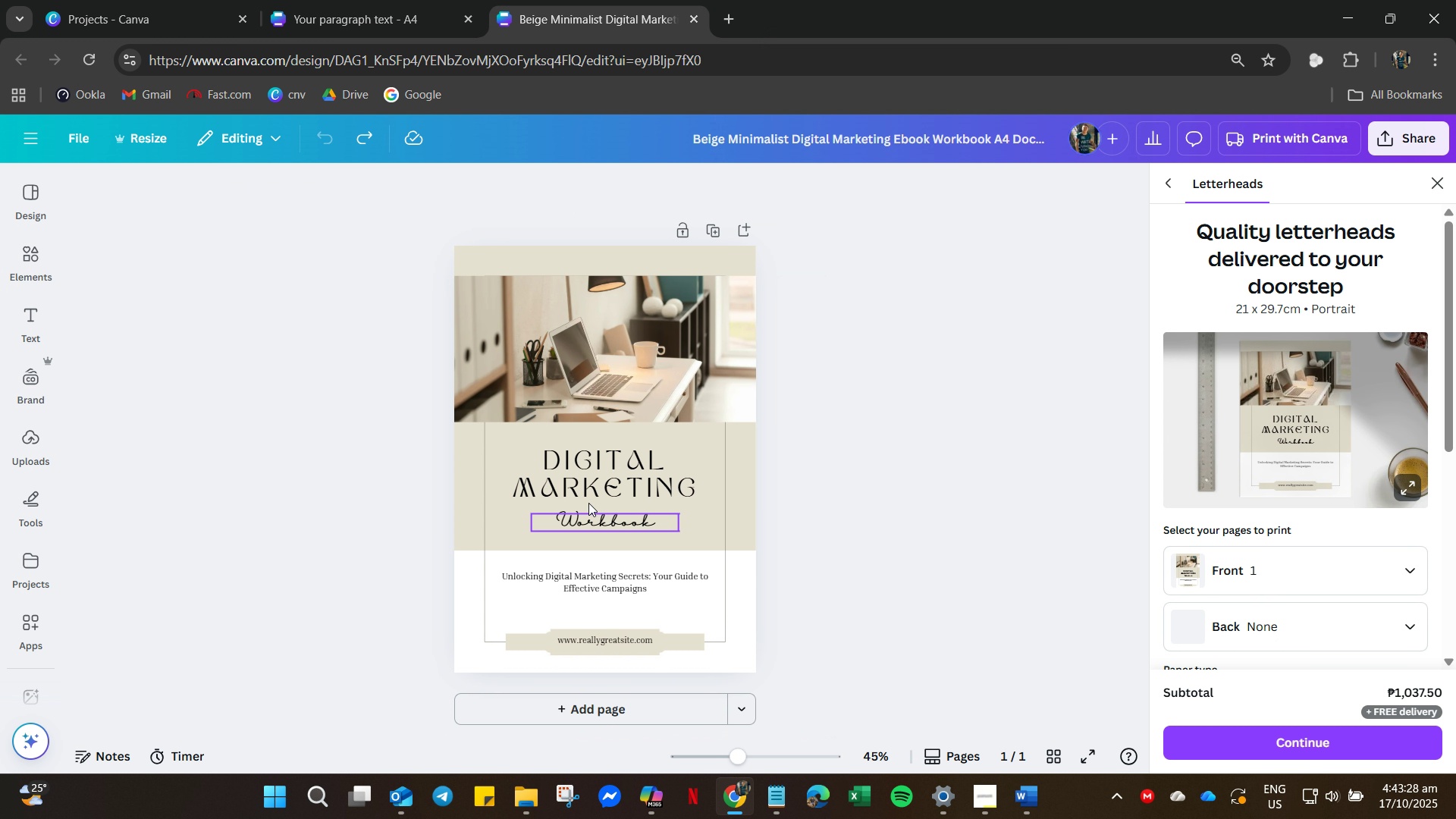 
key(Control+Z)
 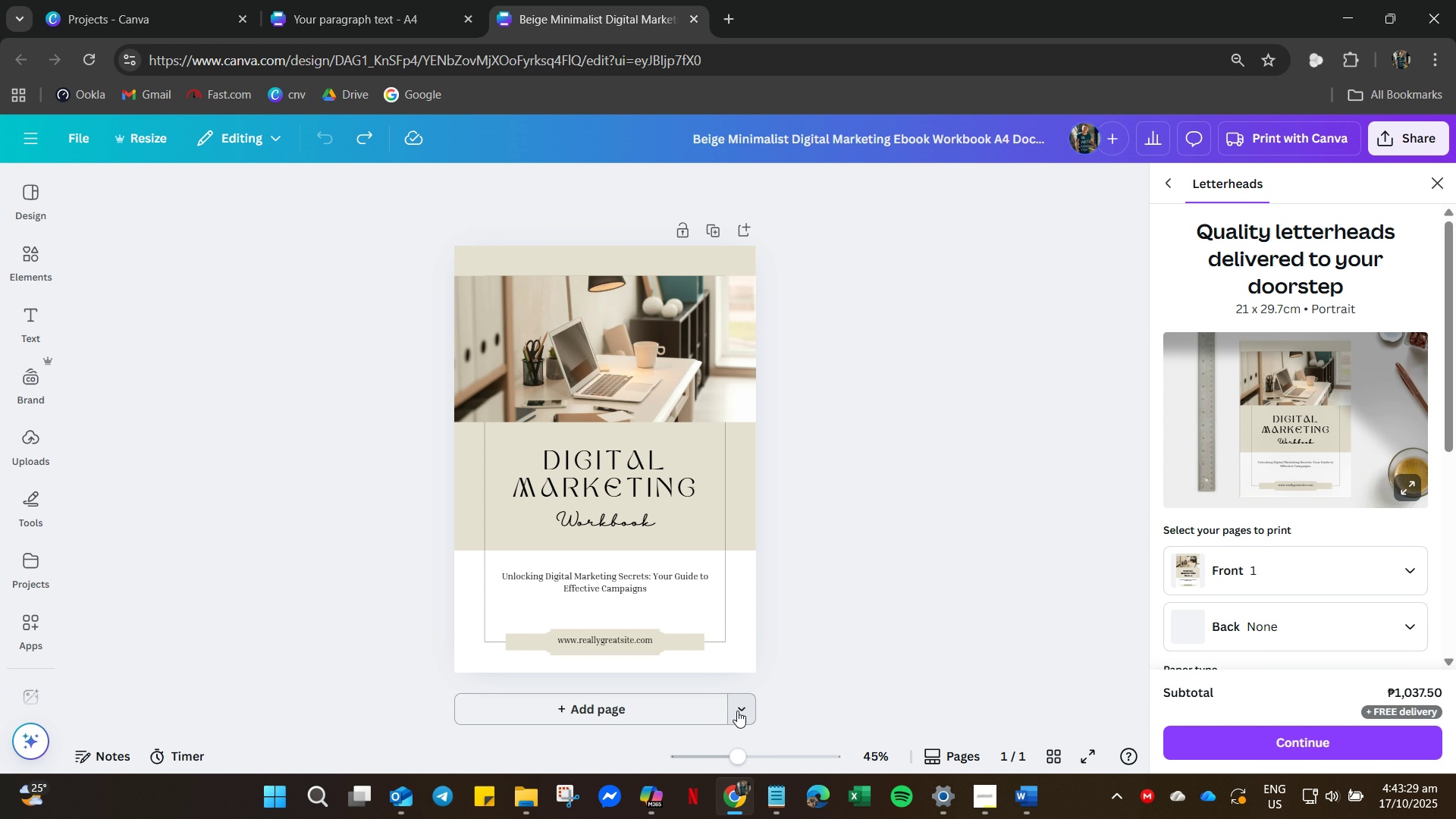 
left_click([737, 711])
 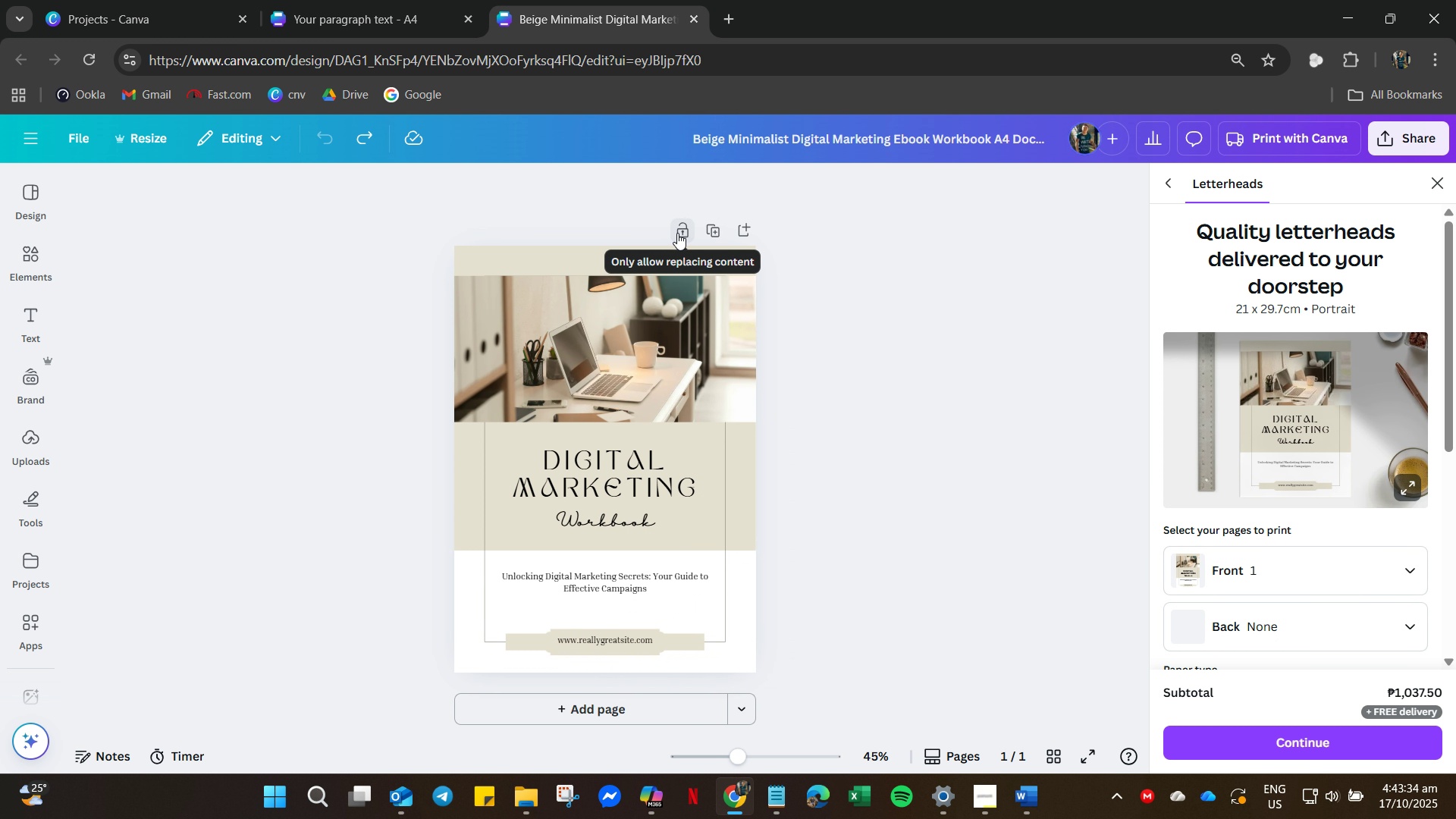 
wait(5.66)
 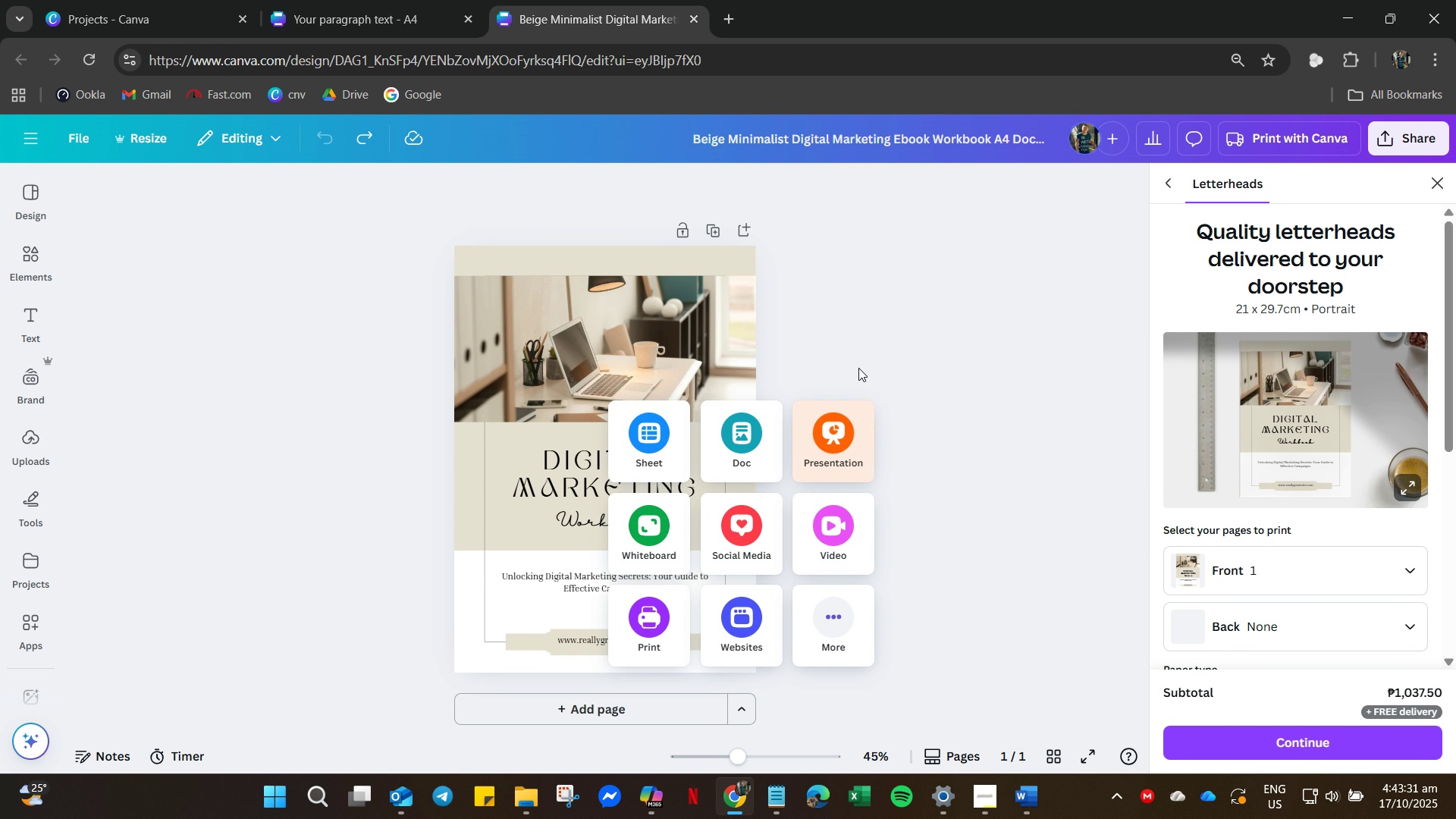 
mouse_move([748, 237])
 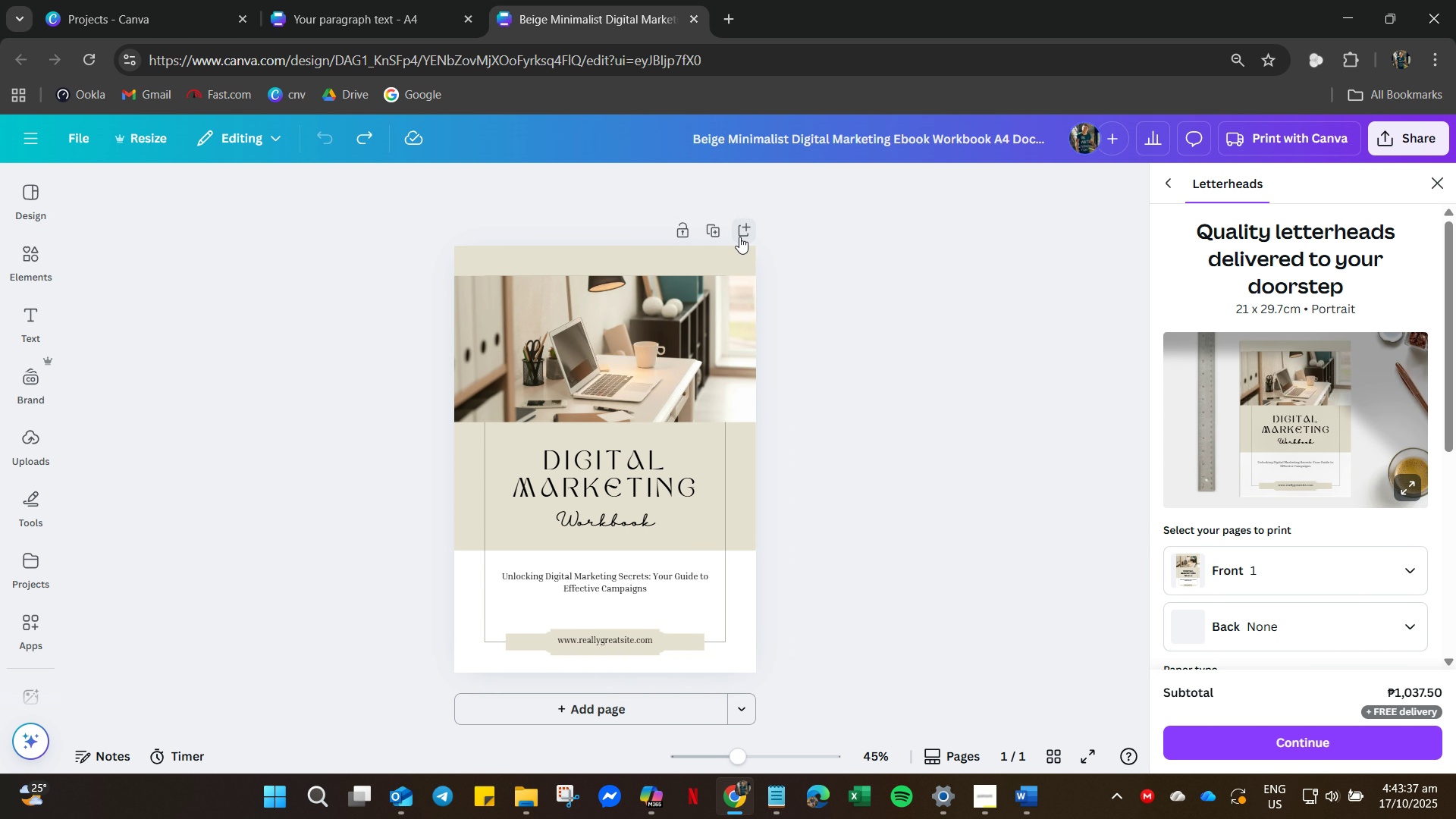 
left_click([739, 237])
 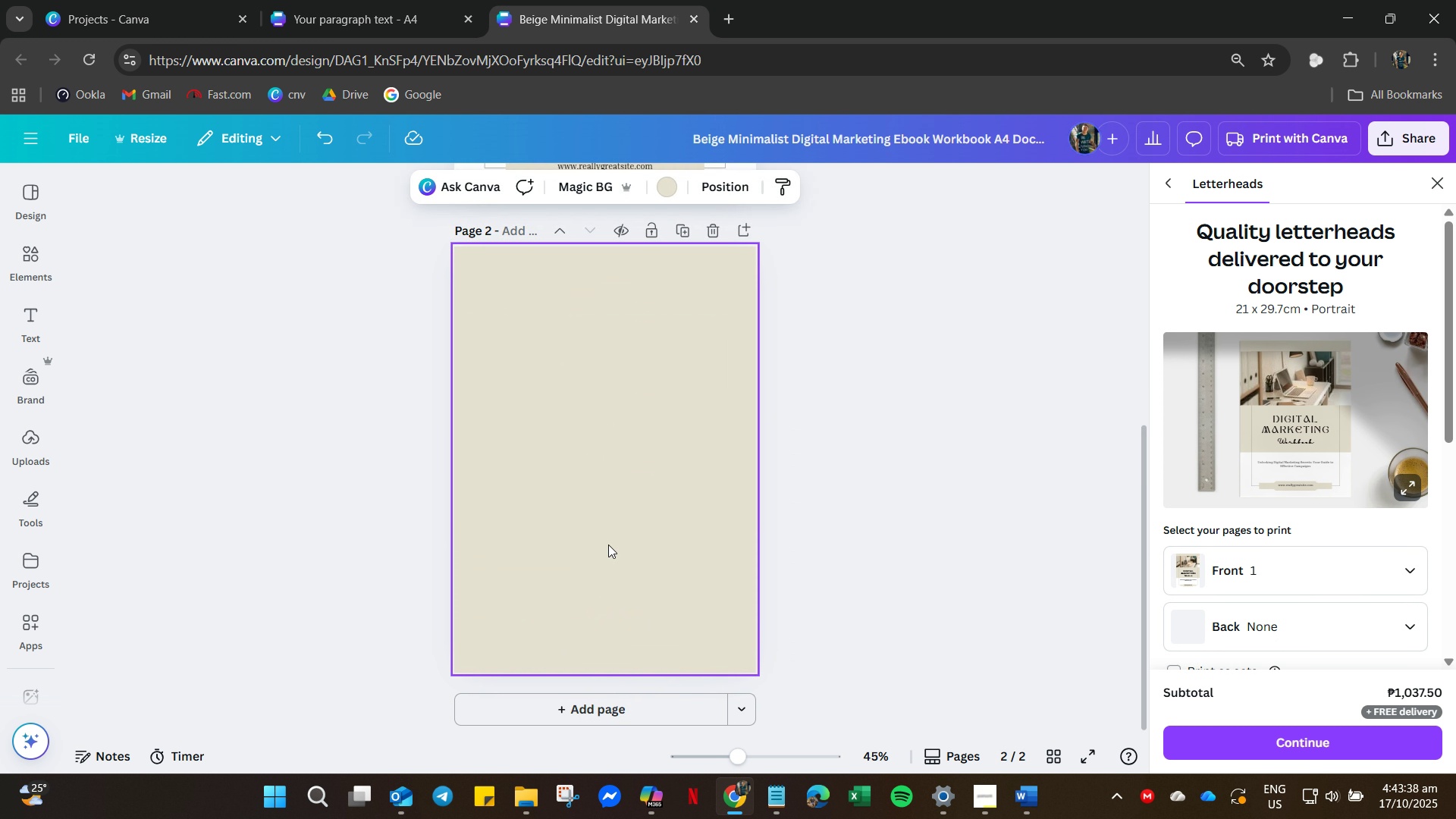 
scroll: coordinate [601, 528], scroll_direction: up, amount: 13.0
 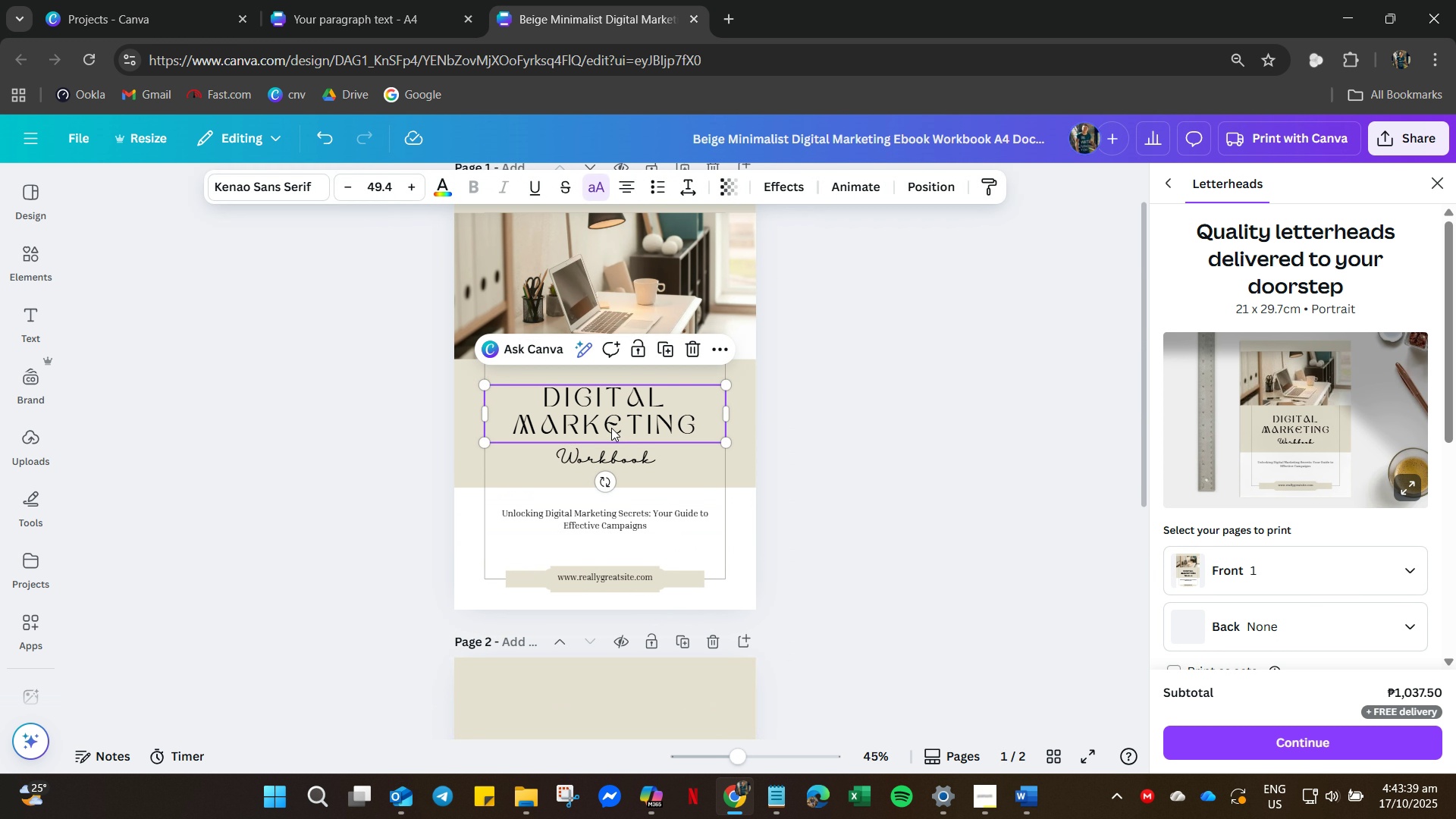 
left_click([611, 428])
 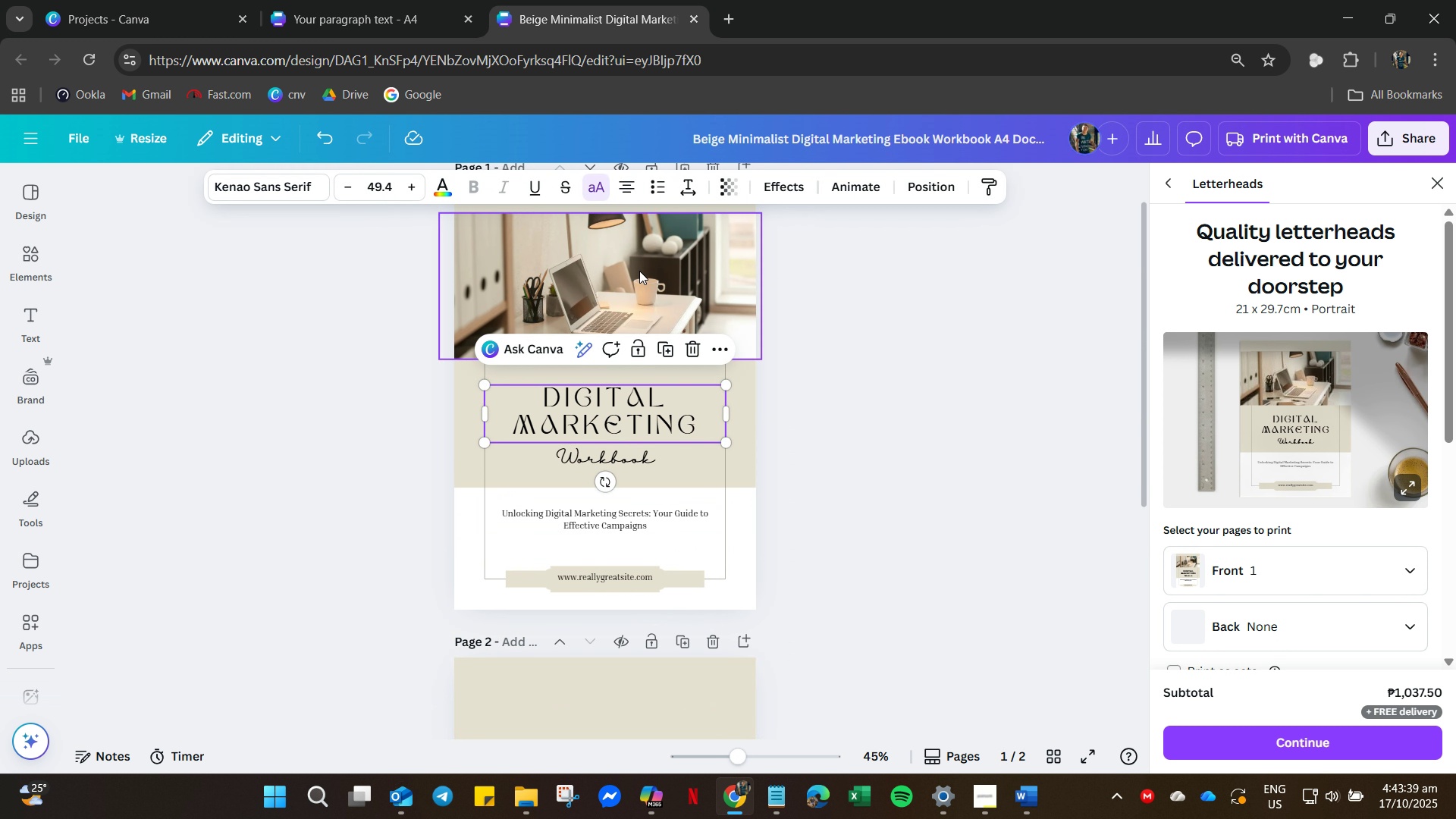 
left_click([639, 271])
 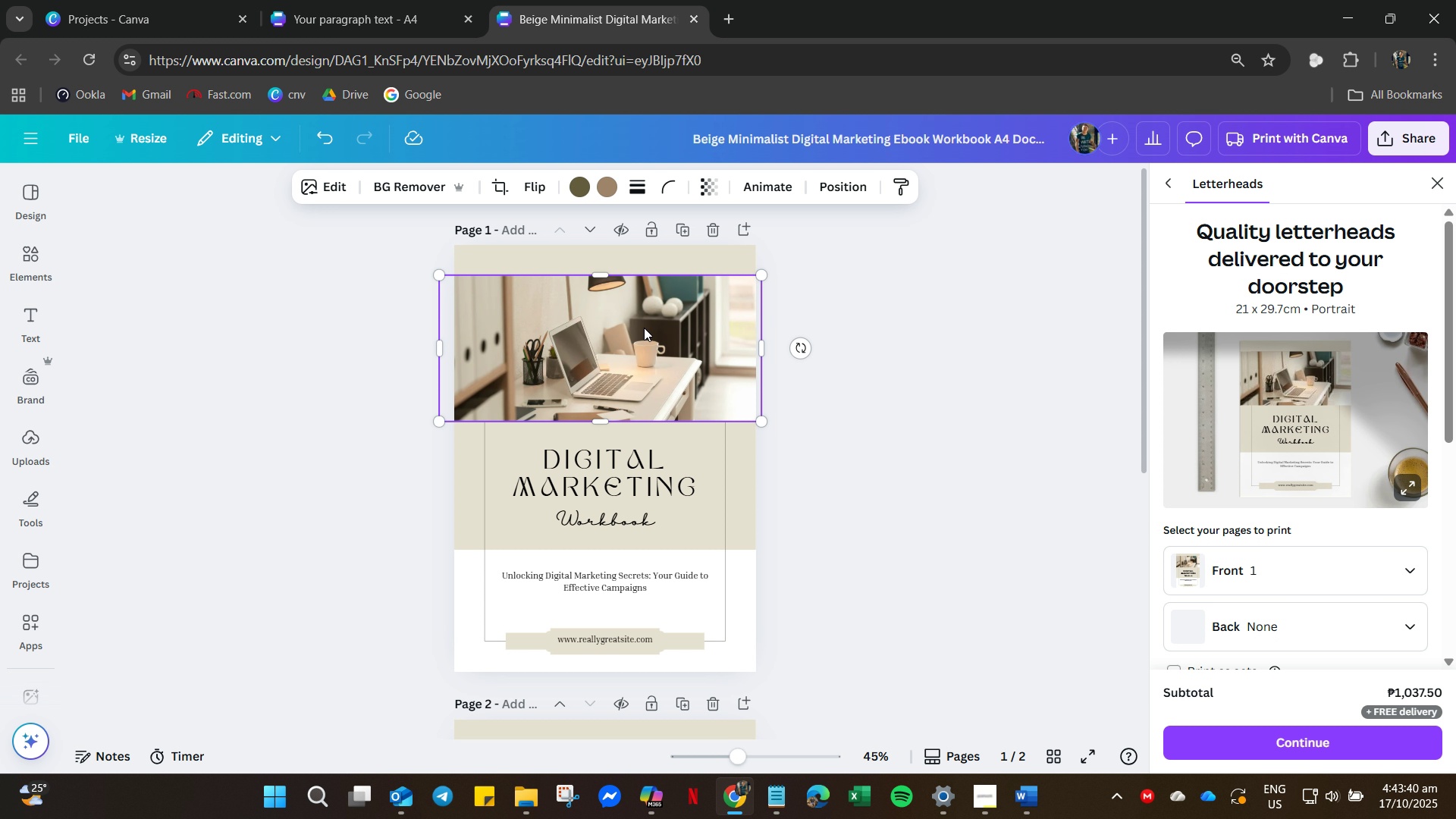 
scroll: coordinate [644, 328], scroll_direction: up, amount: 5.0
 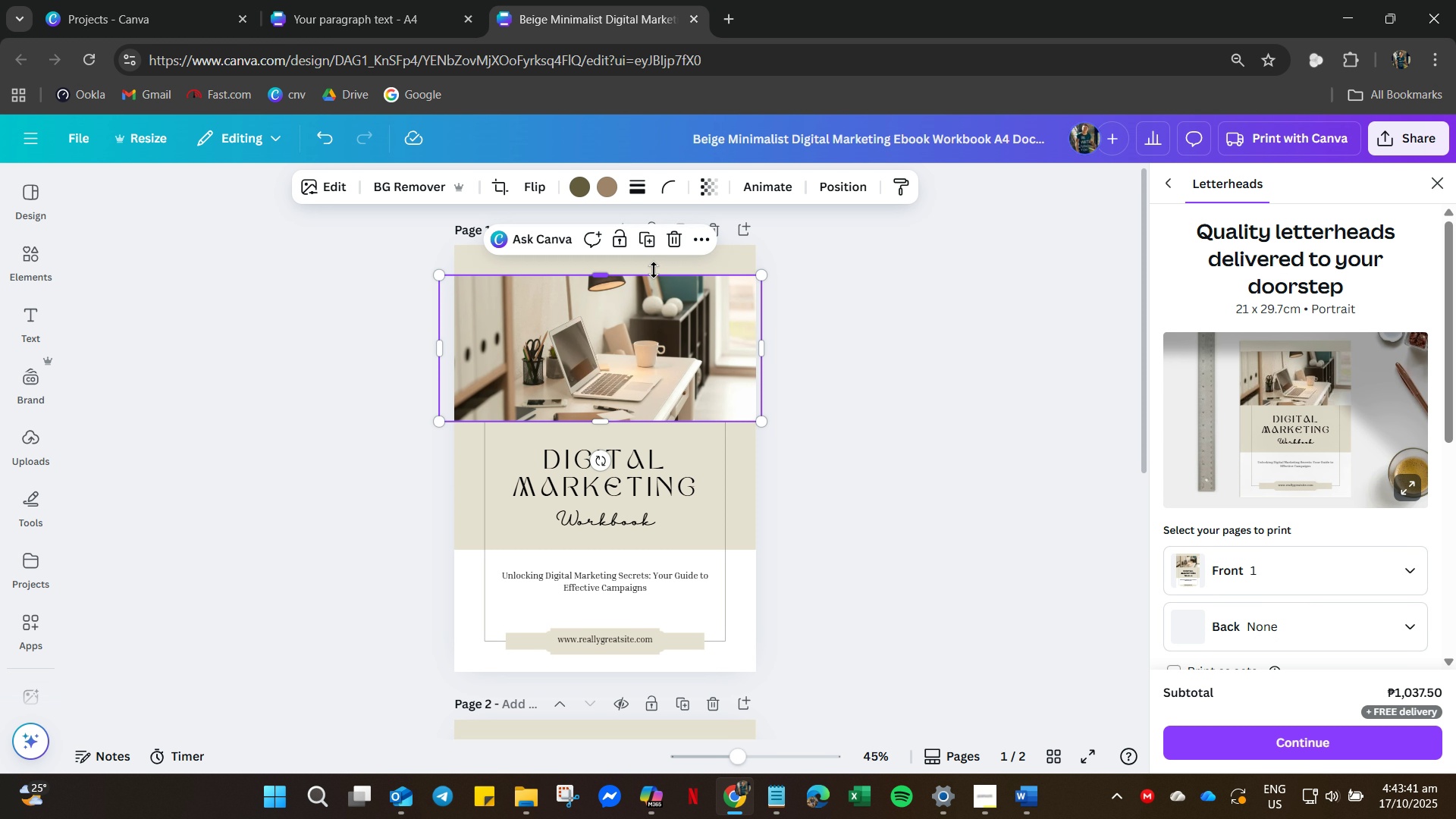 
left_click([654, 270])
 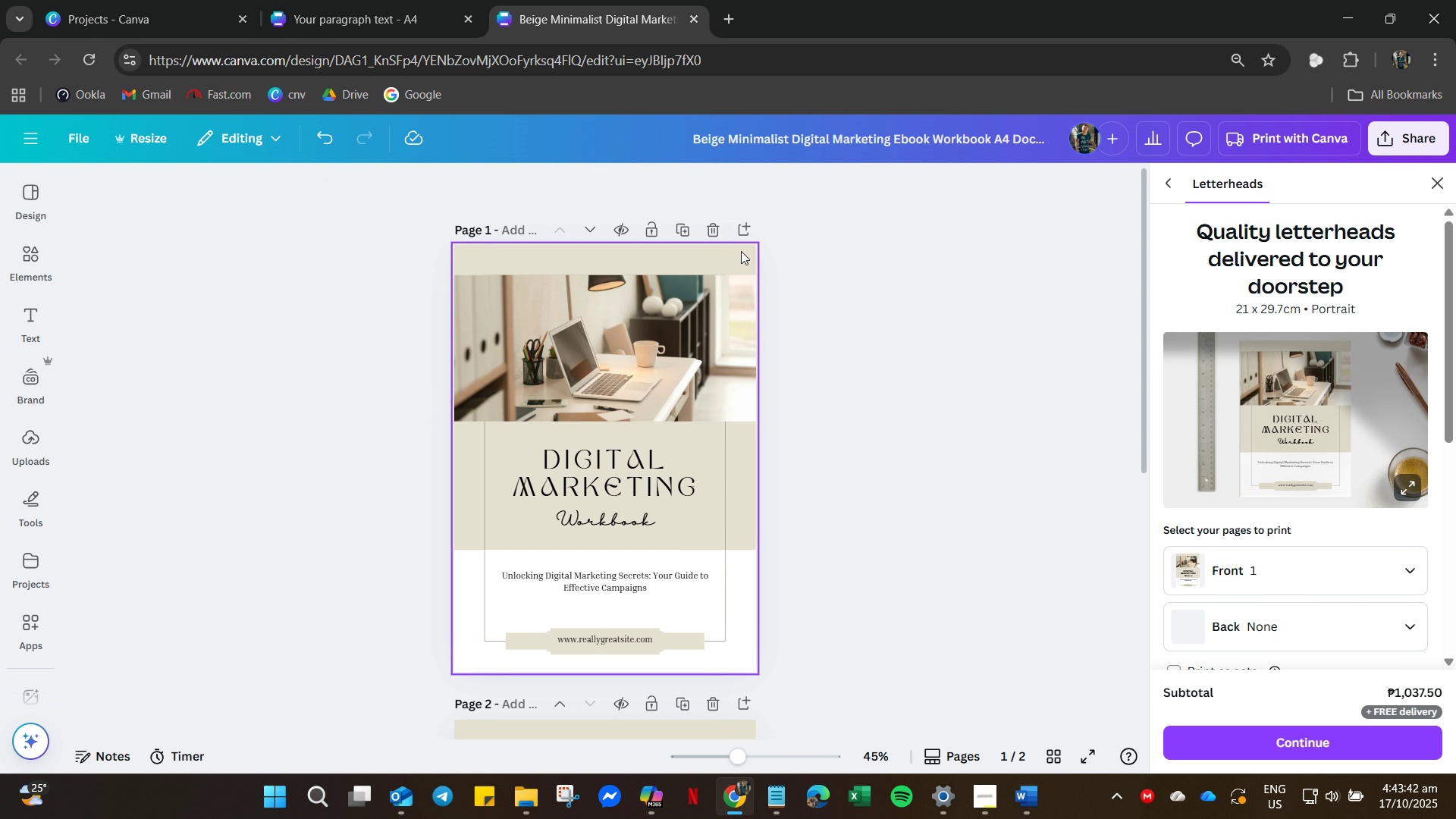 
double_click([741, 251])
 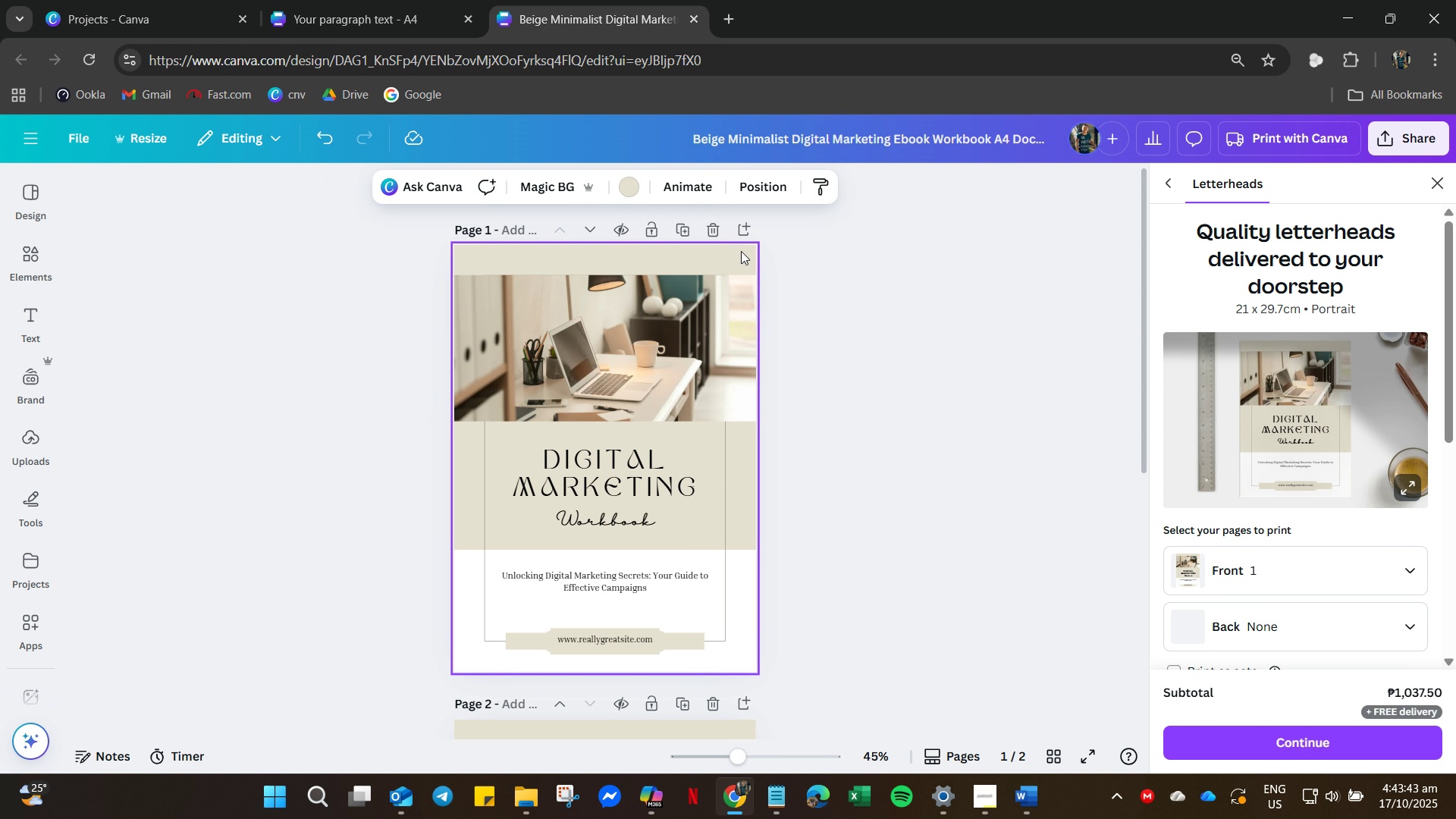 
key(Control+A)
 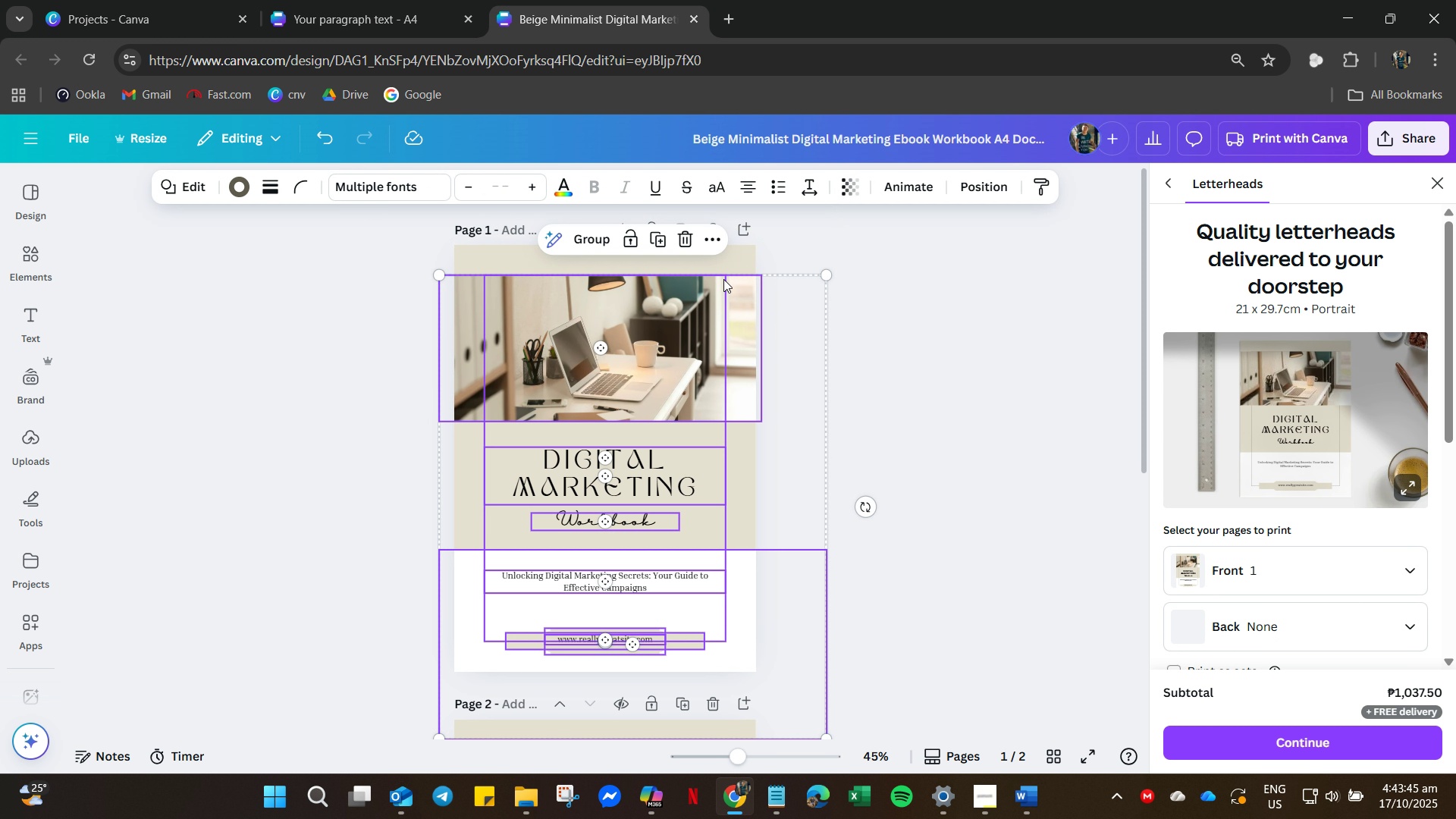 
right_click([723, 279])
 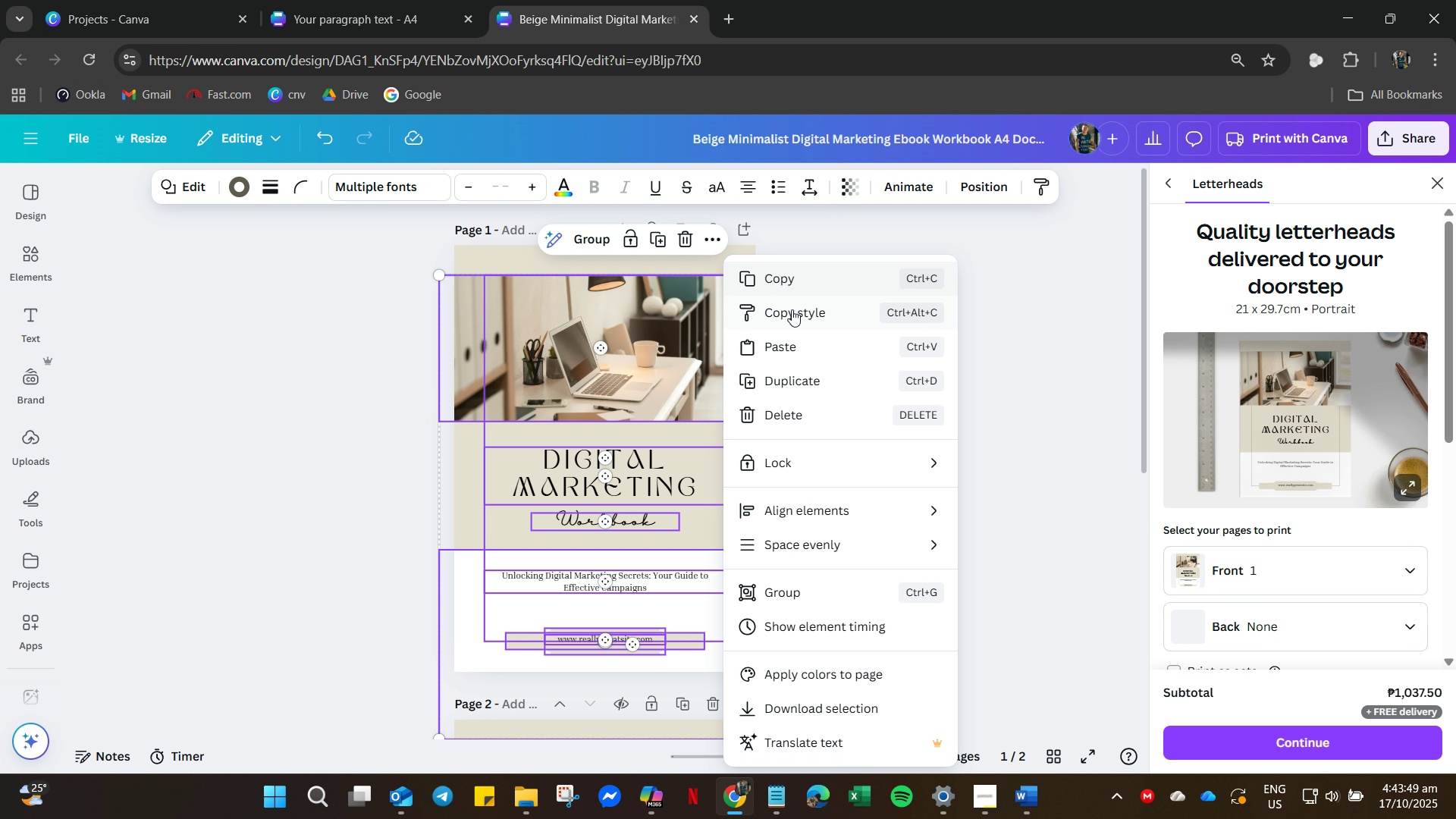 
wait(5.43)
 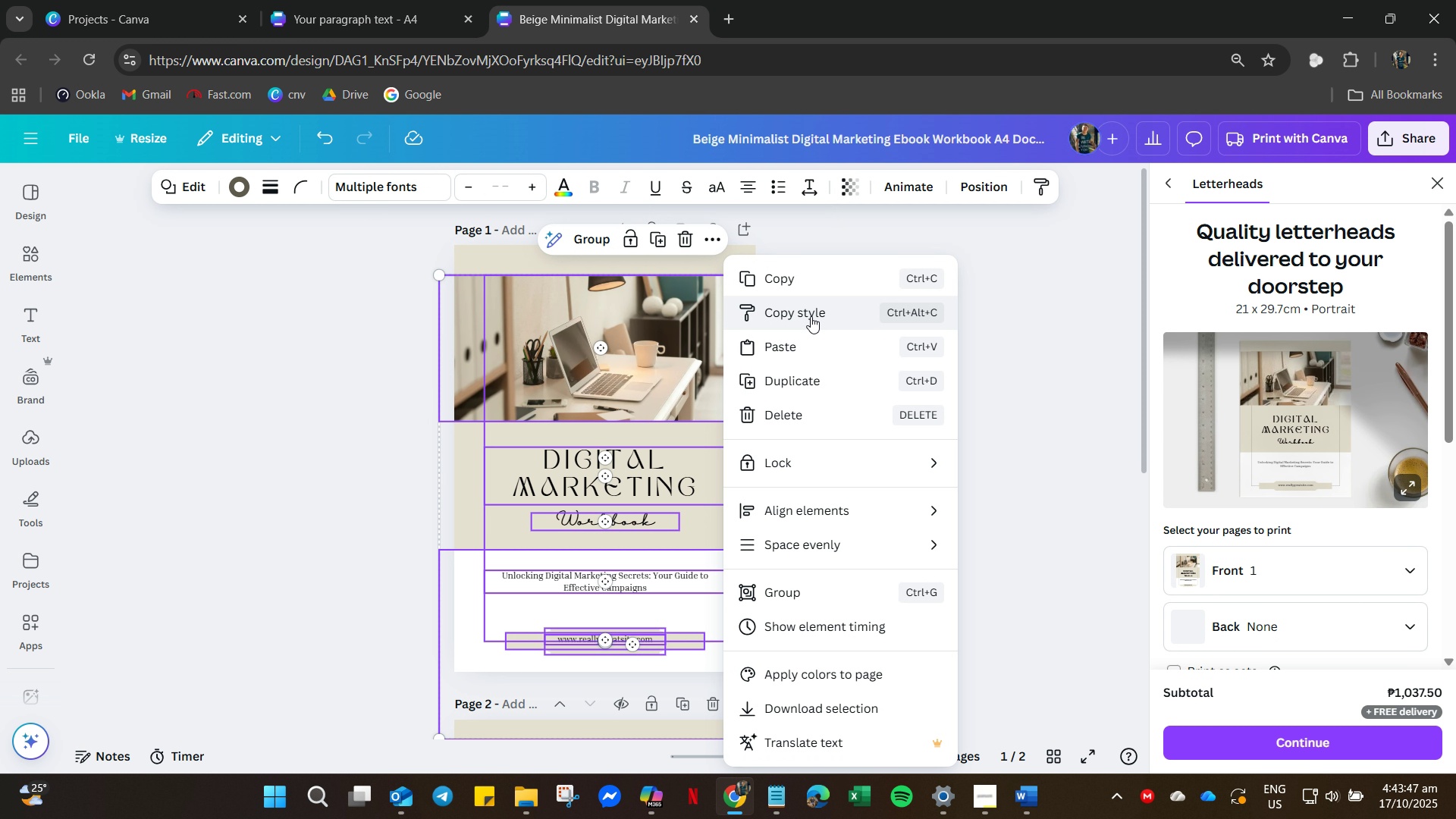 
left_click([786, 304])
 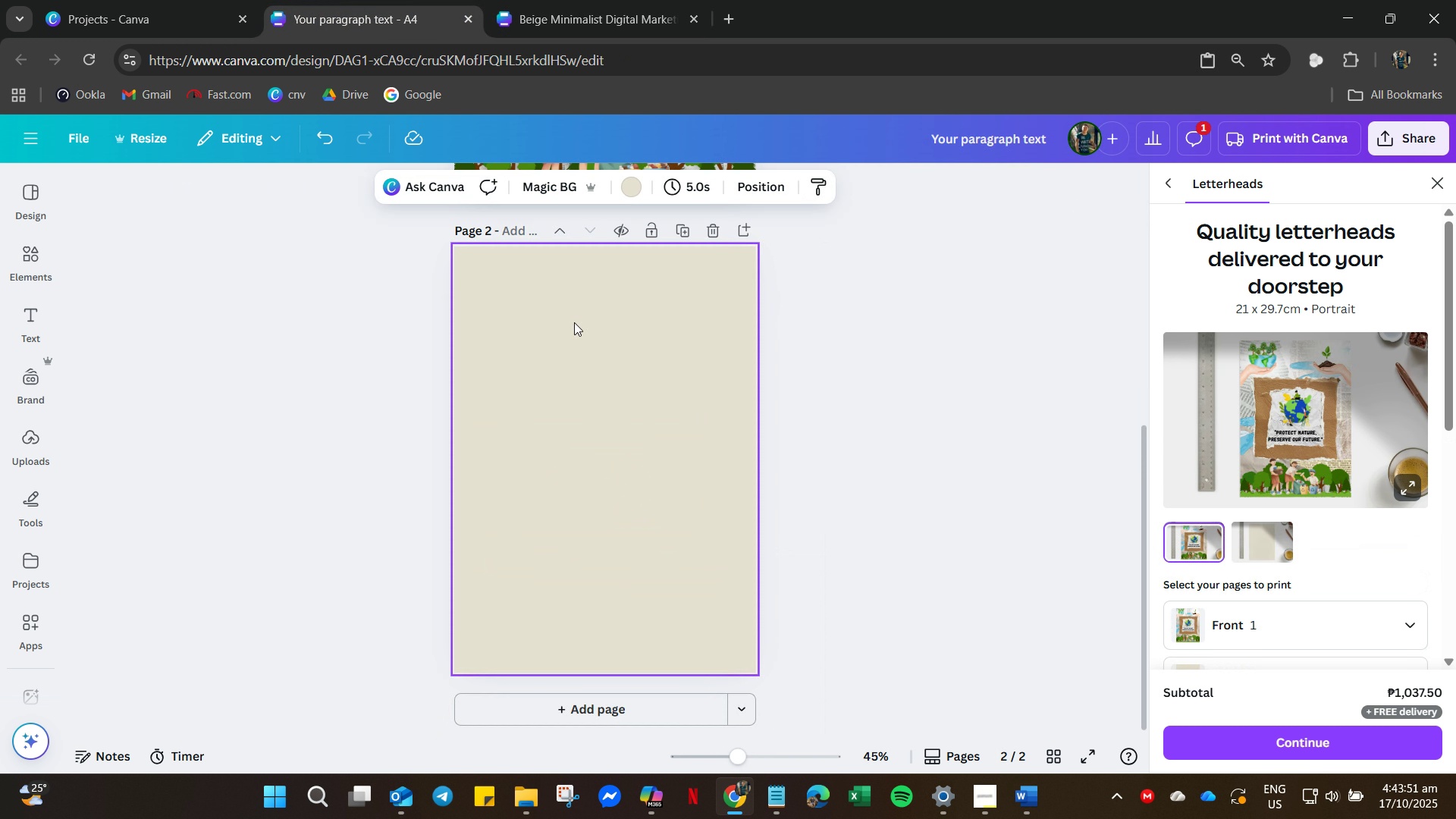 
right_click([578, 330])
 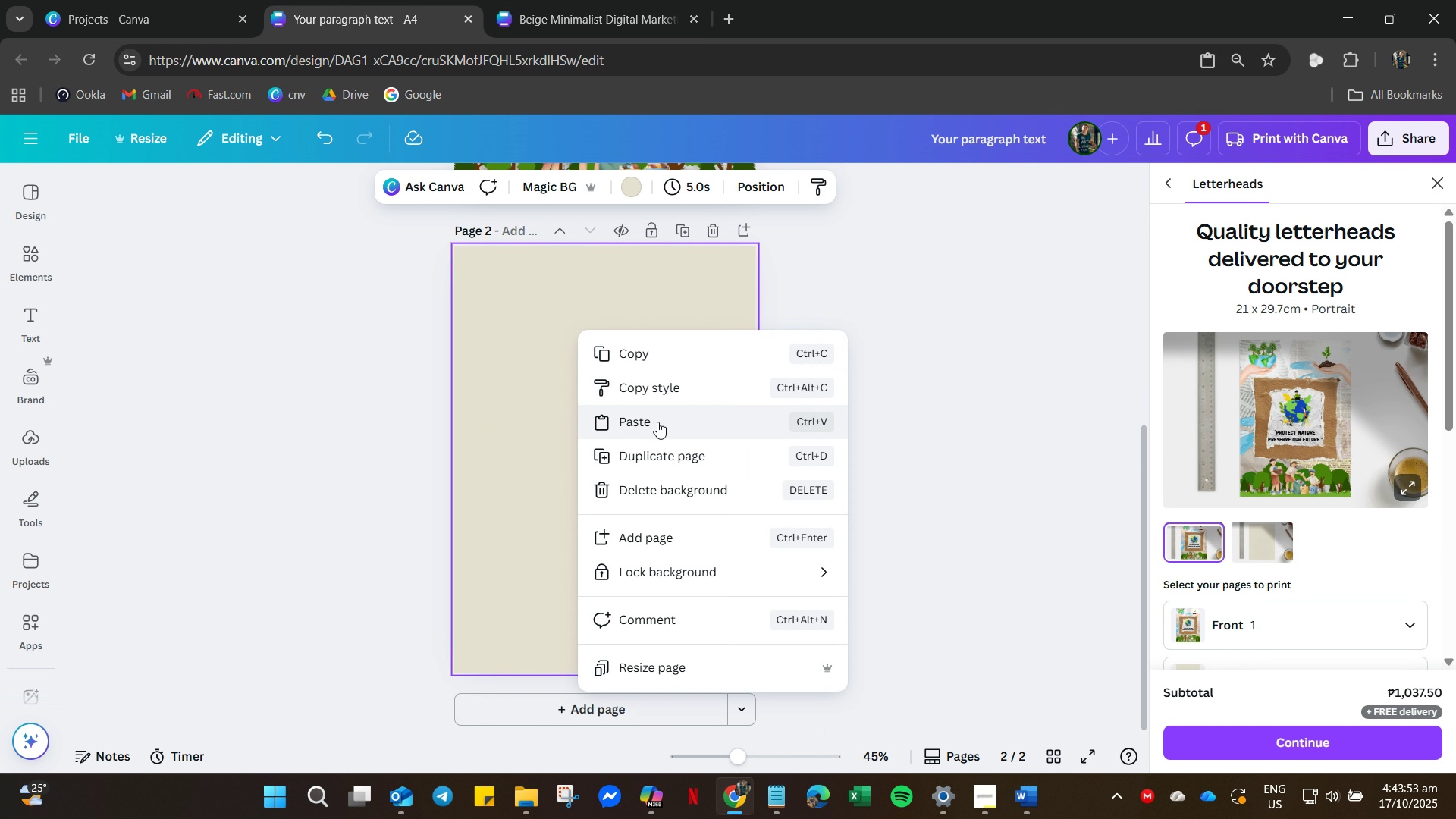 
left_click([657, 422])
 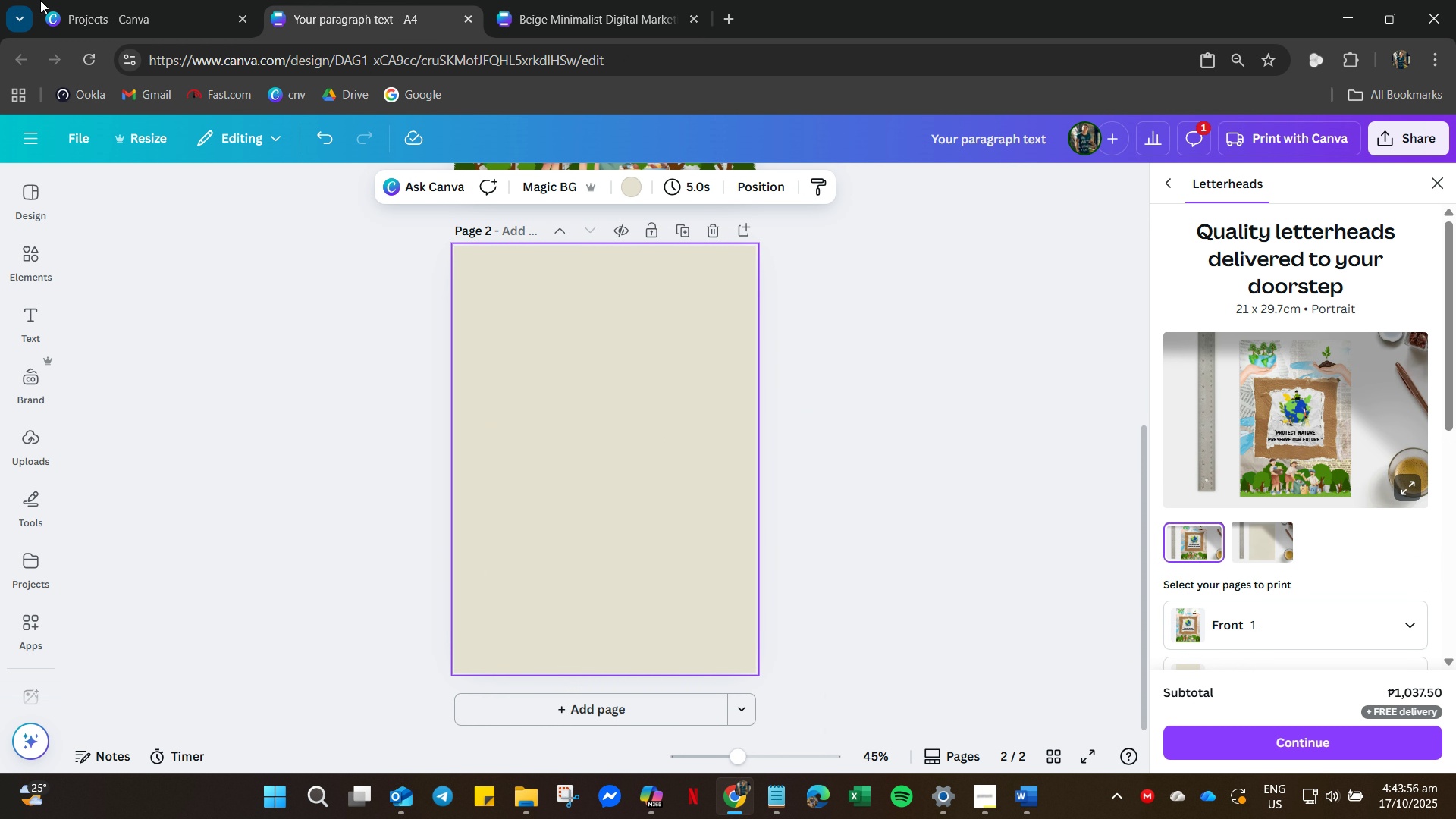 
left_click([600, 10])
 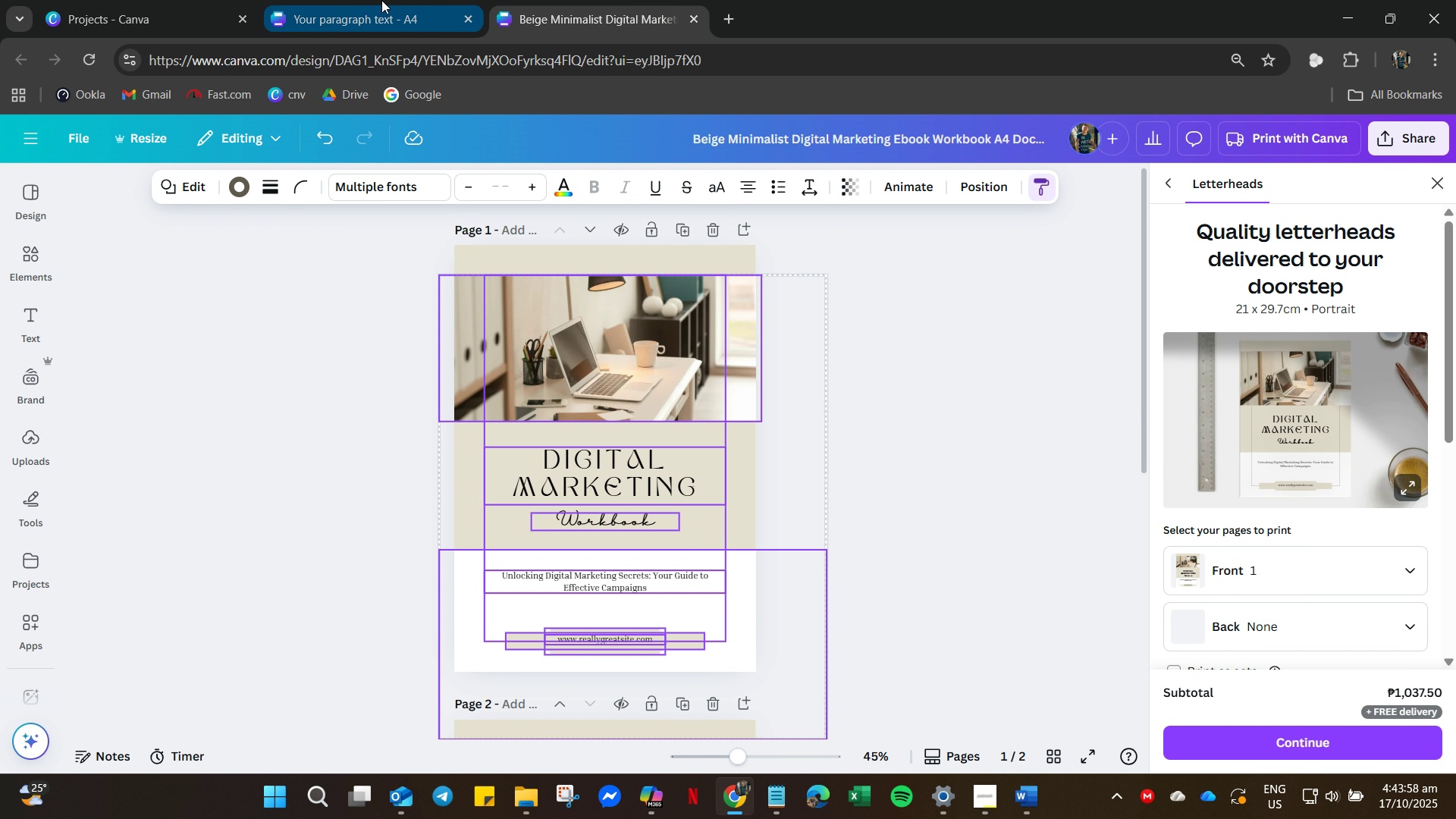 
left_click([381, 0])
 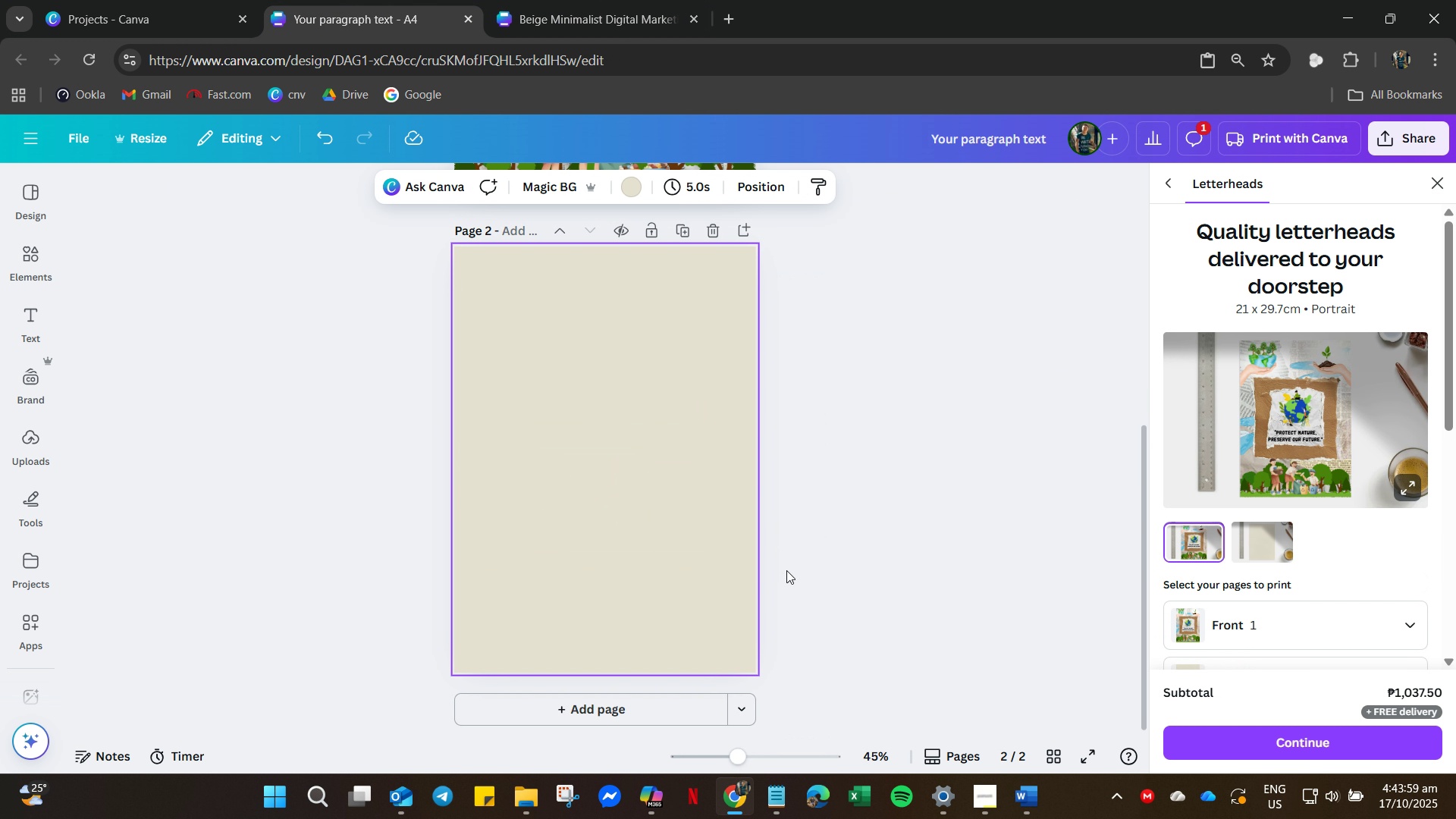 
scroll: coordinate [734, 317], scroll_direction: up, amount: 13.0
 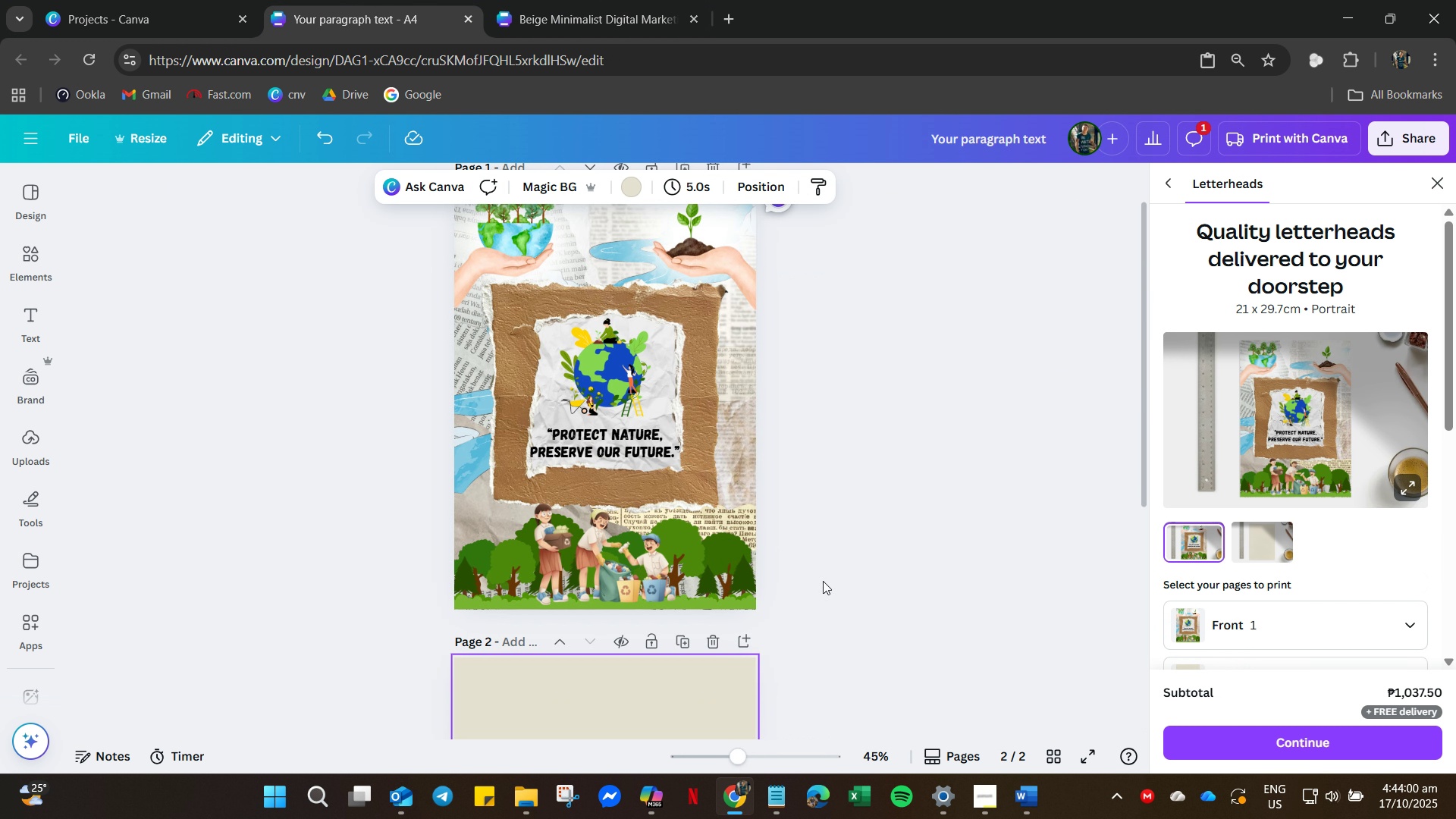 
left_click_drag(start_coordinate=[823, 581], to_coordinate=[504, 297])
 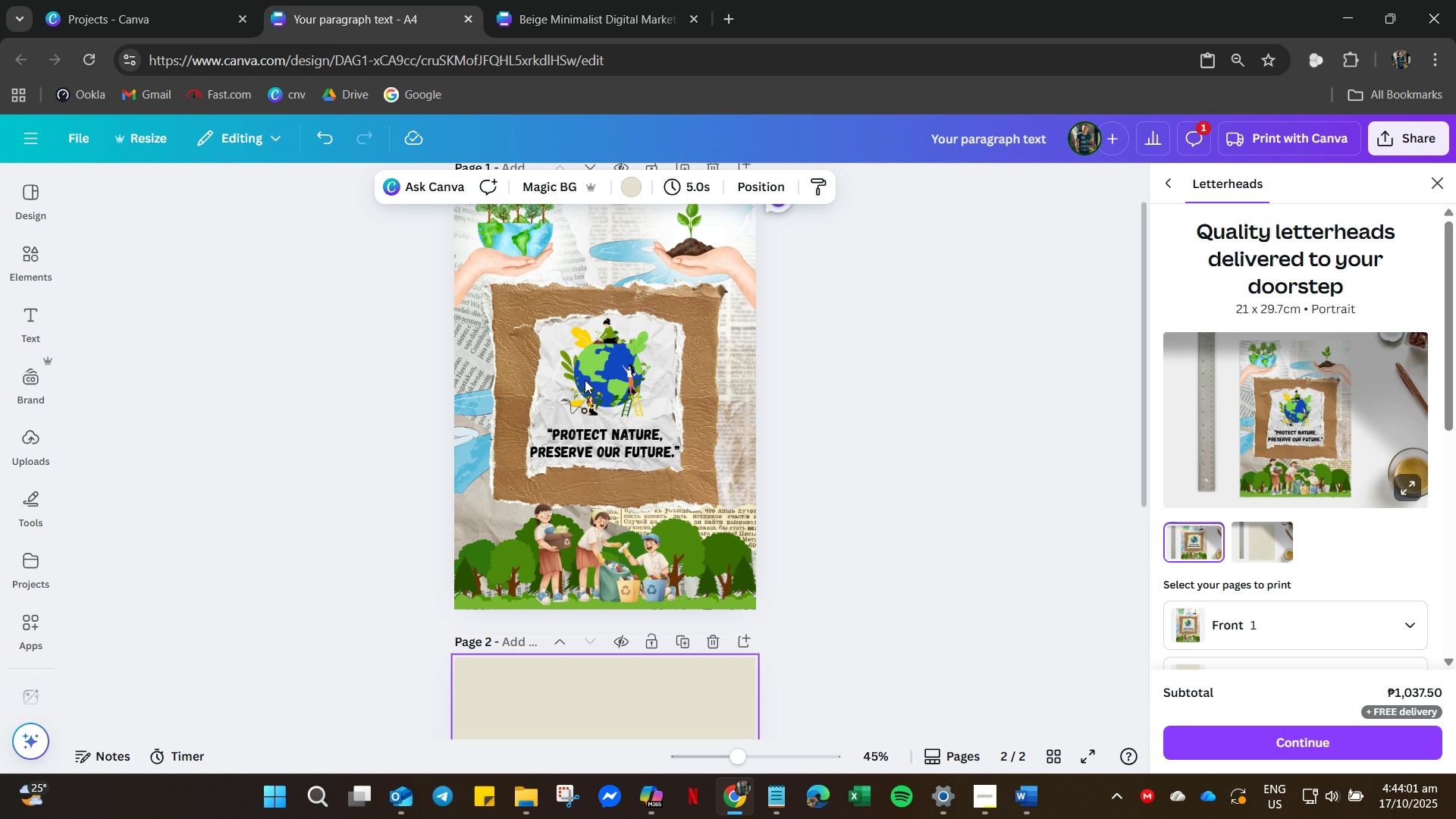 
left_click([585, 375])
 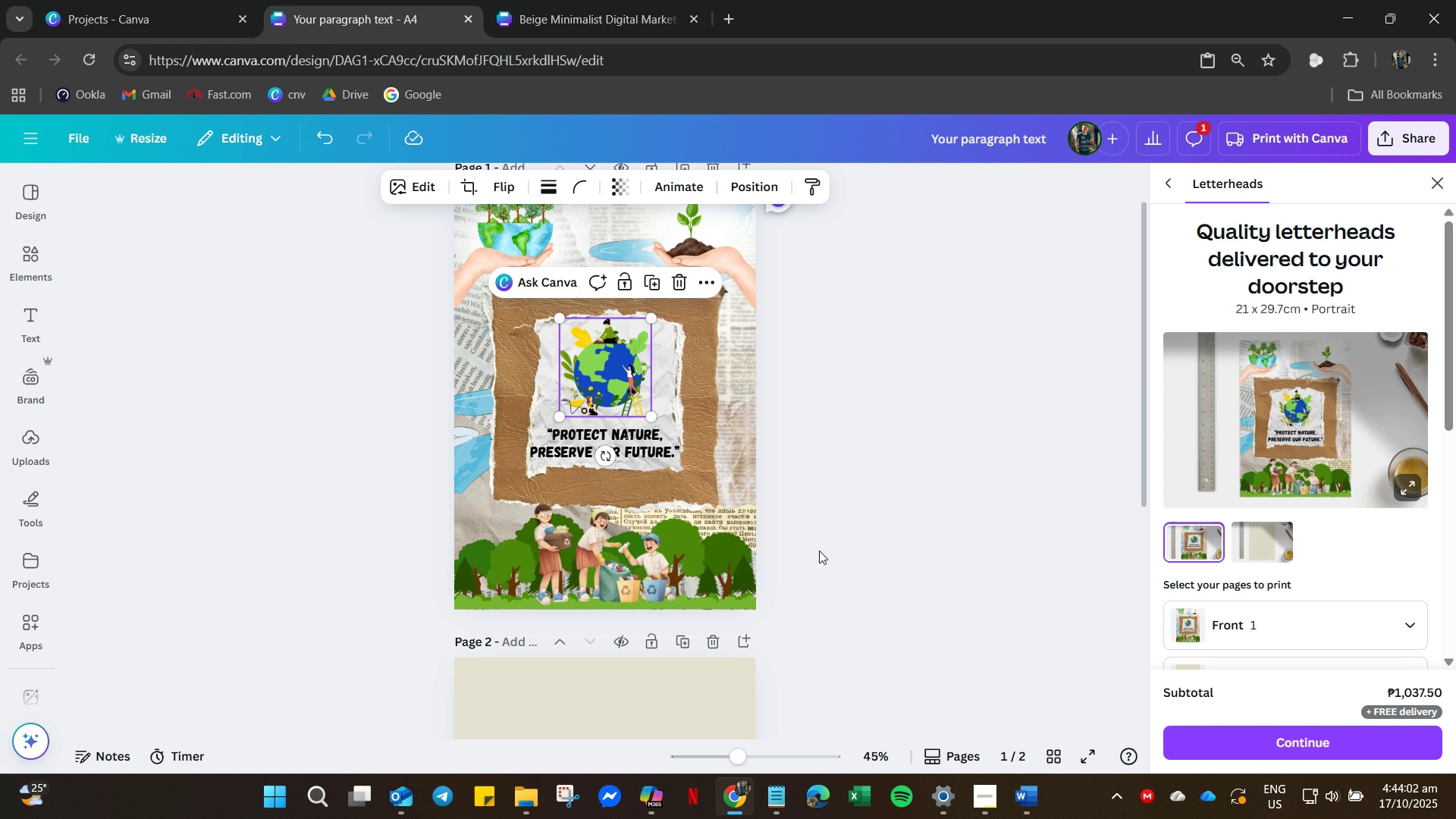 
left_click_drag(start_coordinate=[852, 583], to_coordinate=[410, 43])
 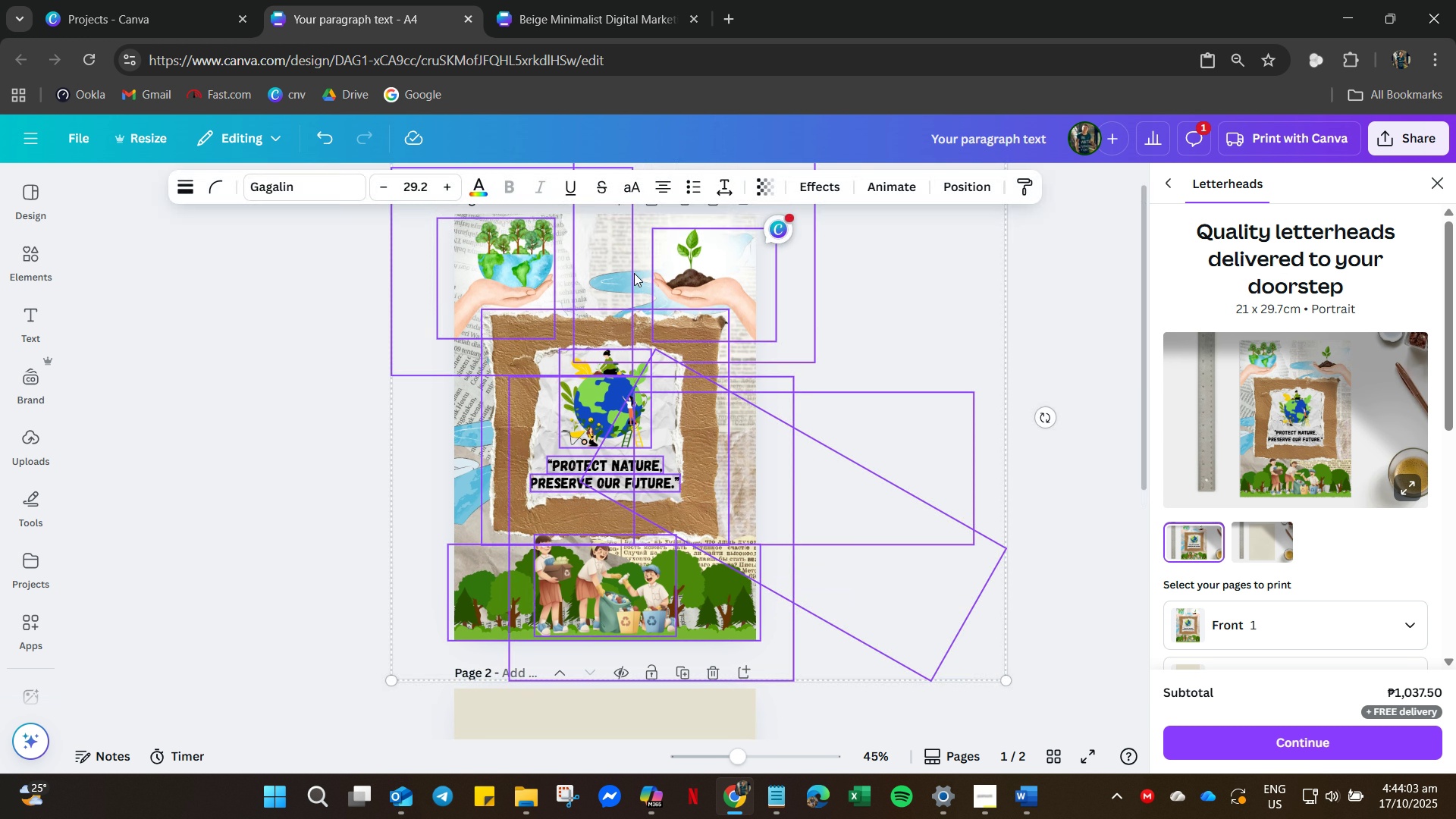 
scroll: coordinate [634, 270], scroll_direction: up, amount: 4.0
 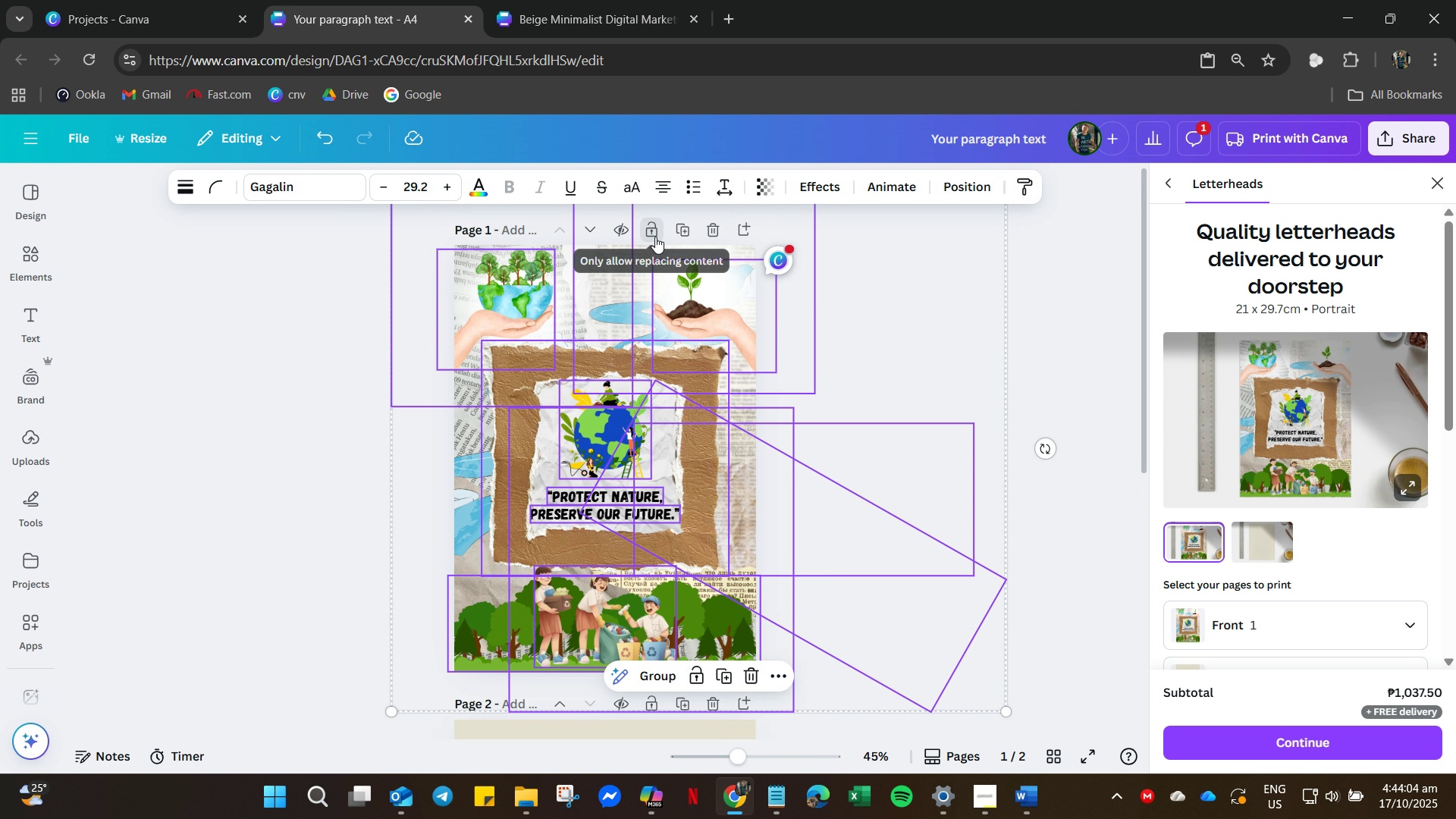 
left_click([655, 237])
 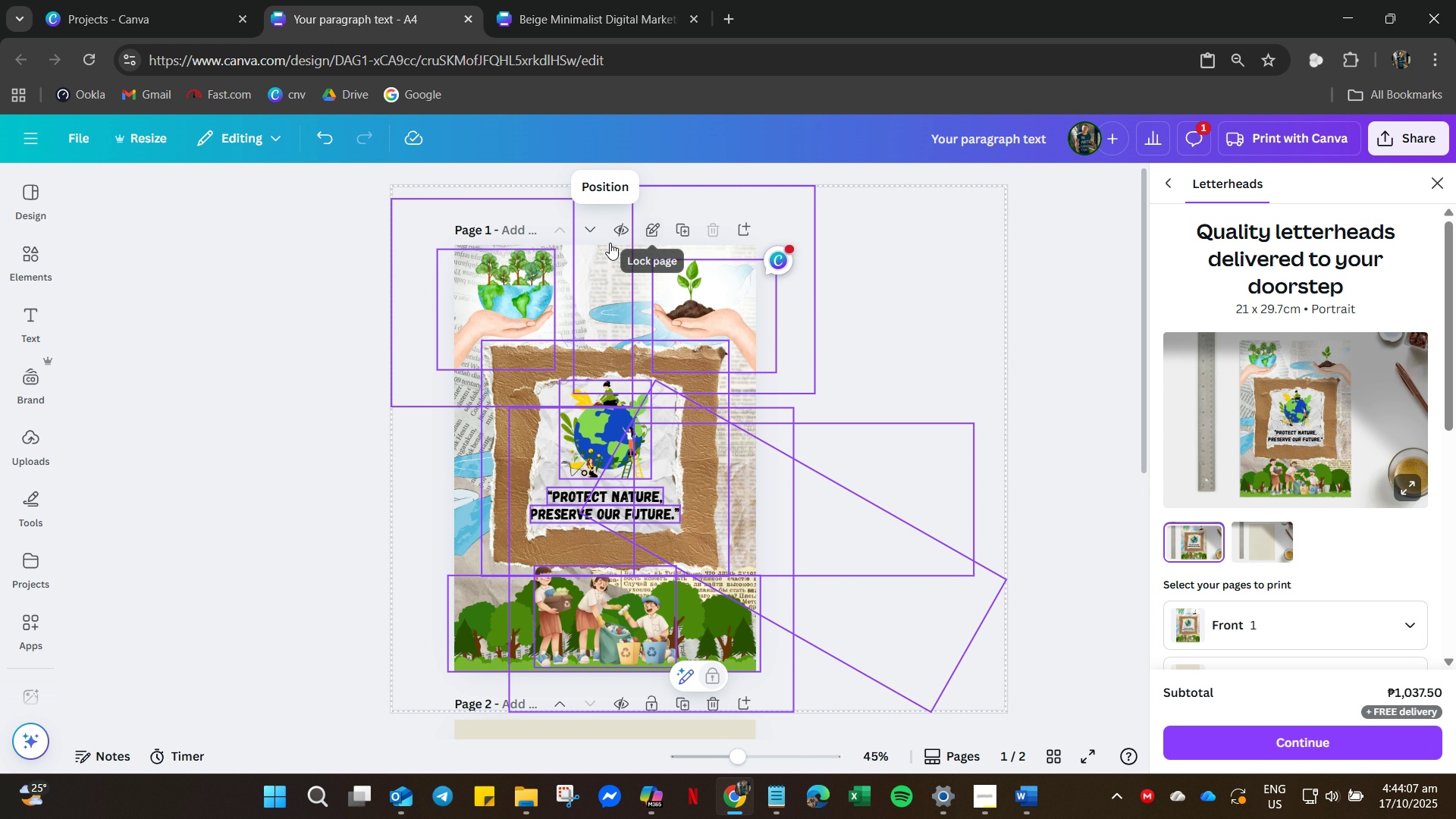 
left_click([324, 447])
 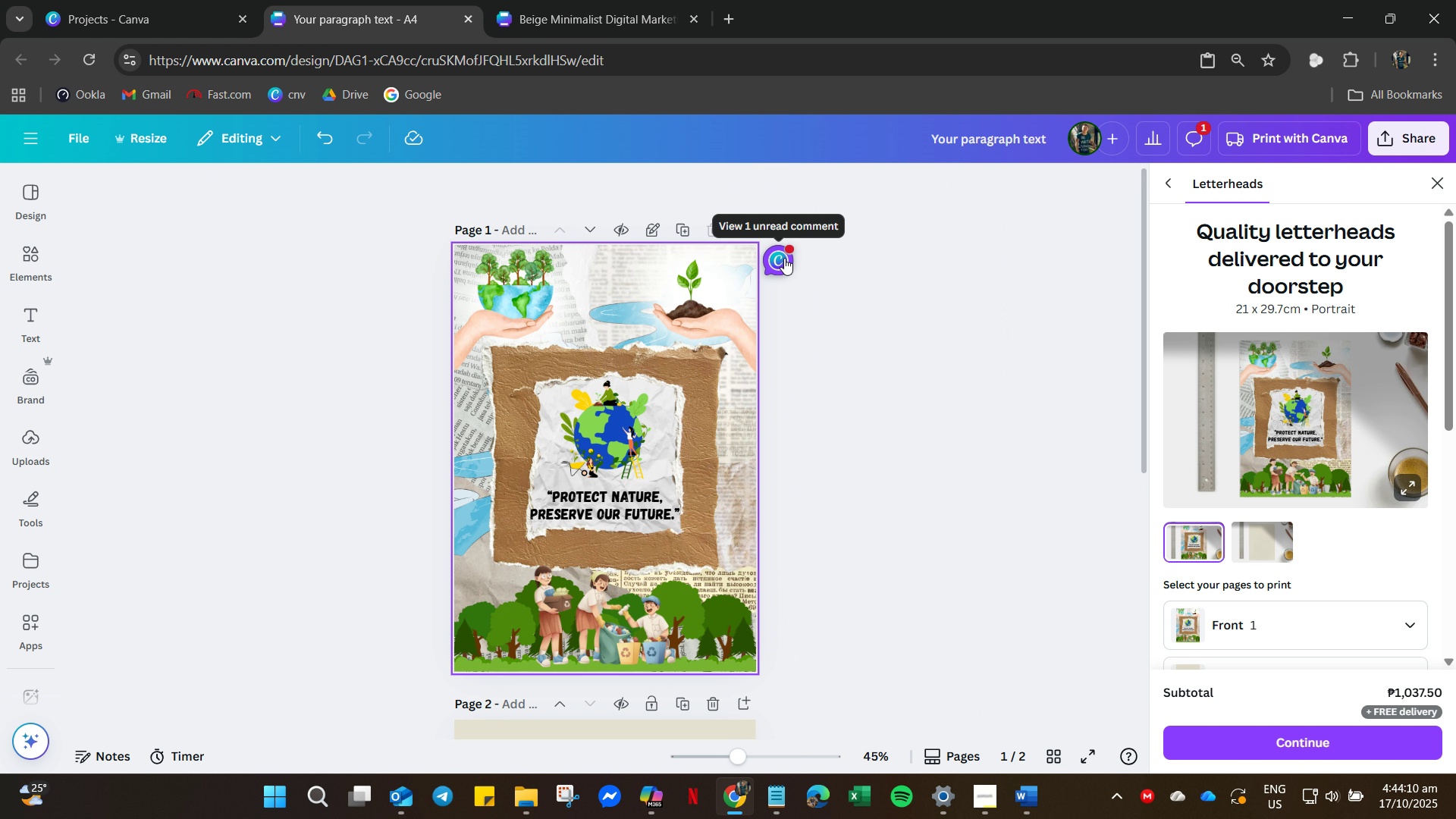 
left_click([838, 519])
 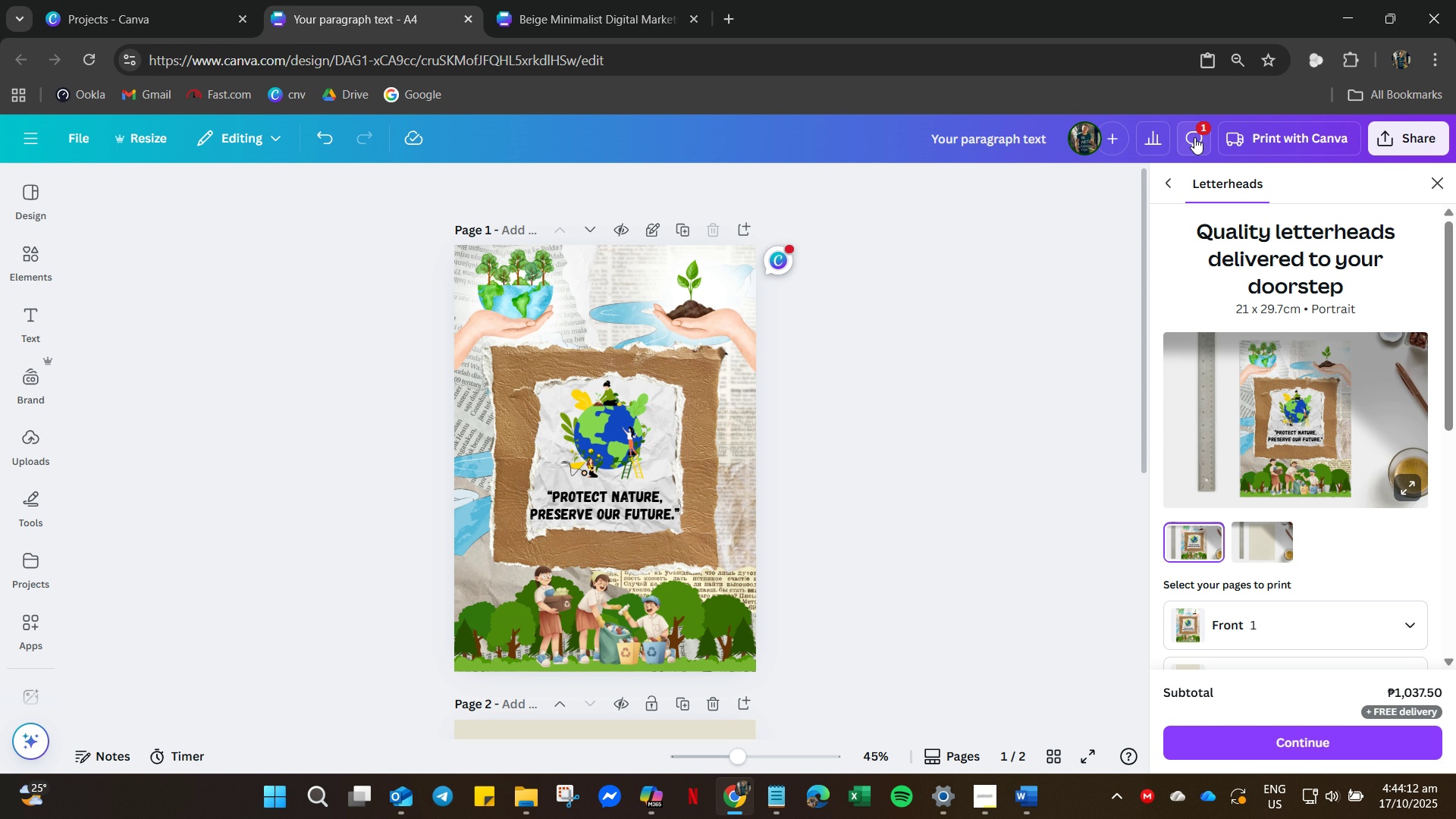 
left_click([1194, 137])
 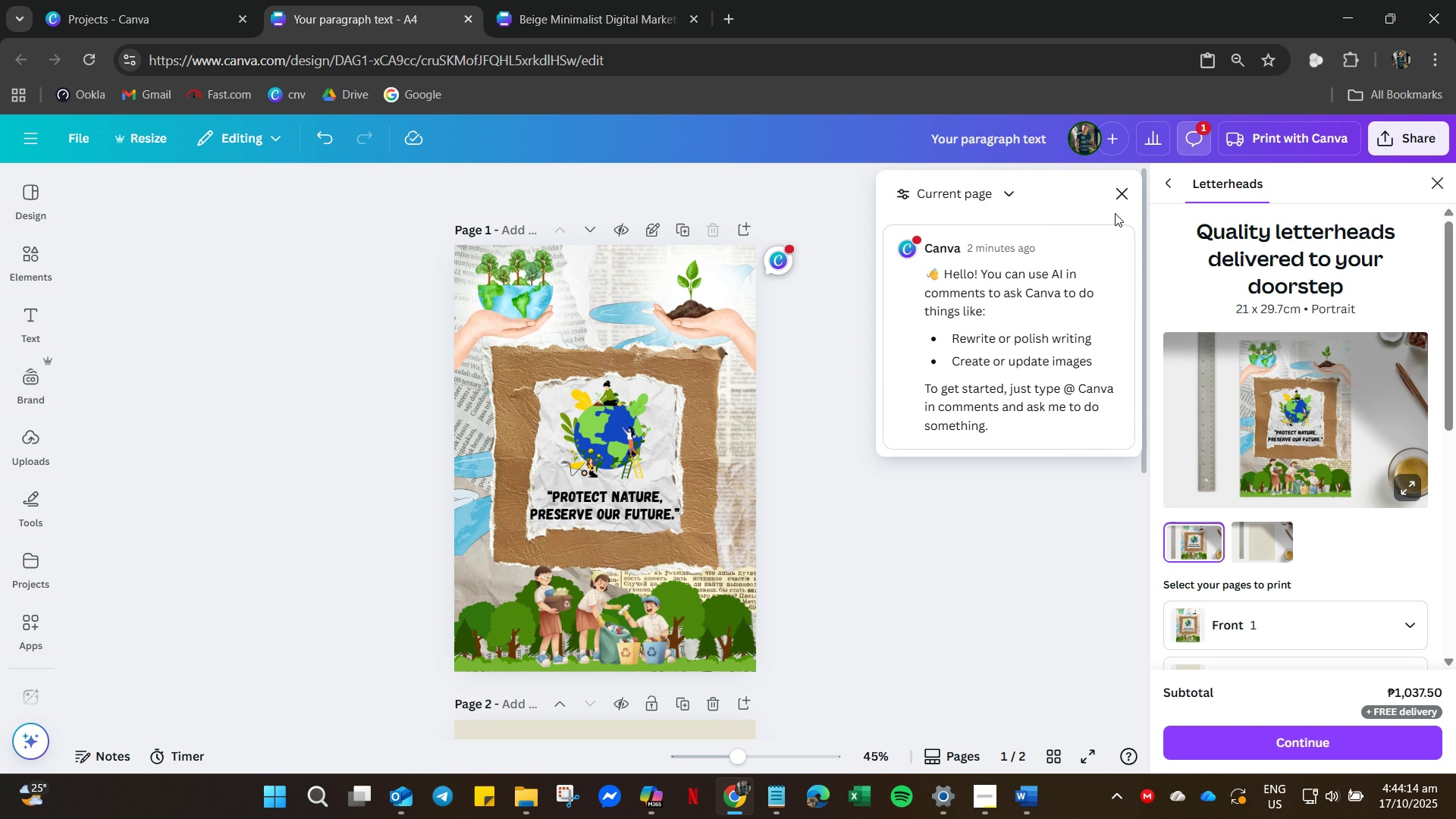 
left_click([1122, 197])
 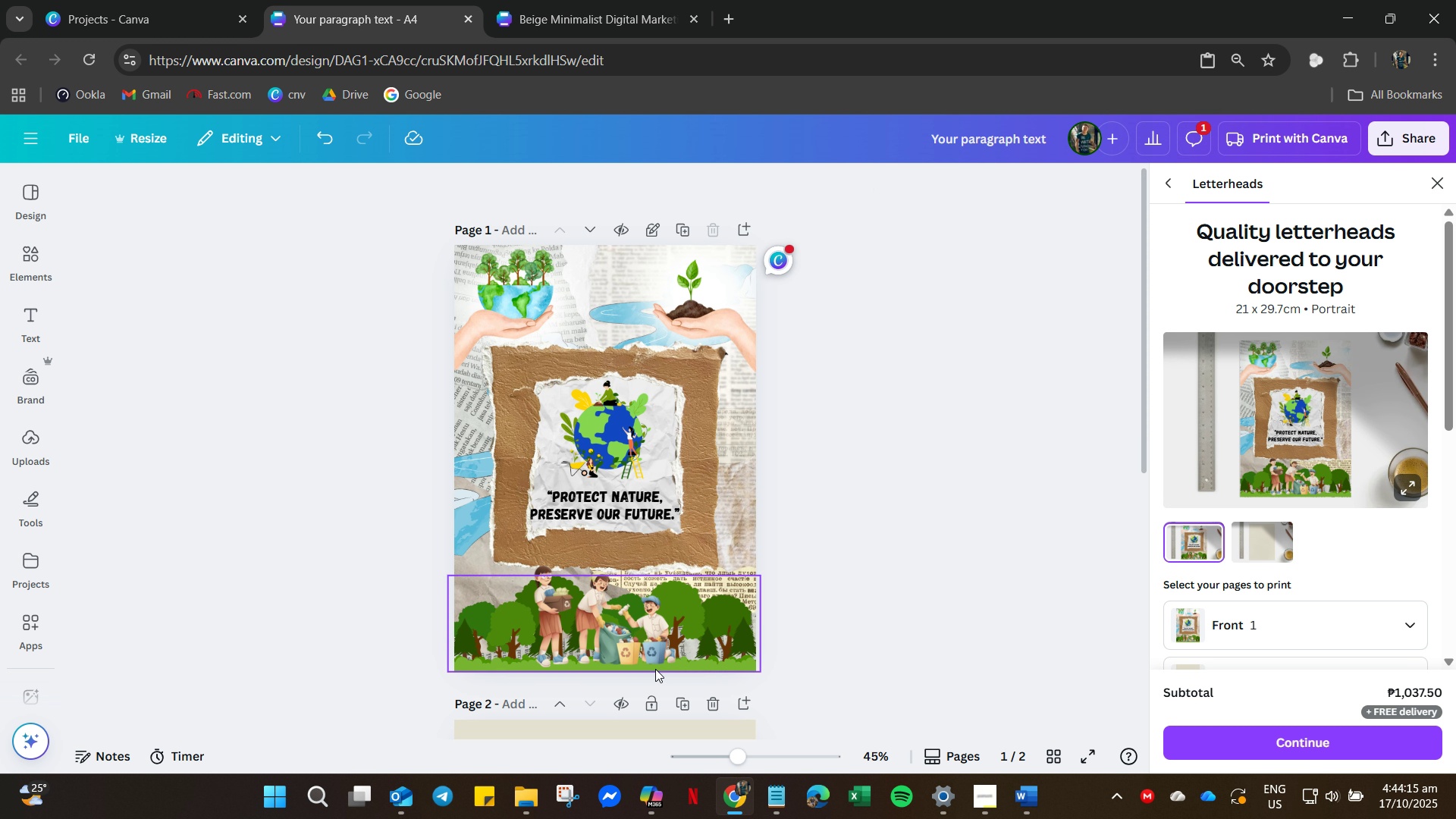 
key(Control+A)
 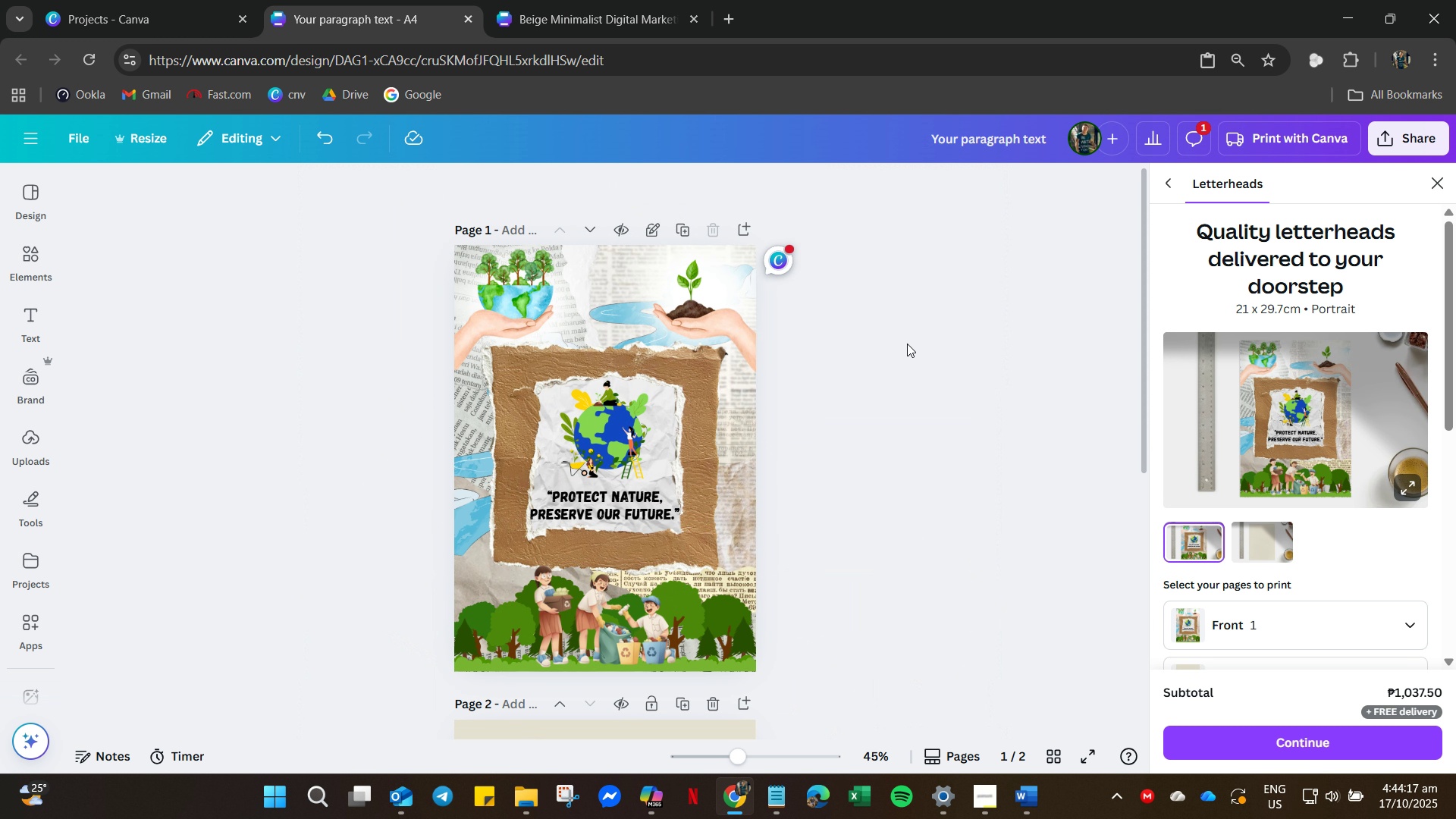 
left_click([908, 347])
 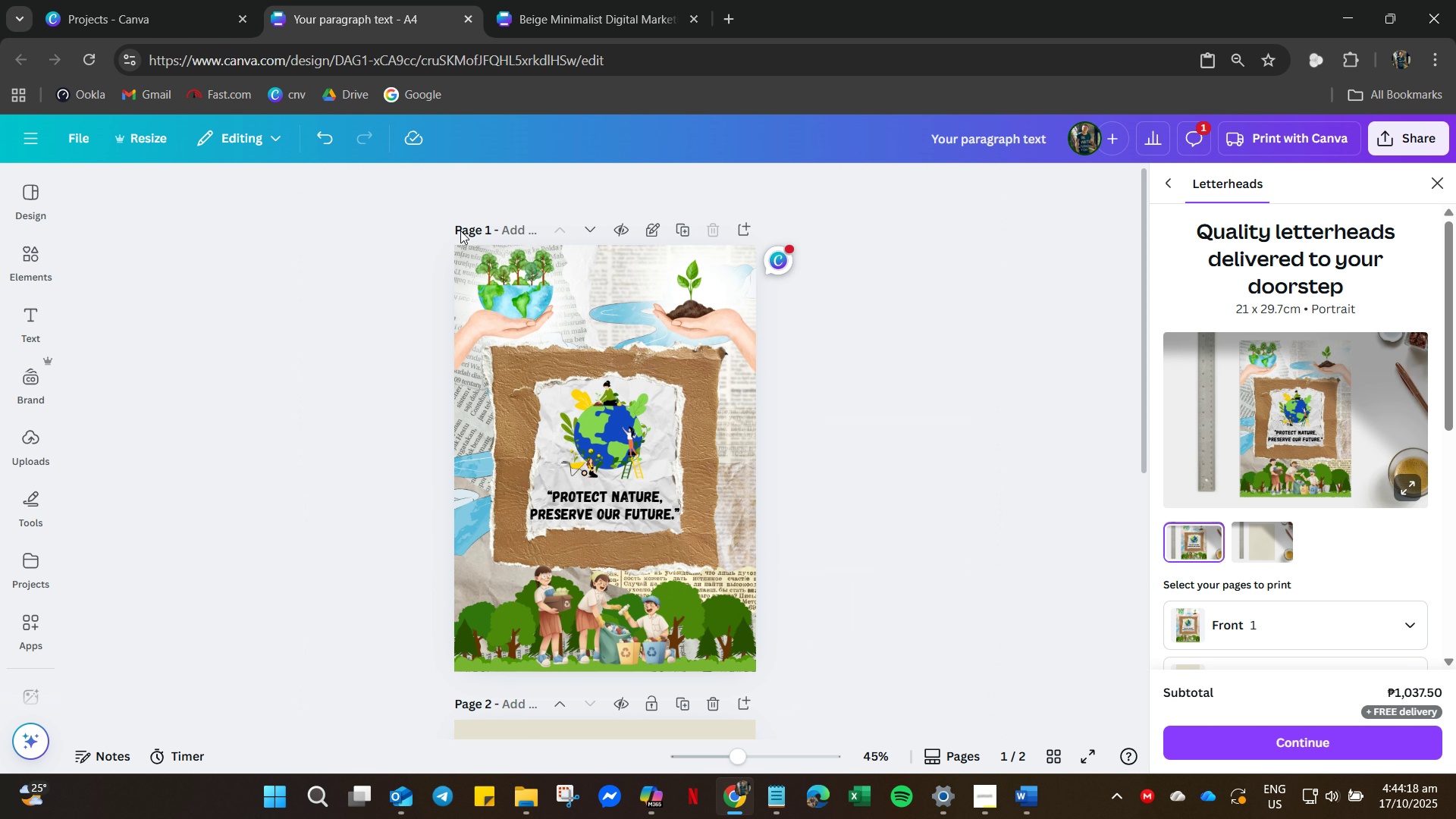 
left_click_drag(start_coordinate=[460, 231], to_coordinate=[464, 231])
 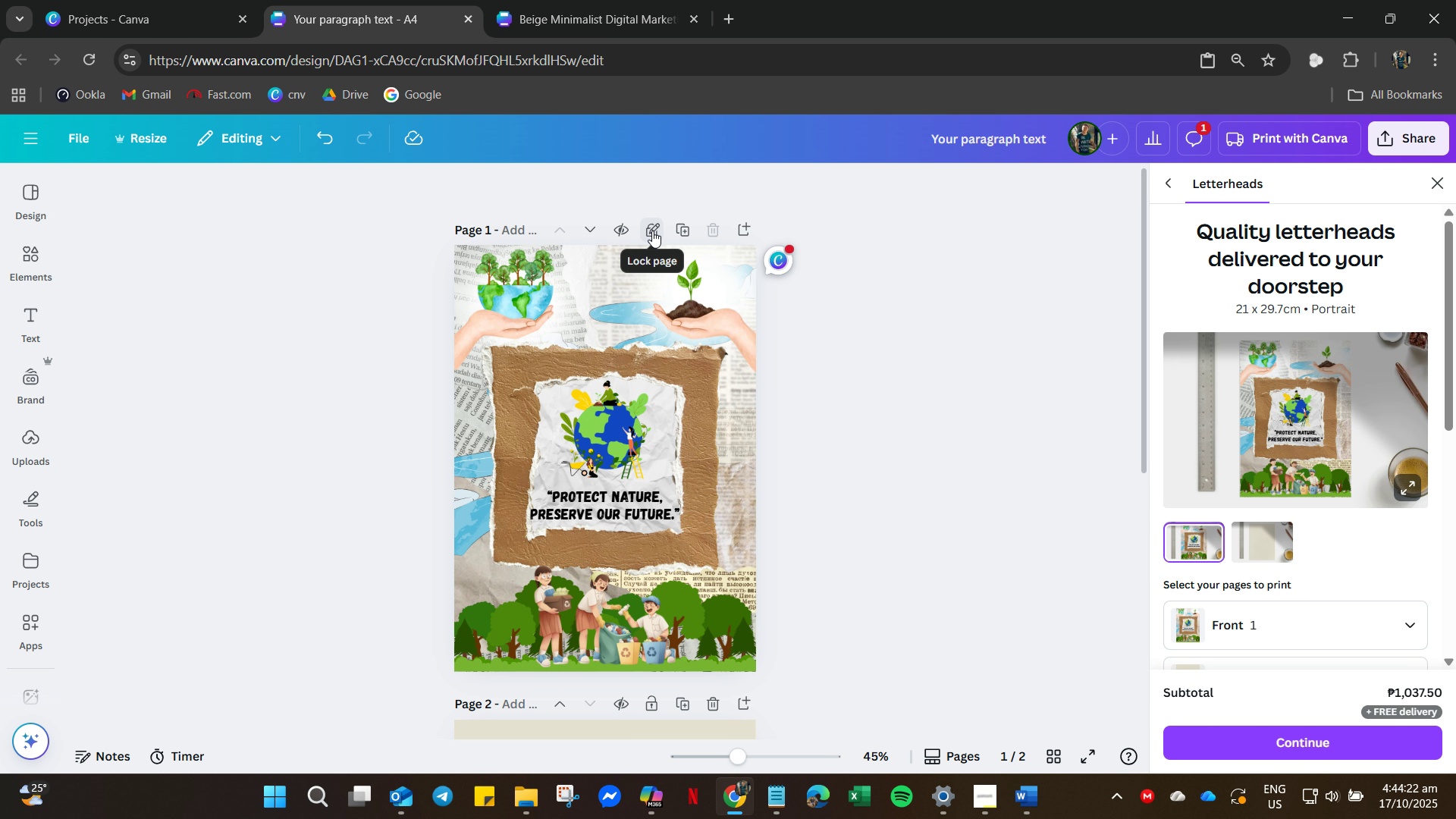 
left_click([652, 231])
 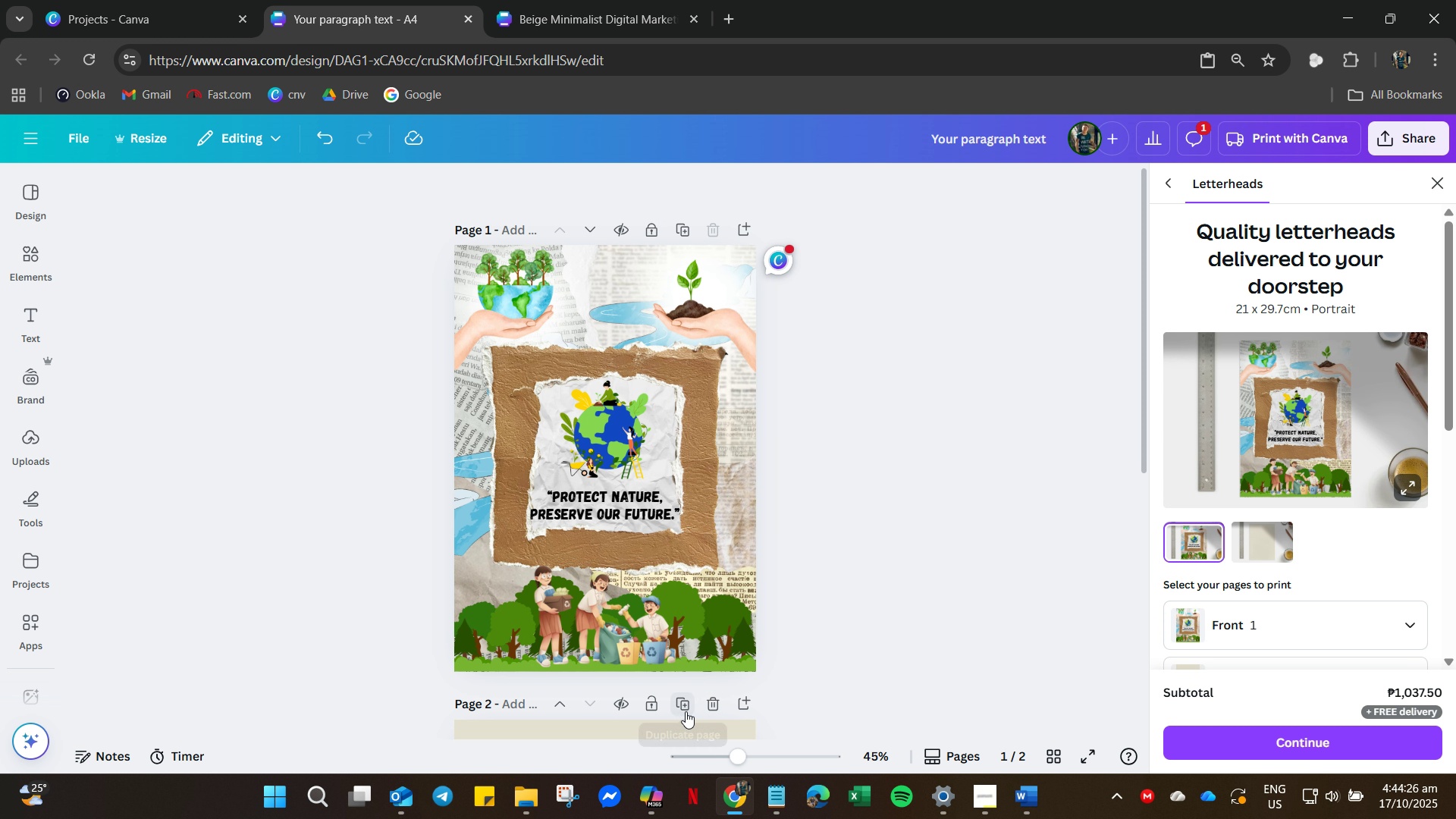 
mouse_move([679, 698])
 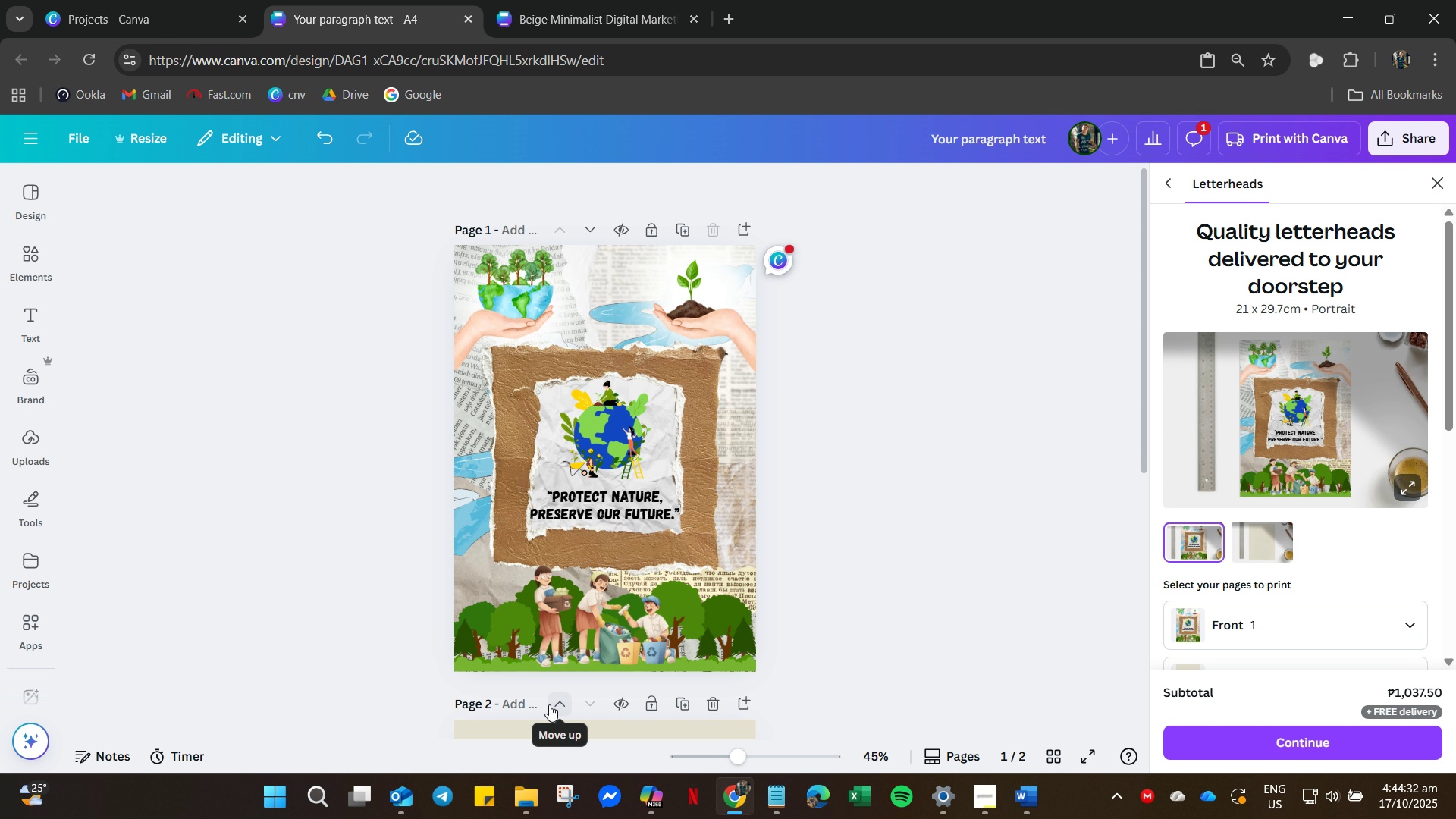 
left_click([511, 0])
 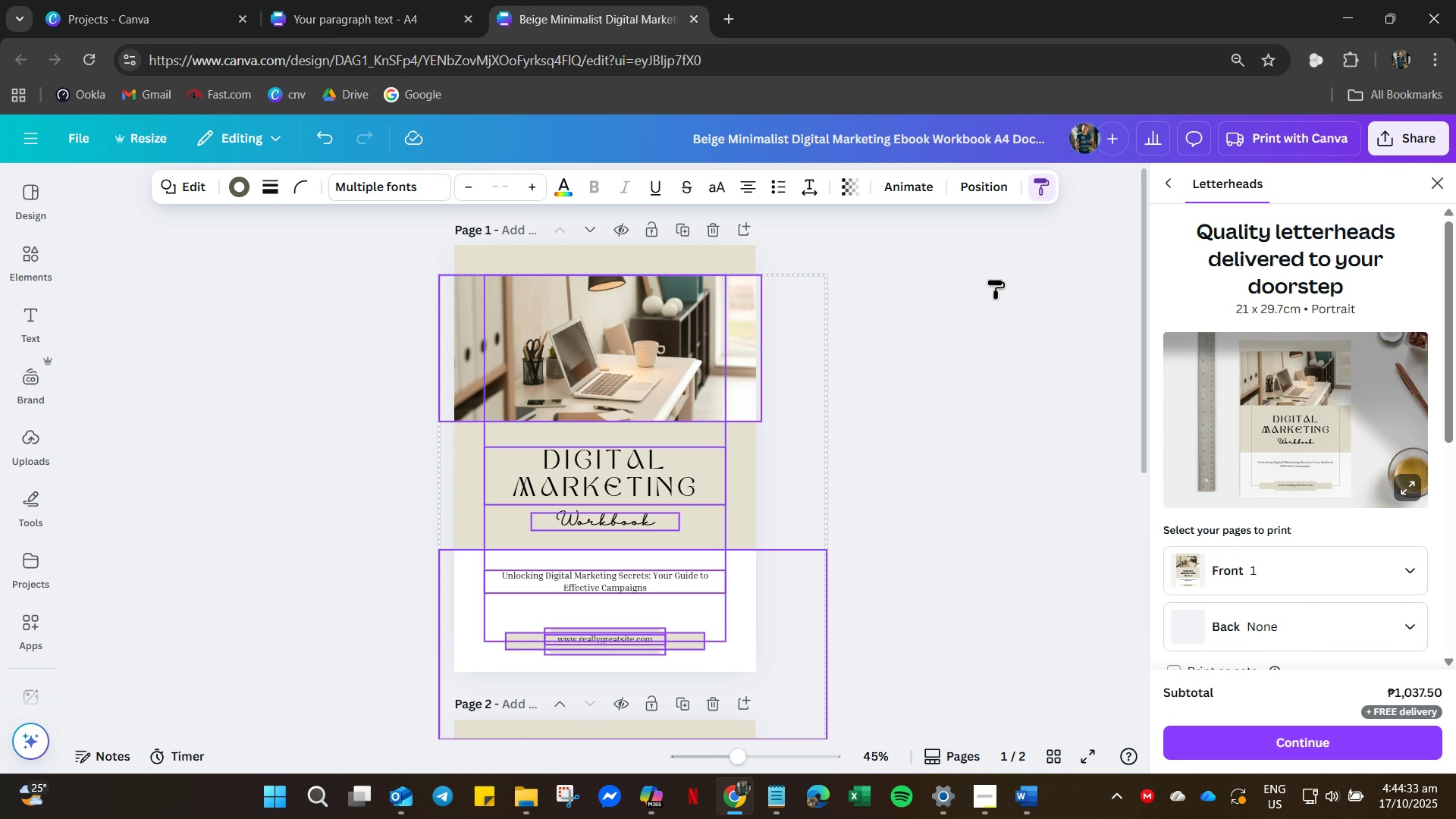 
left_click([996, 290])
 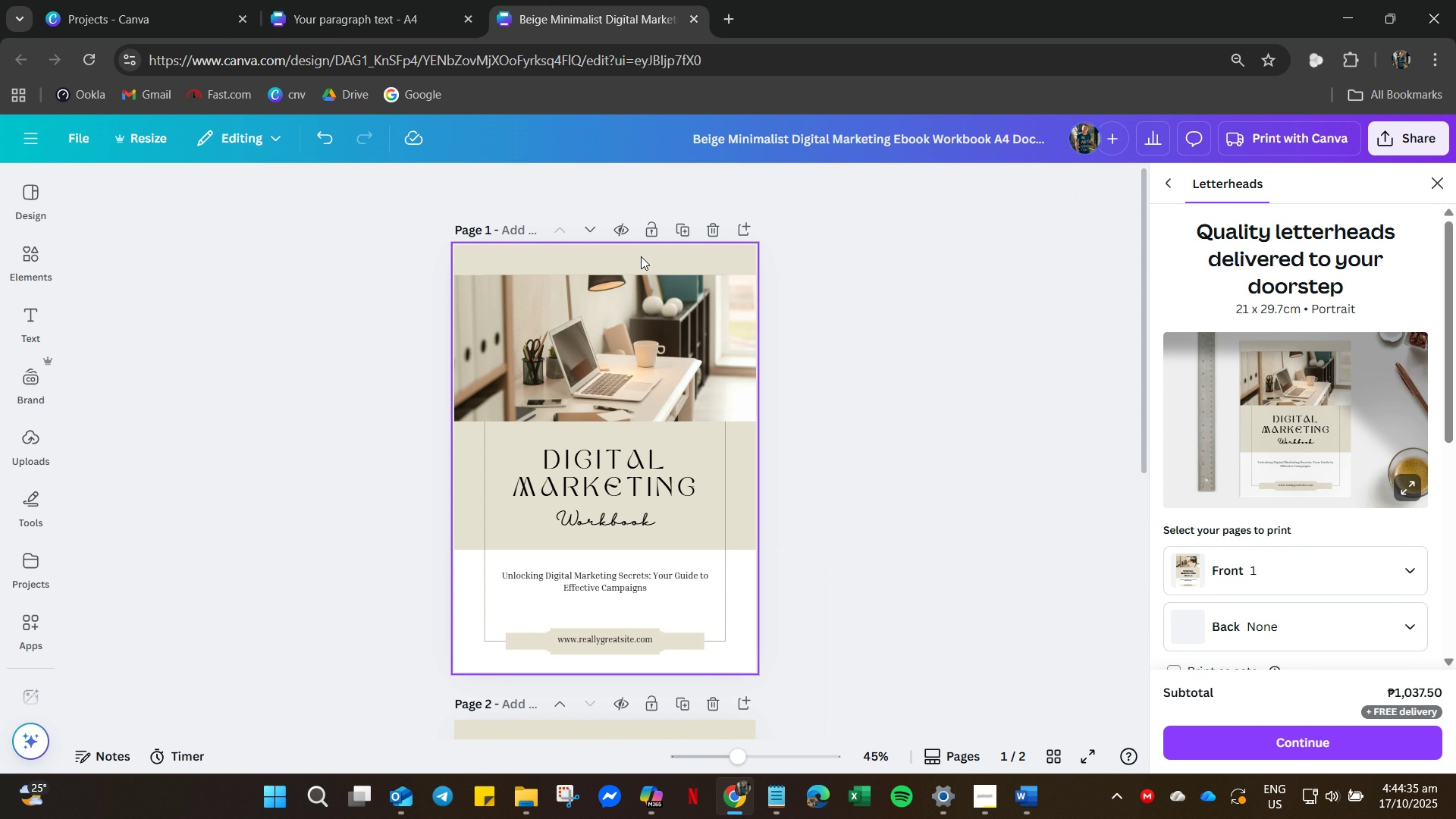 
left_click([641, 256])
 